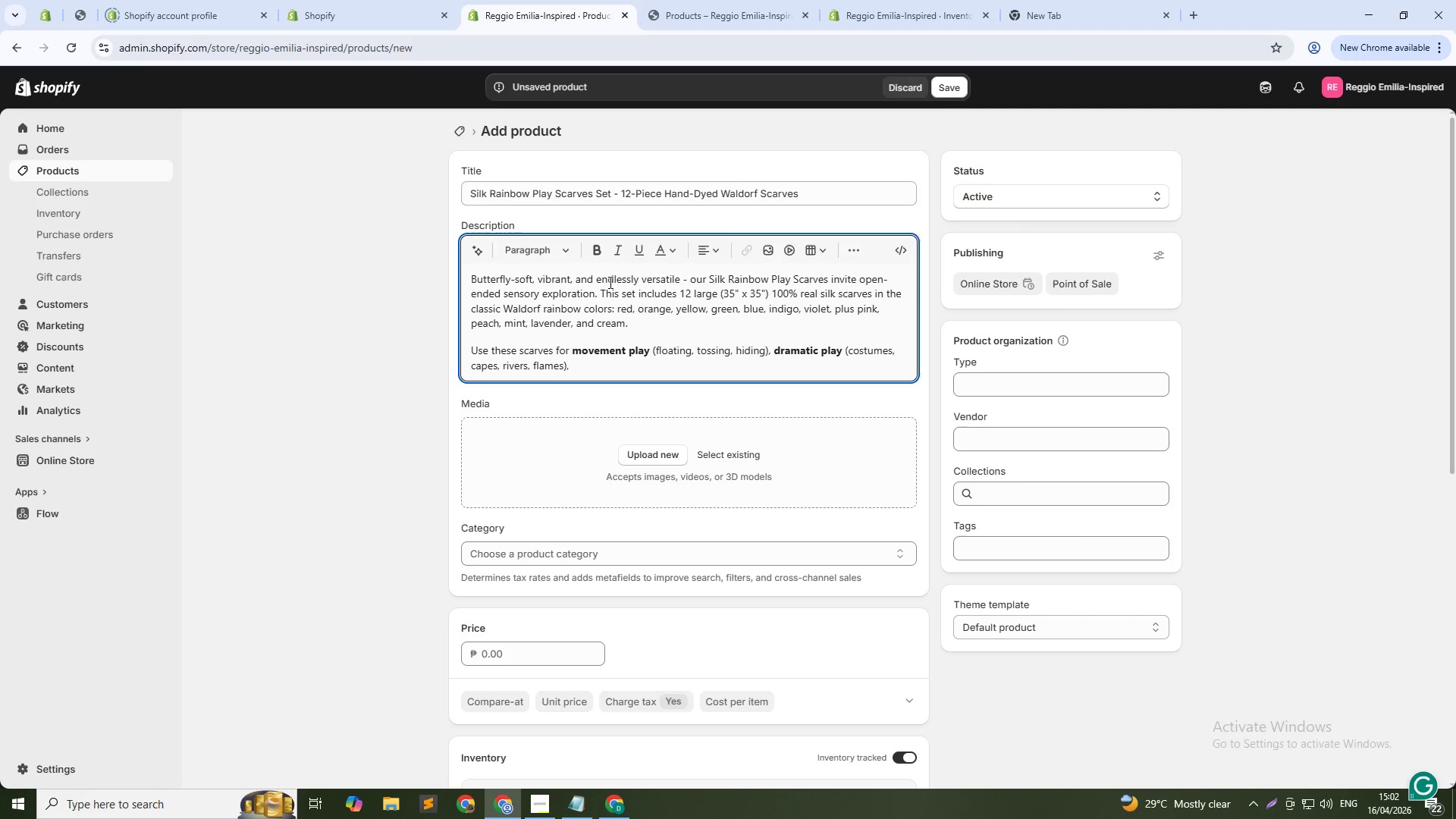 
key(Control+B)
 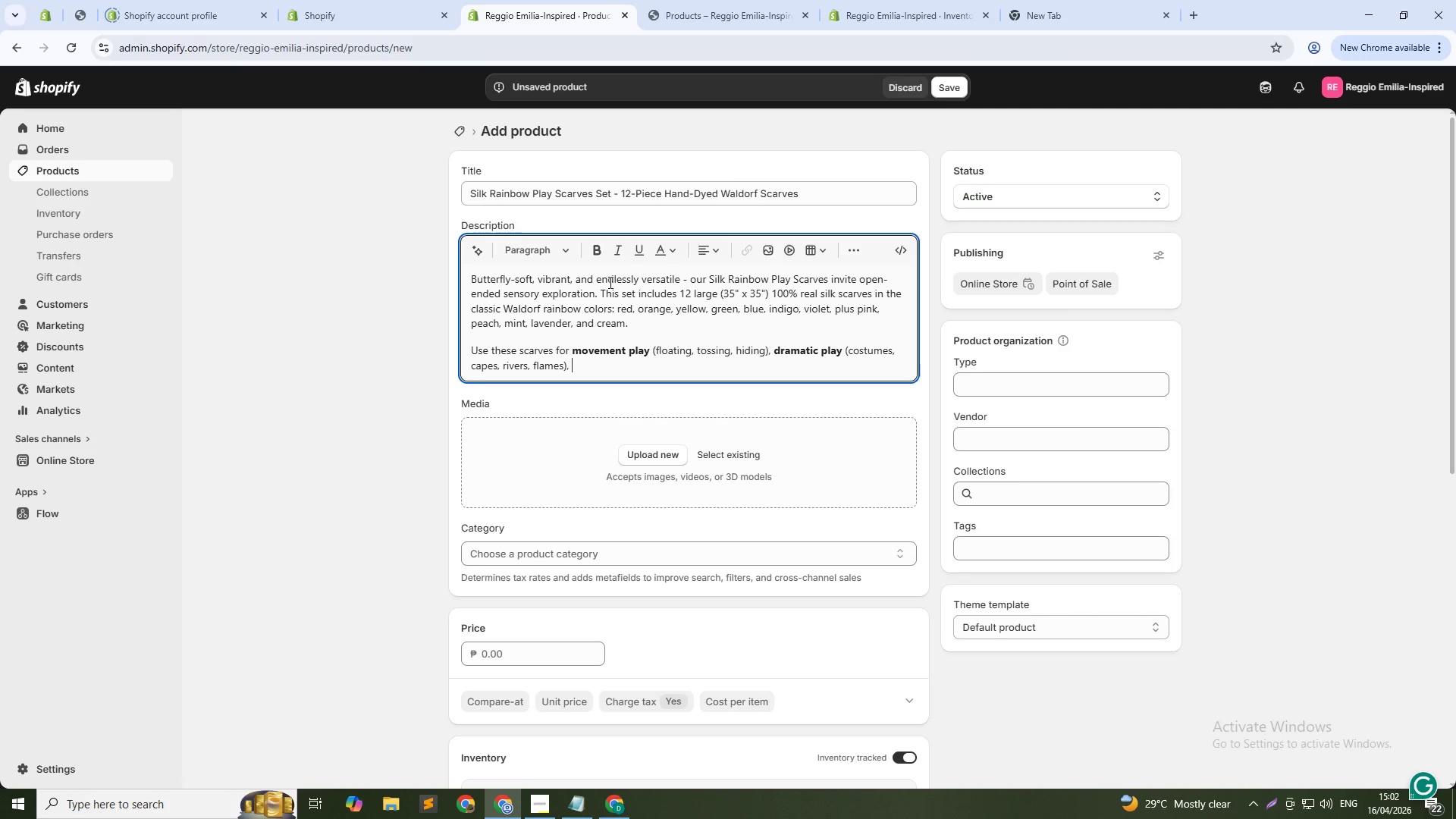 
type(color sorting, )
 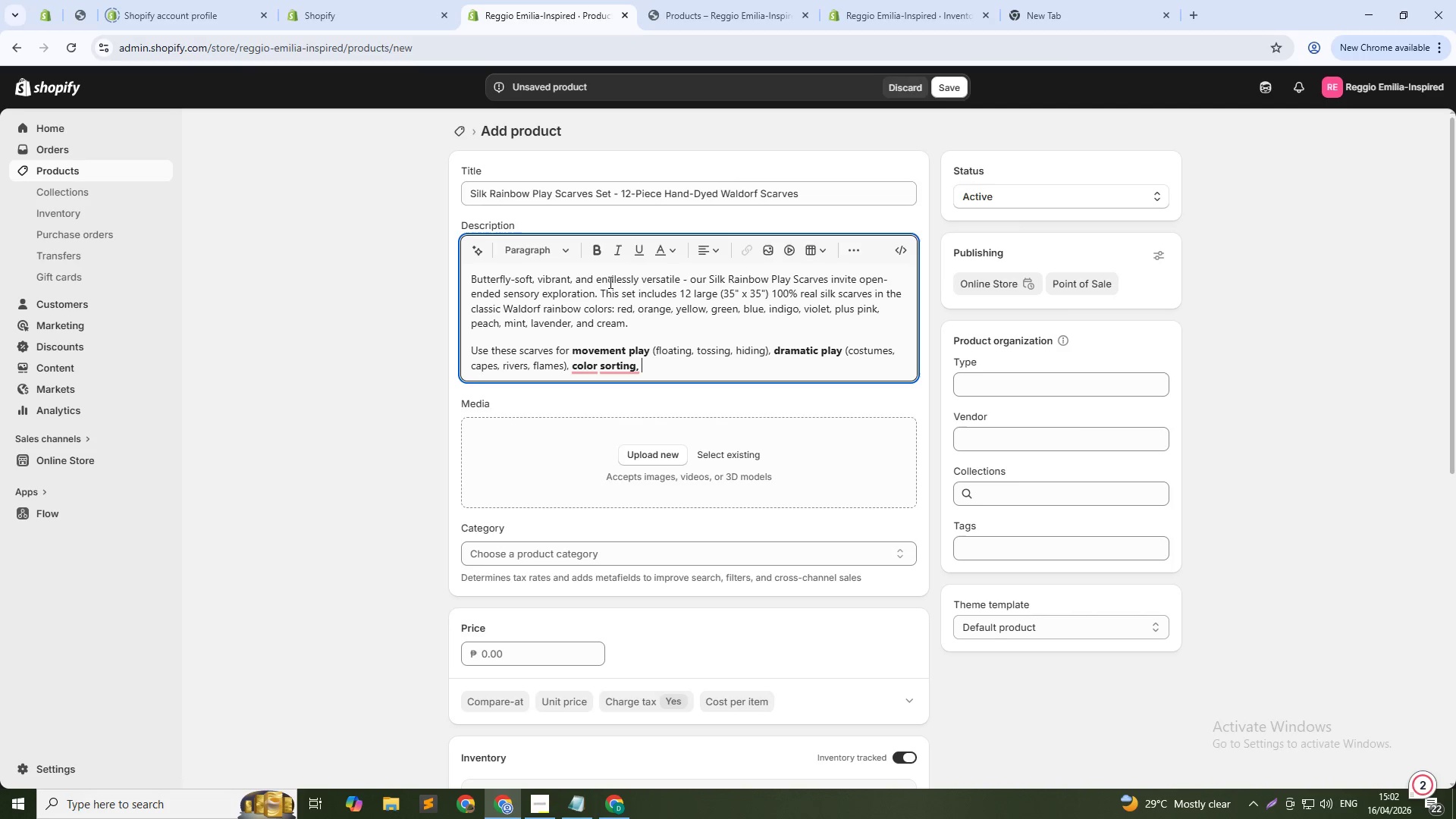 
type(peekaboo games)
 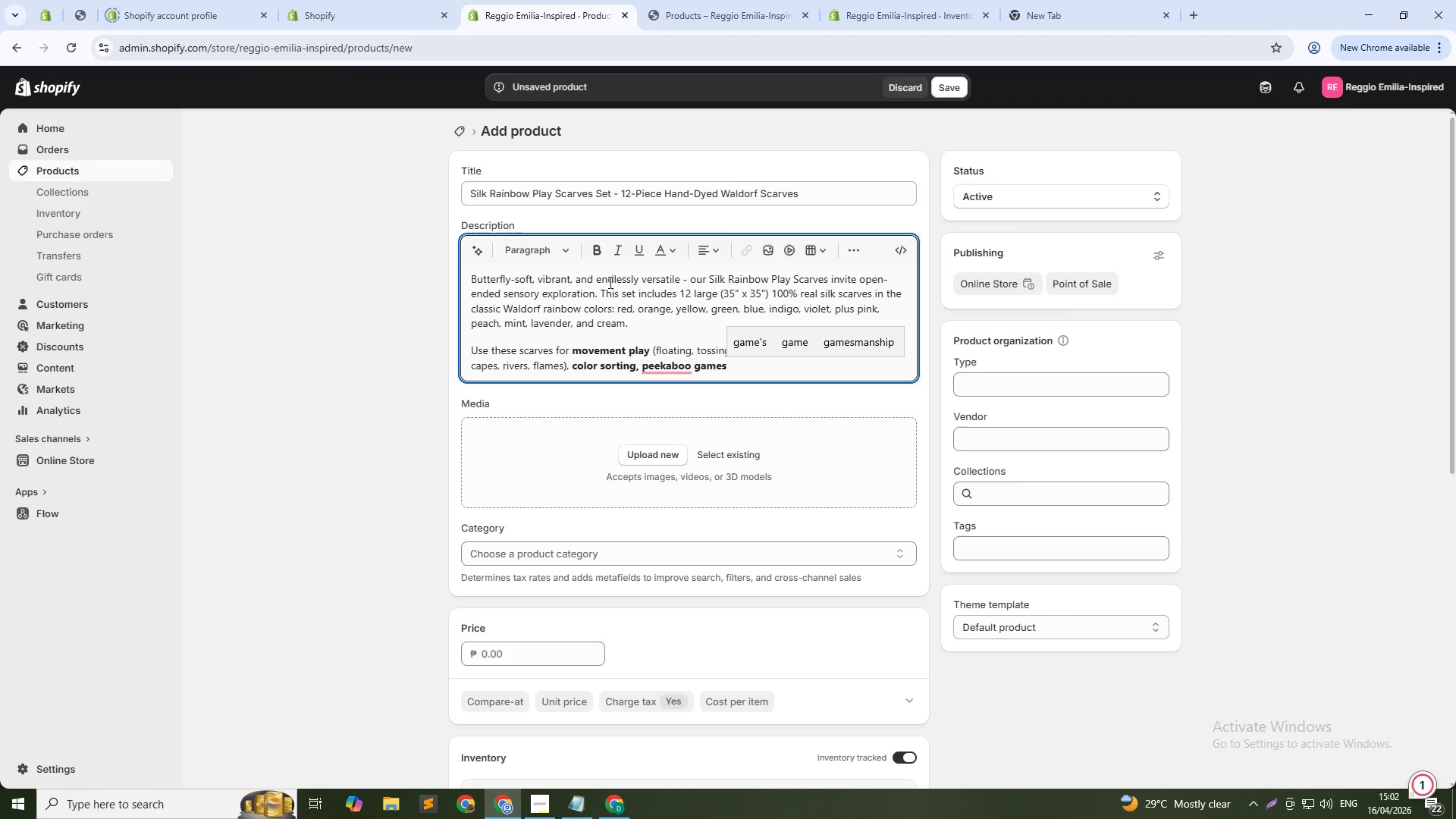 
key(Space)
 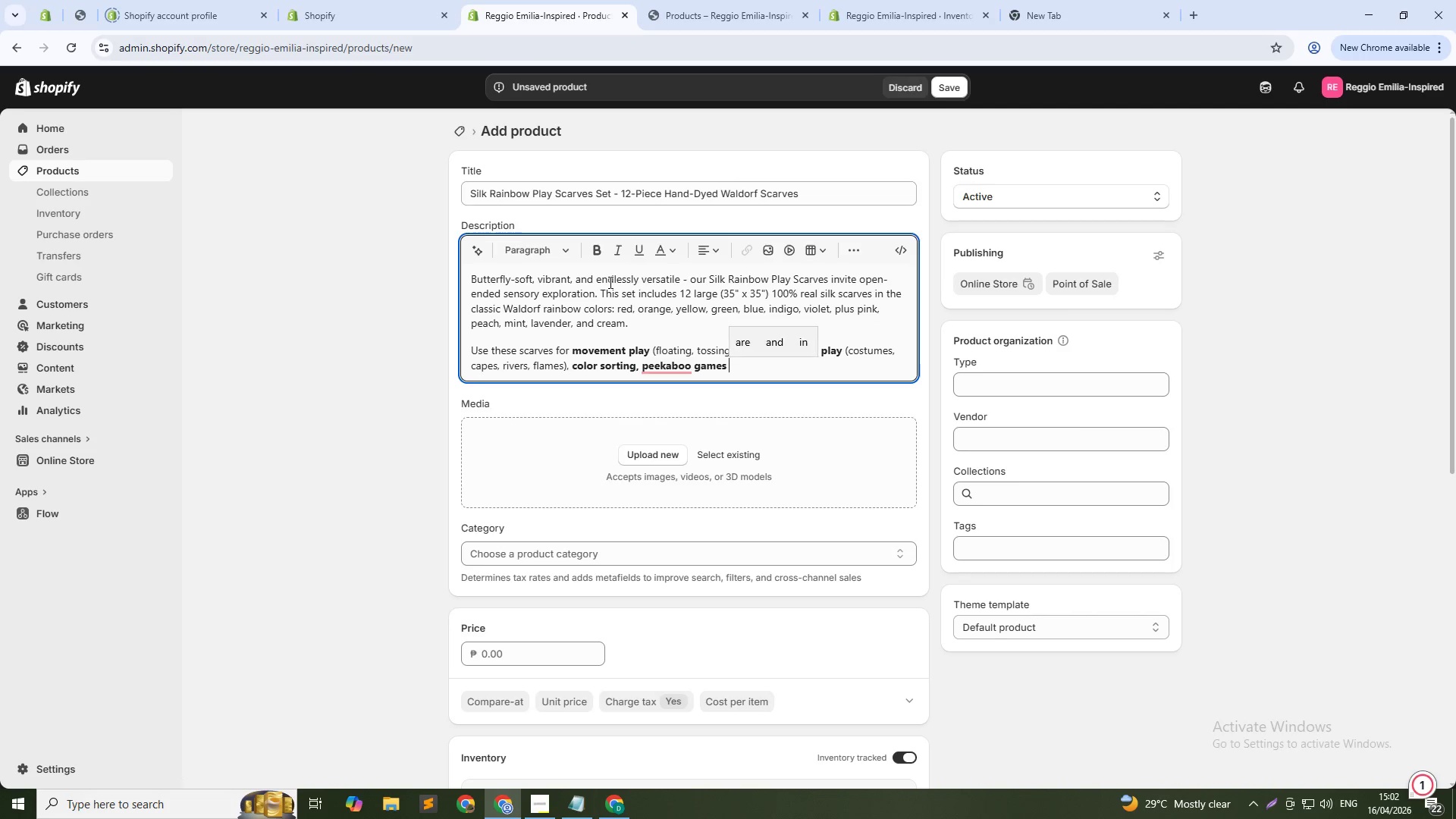 
key(Control+B)
 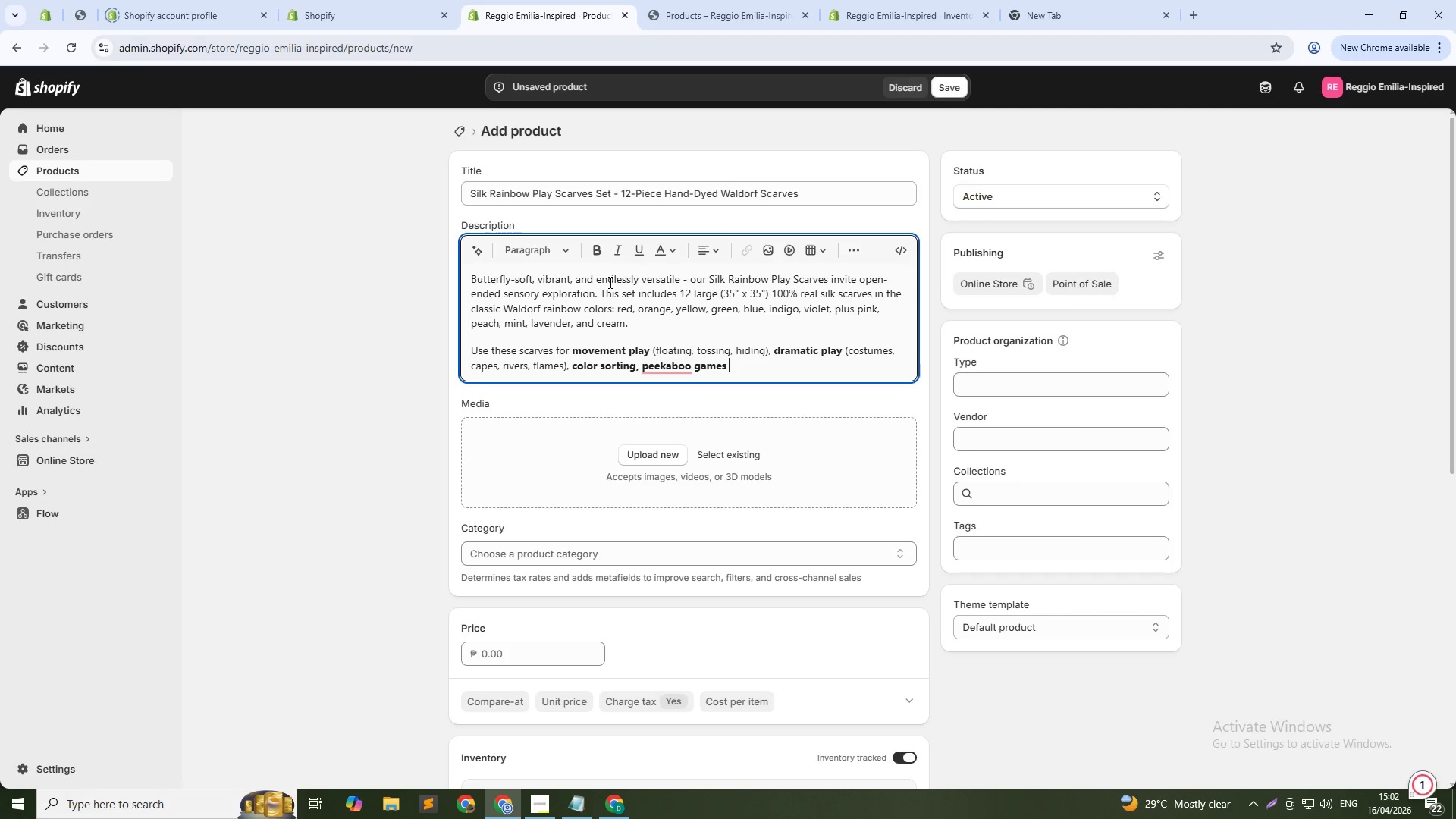 
type( for infants, or as a )
 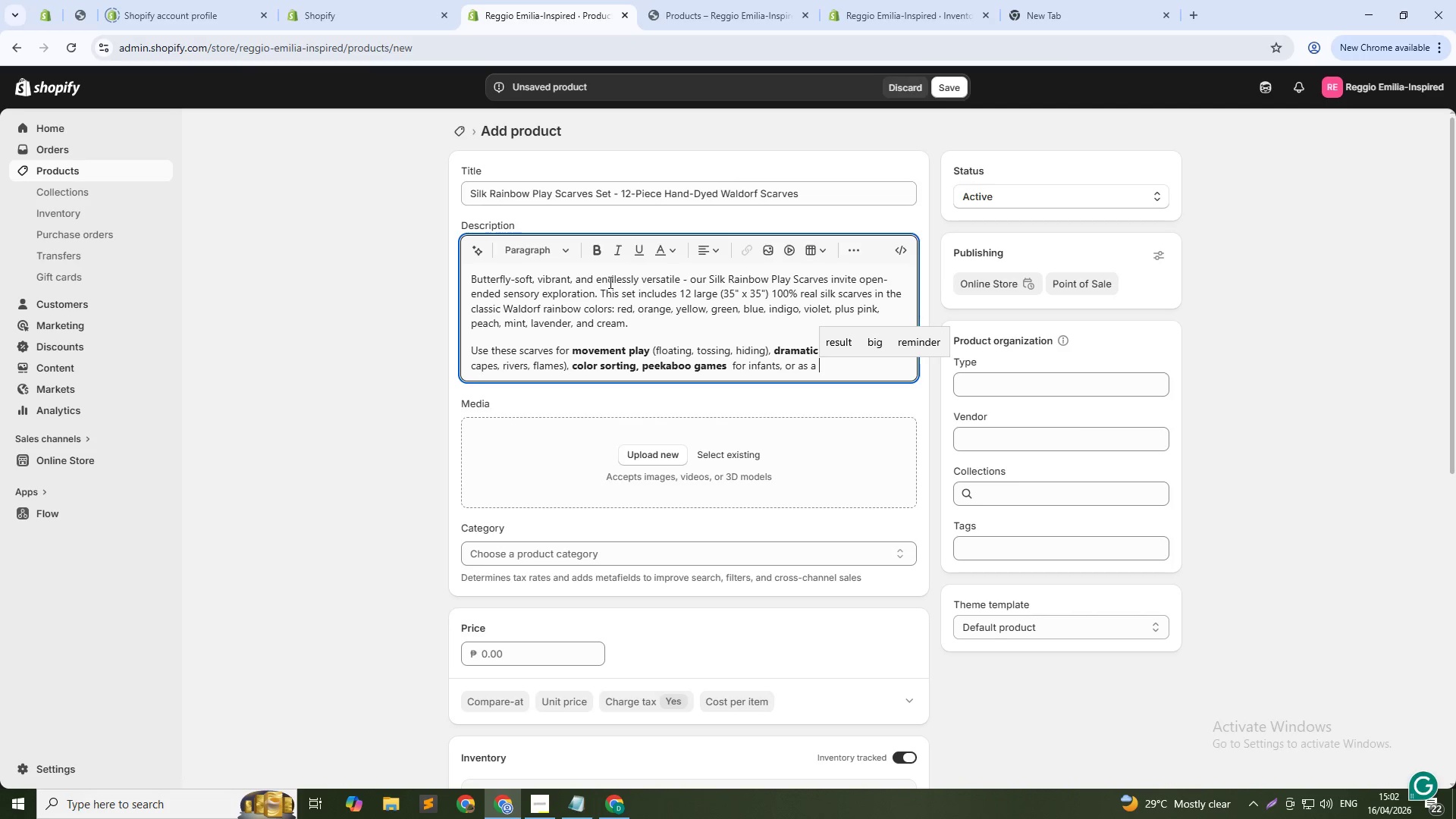 
key(Control+B)
 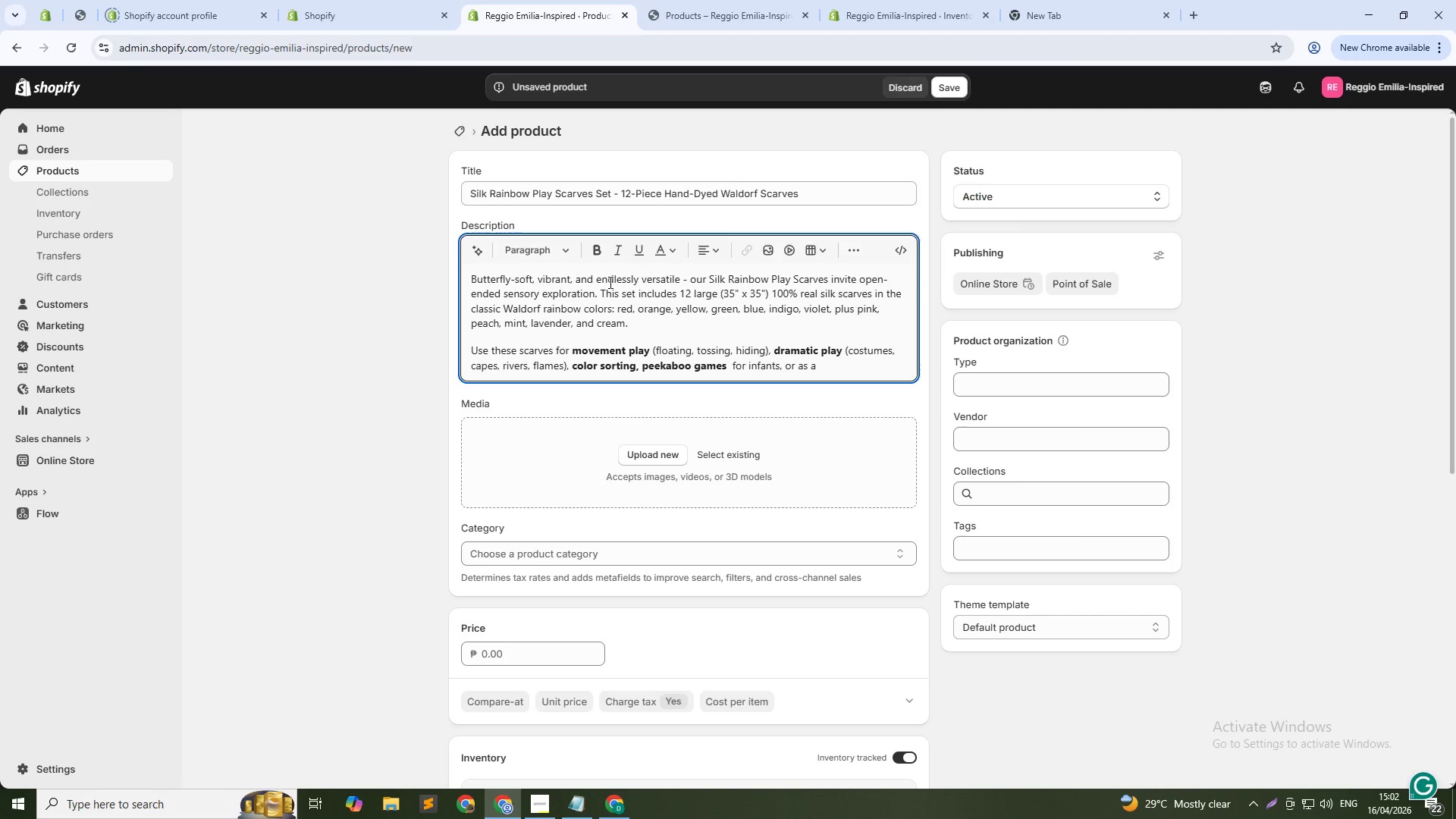 
type(light diffuser )
 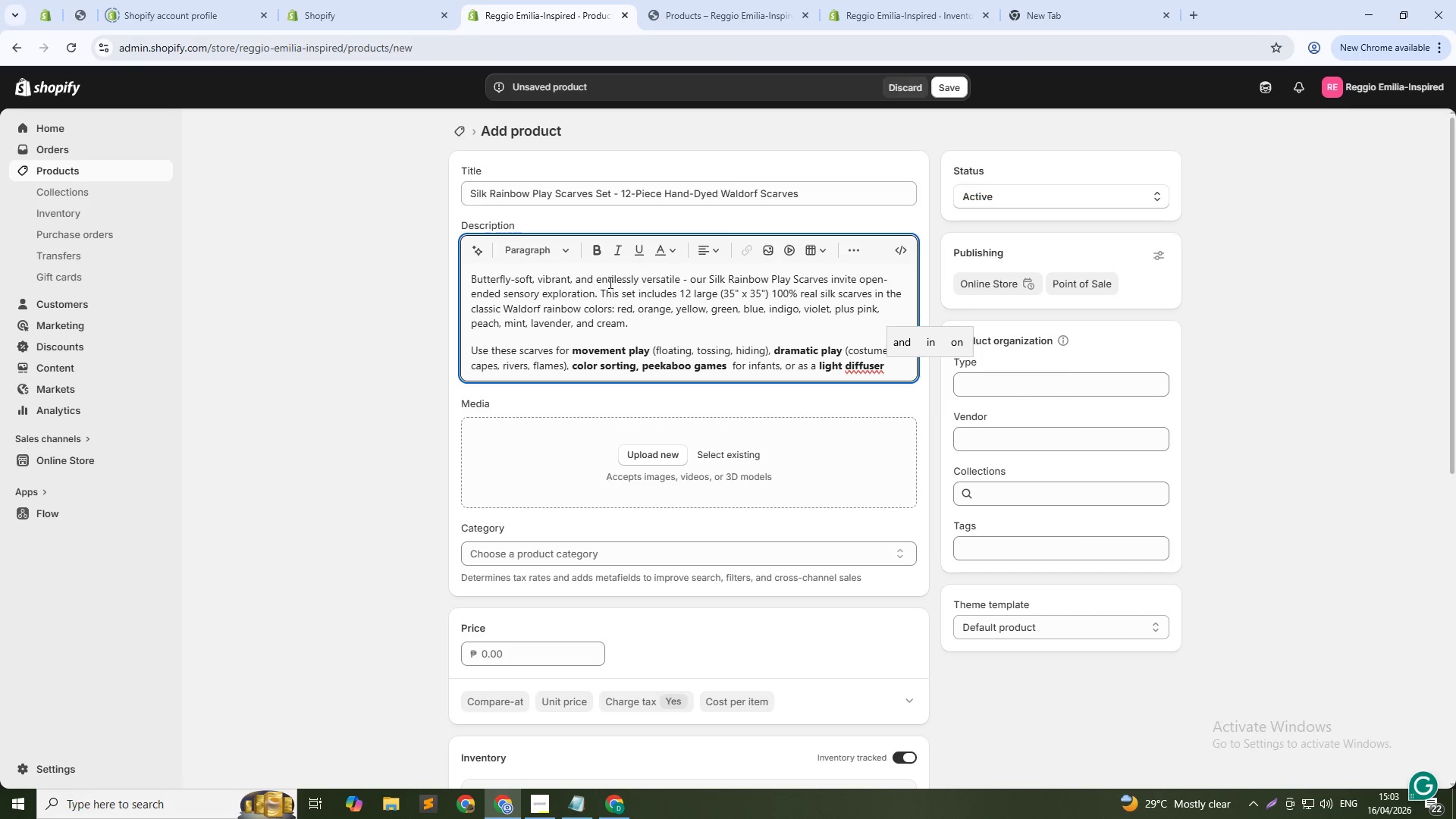 
key(Control+B)
 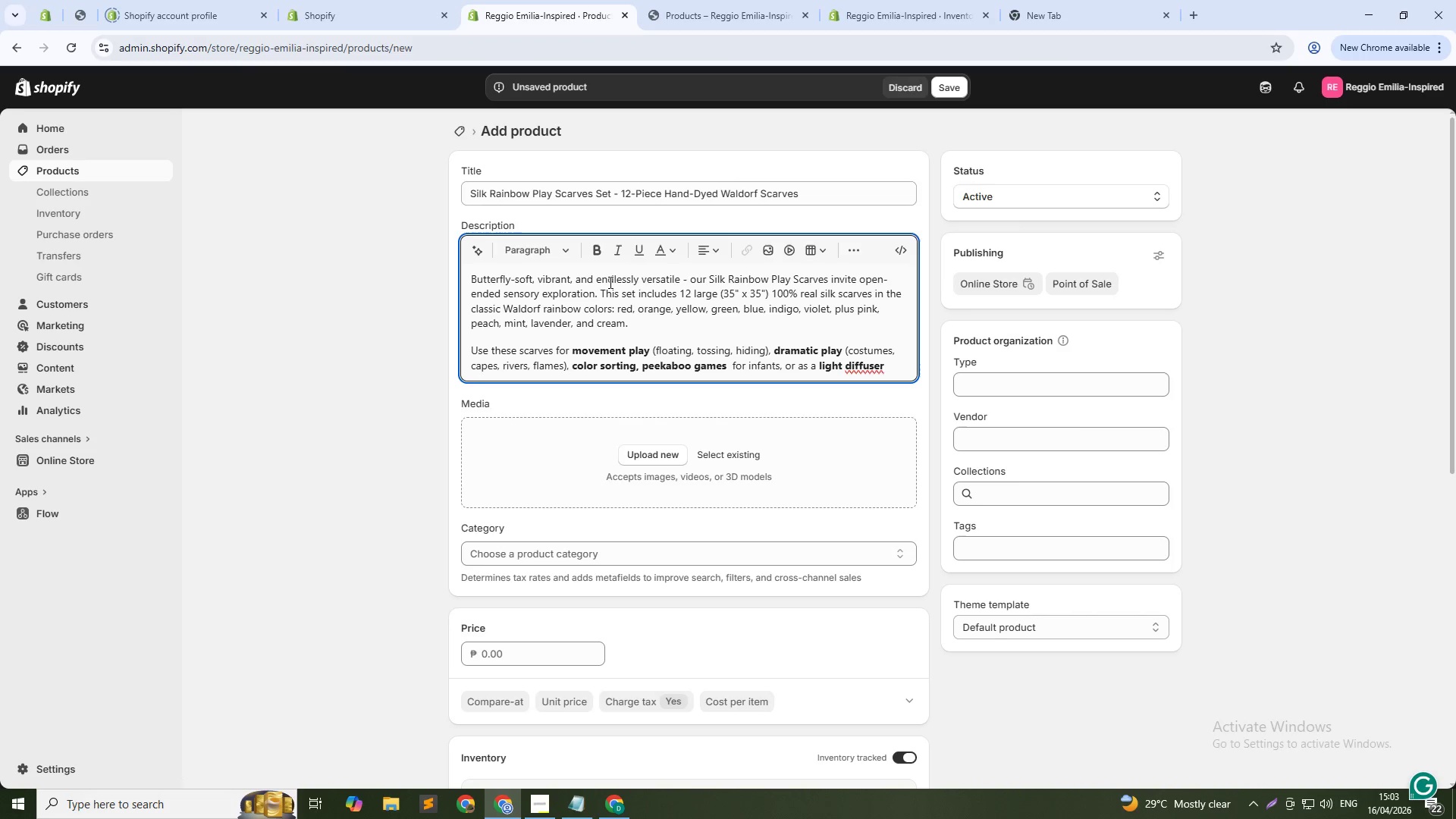 
type( over a light table. The natural i)
key(Backspace)
type(silk fibers are breathable, static )
key(Backspace)
type(-free, and safe for mouthing infants ())
 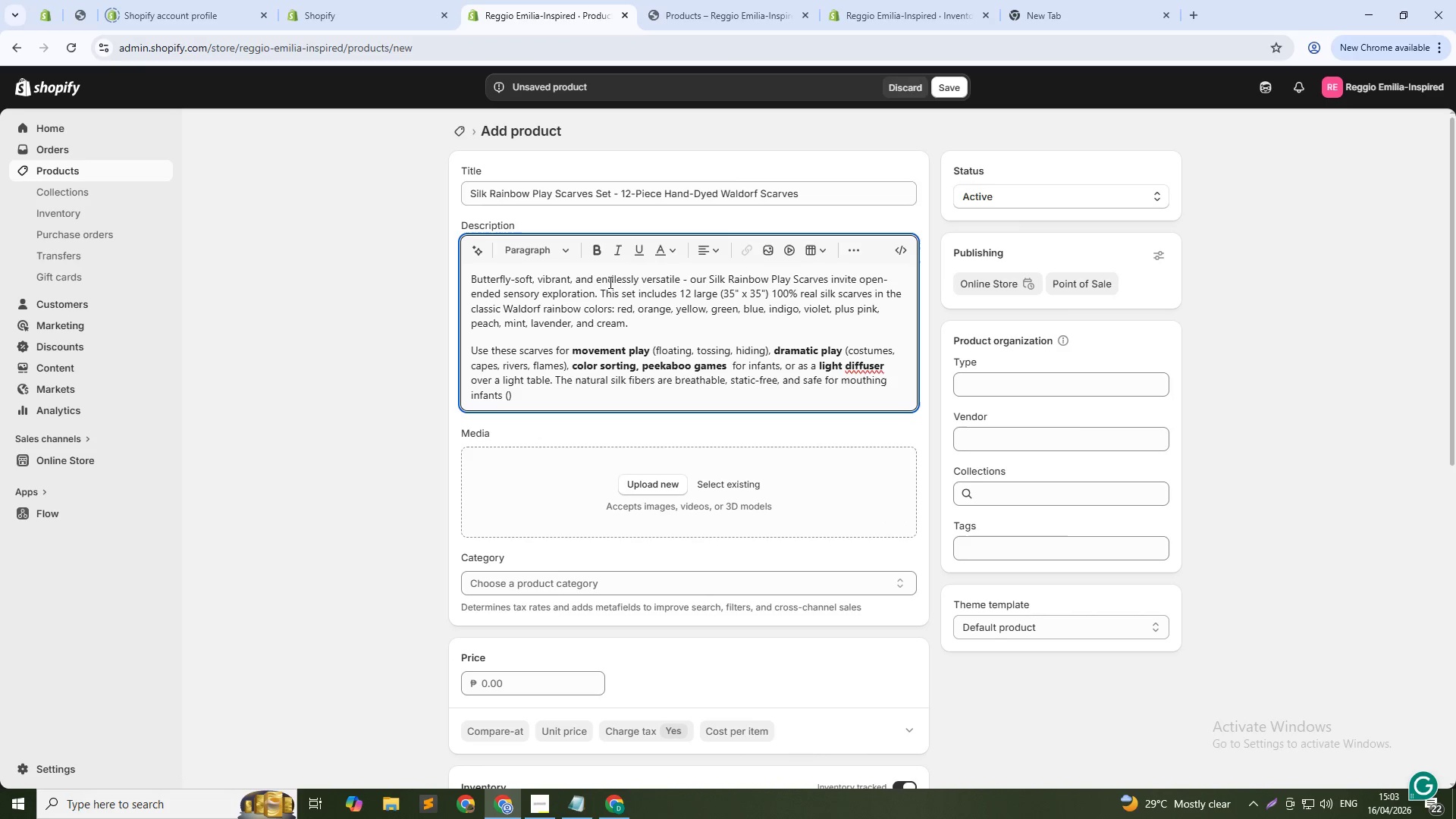 
key(ArrowLeft)
 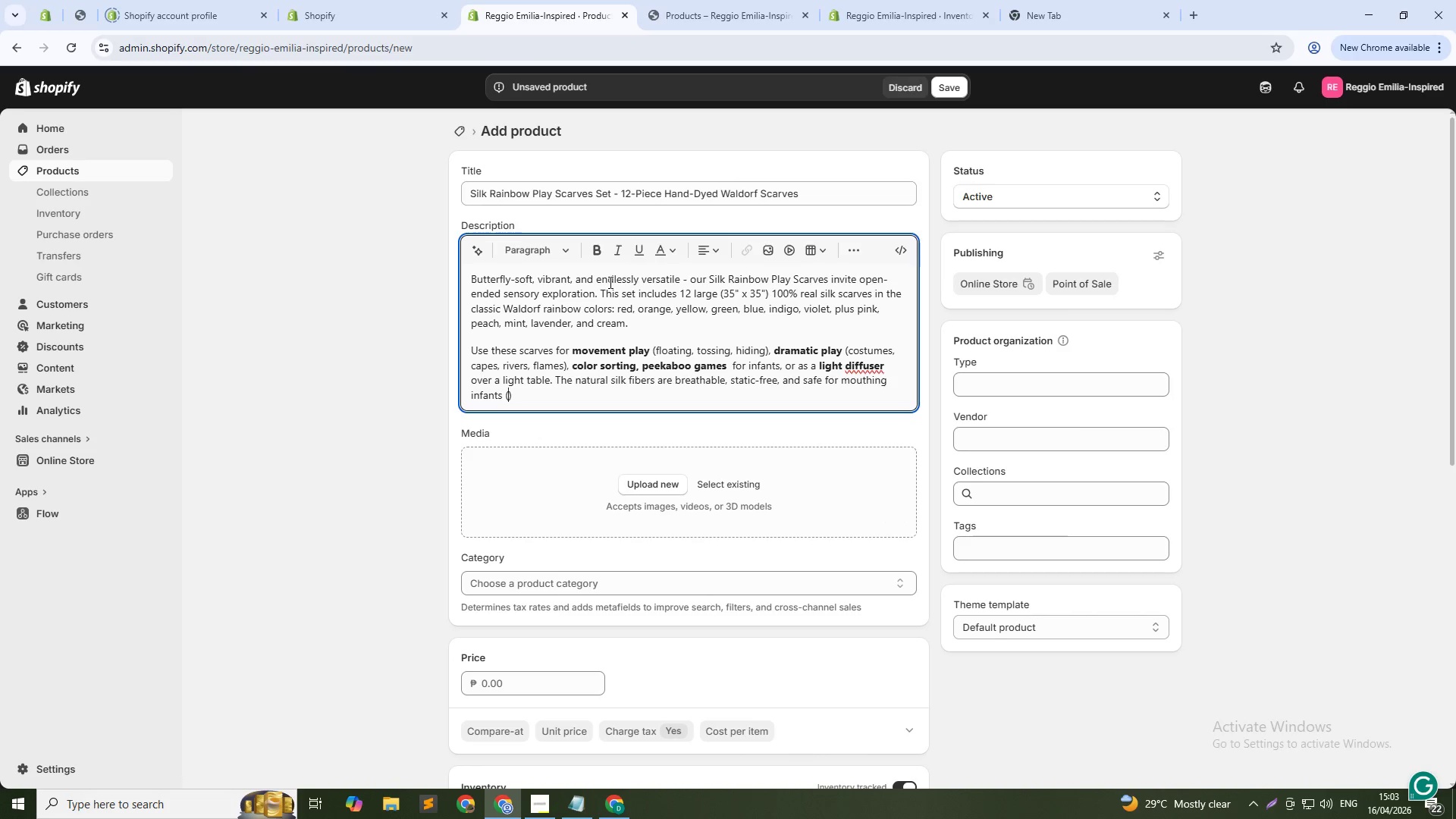 
type(dyed with non-toxic, EU-certified dyes.)
key(Backspace)
 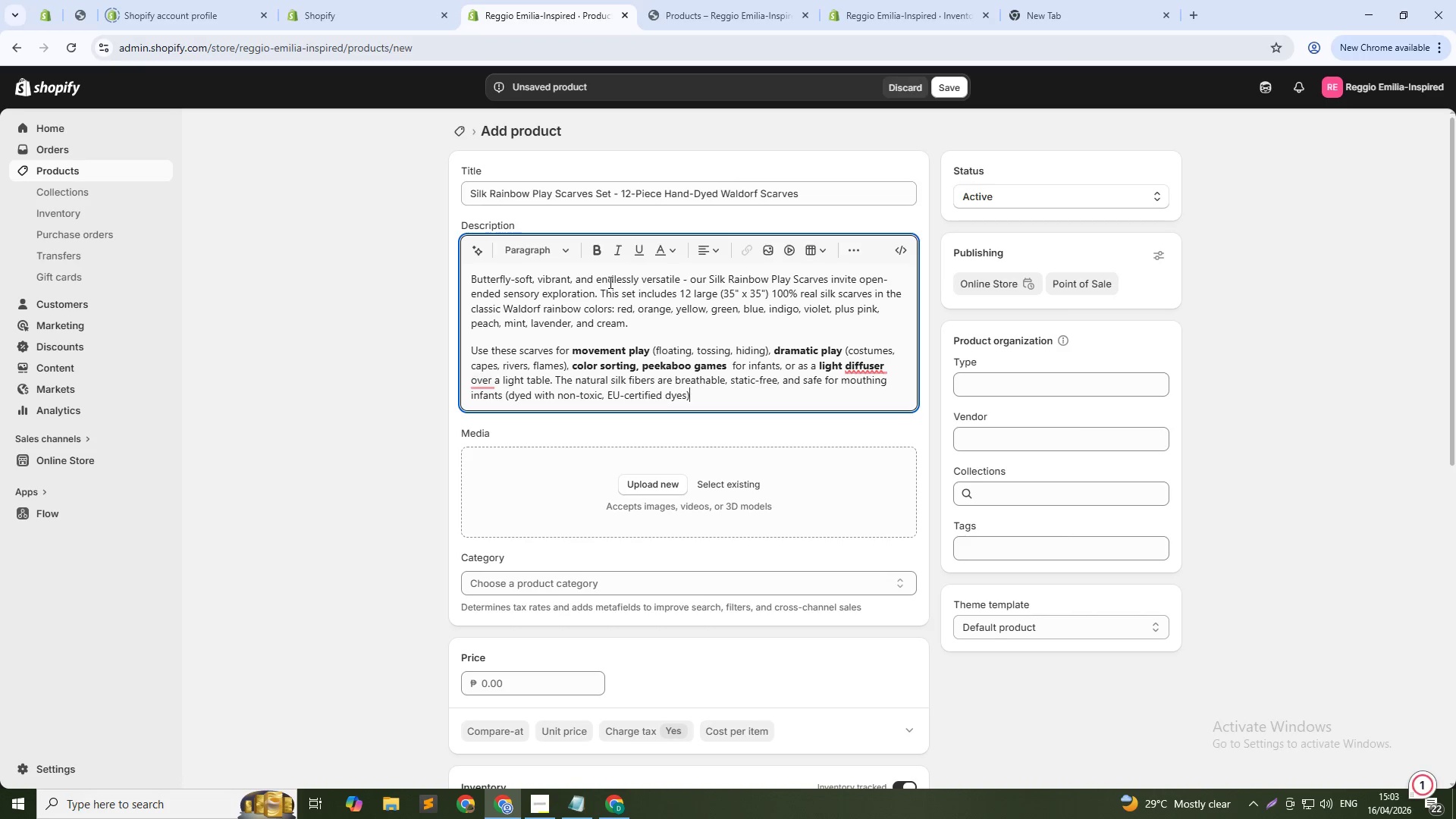 
 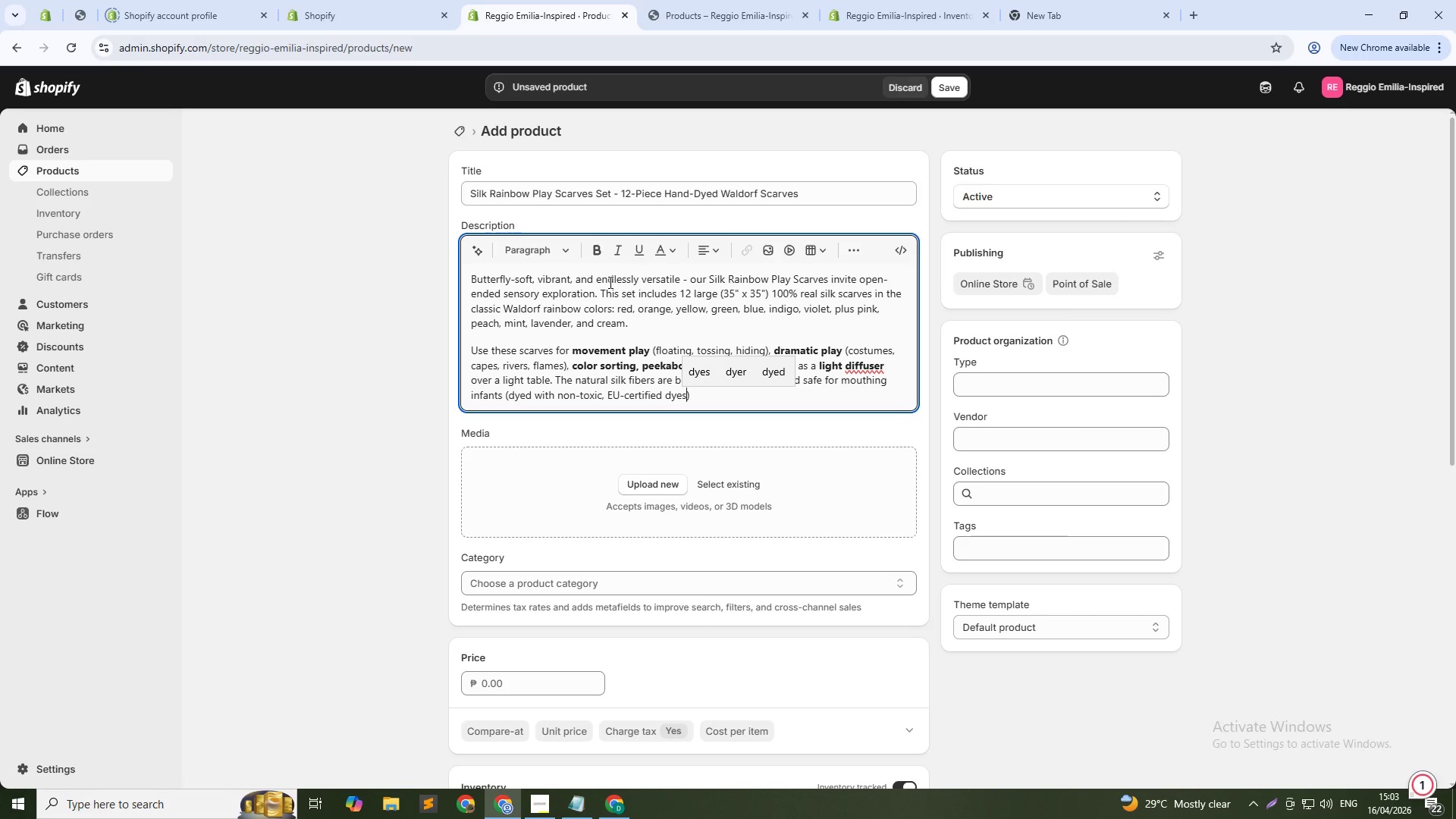 
key(ArrowDown)
 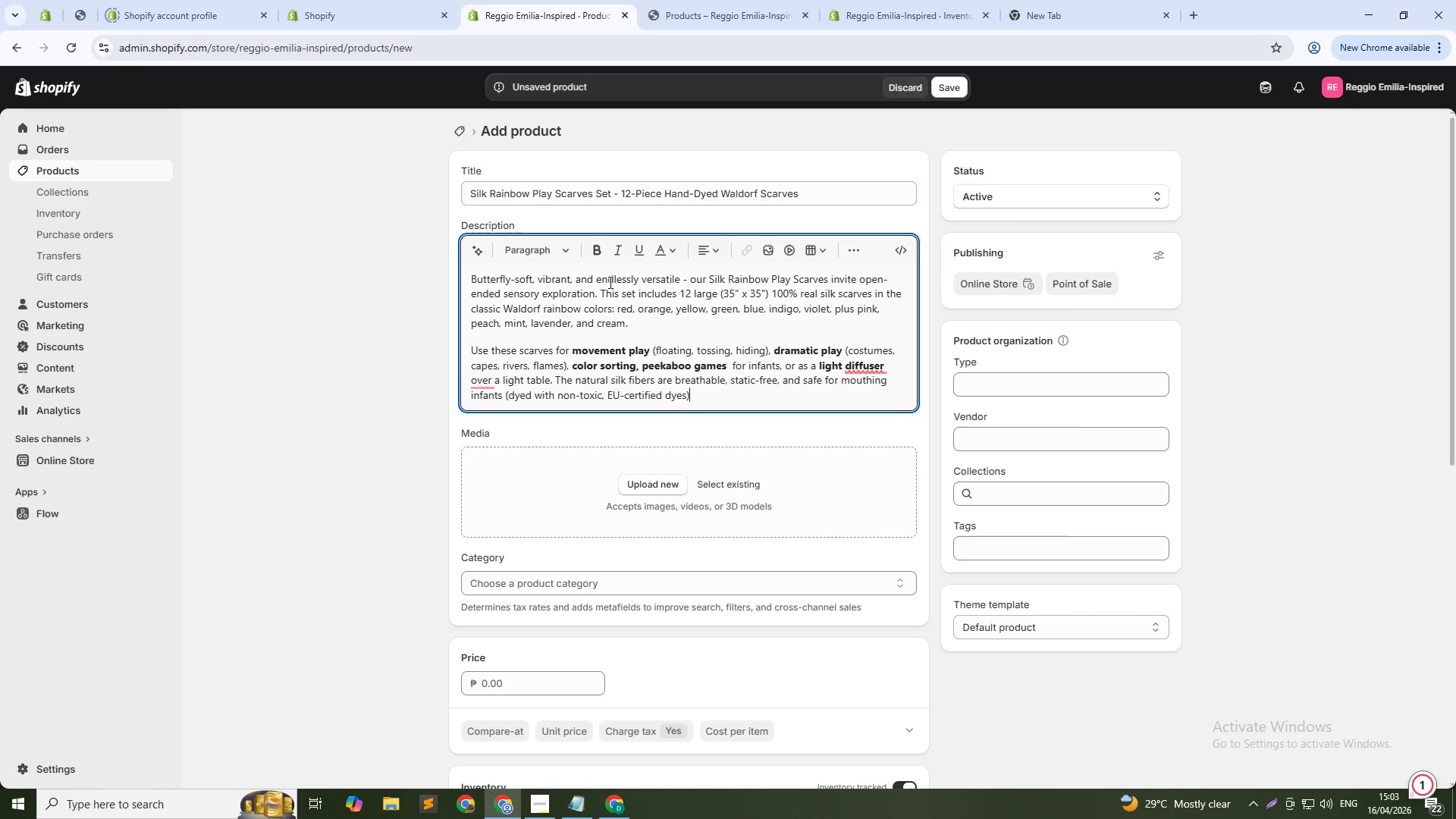 
key(Period)
 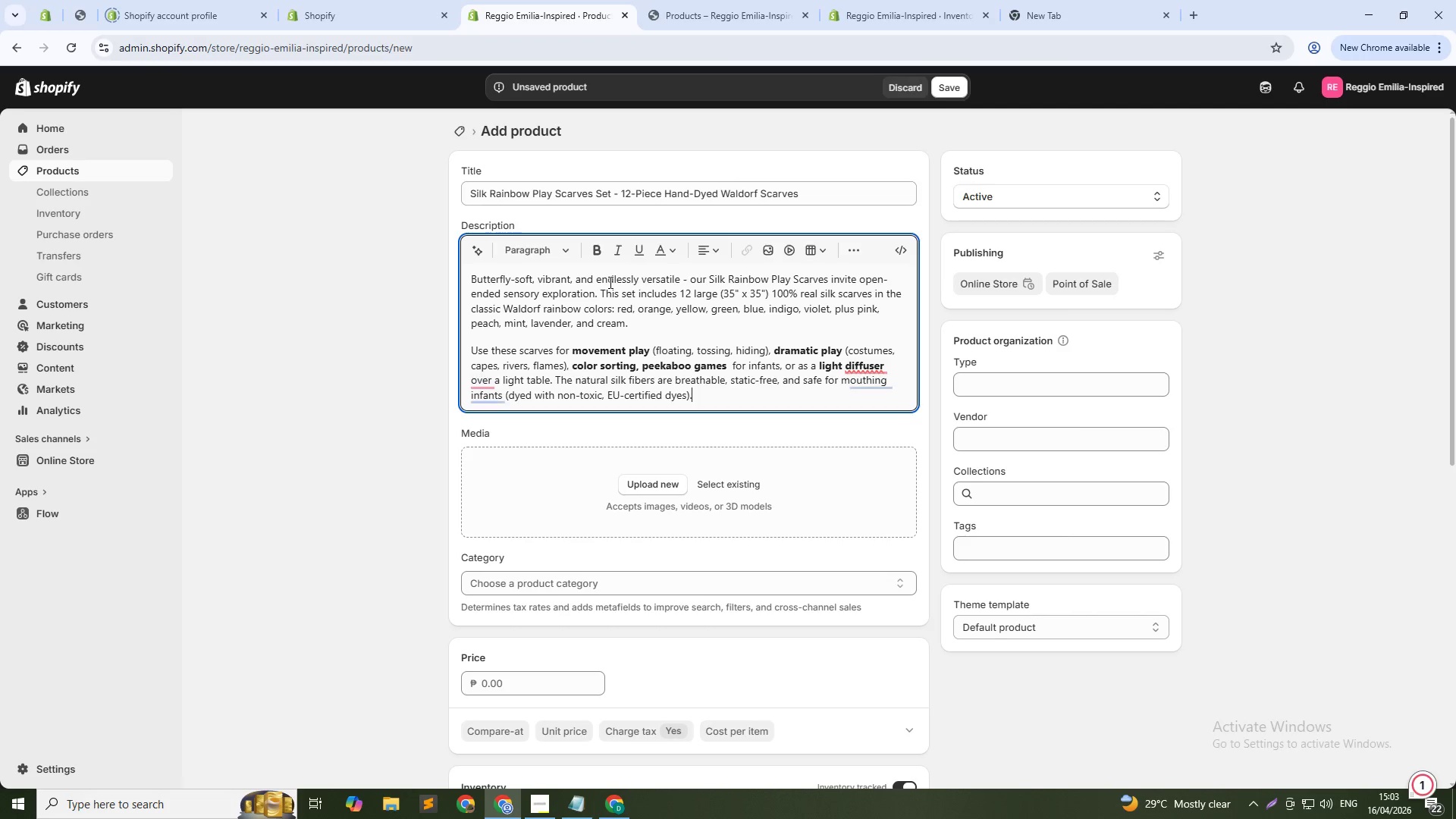 
key(Enter)
 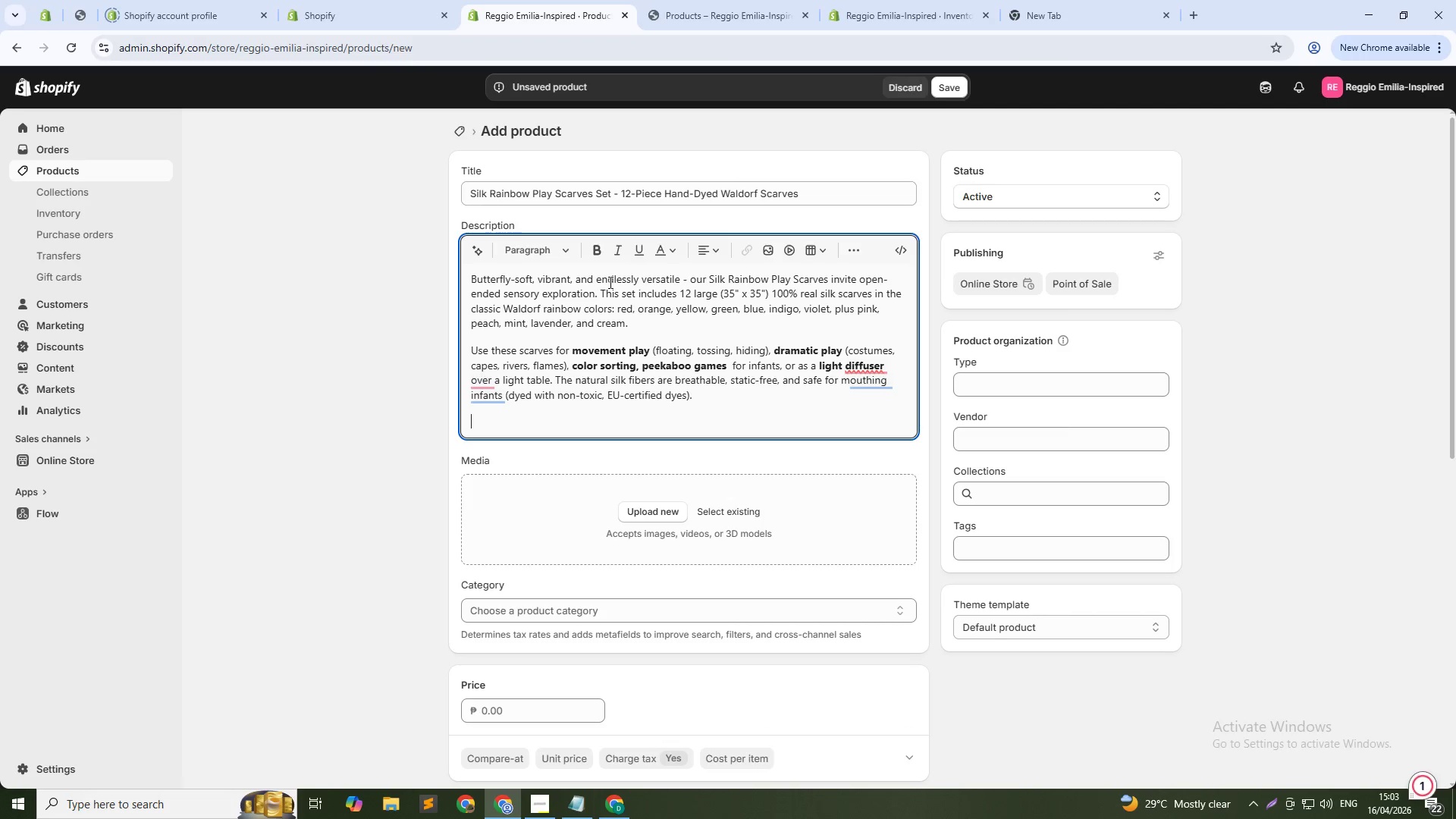 
type(Developmental Benefits: )
 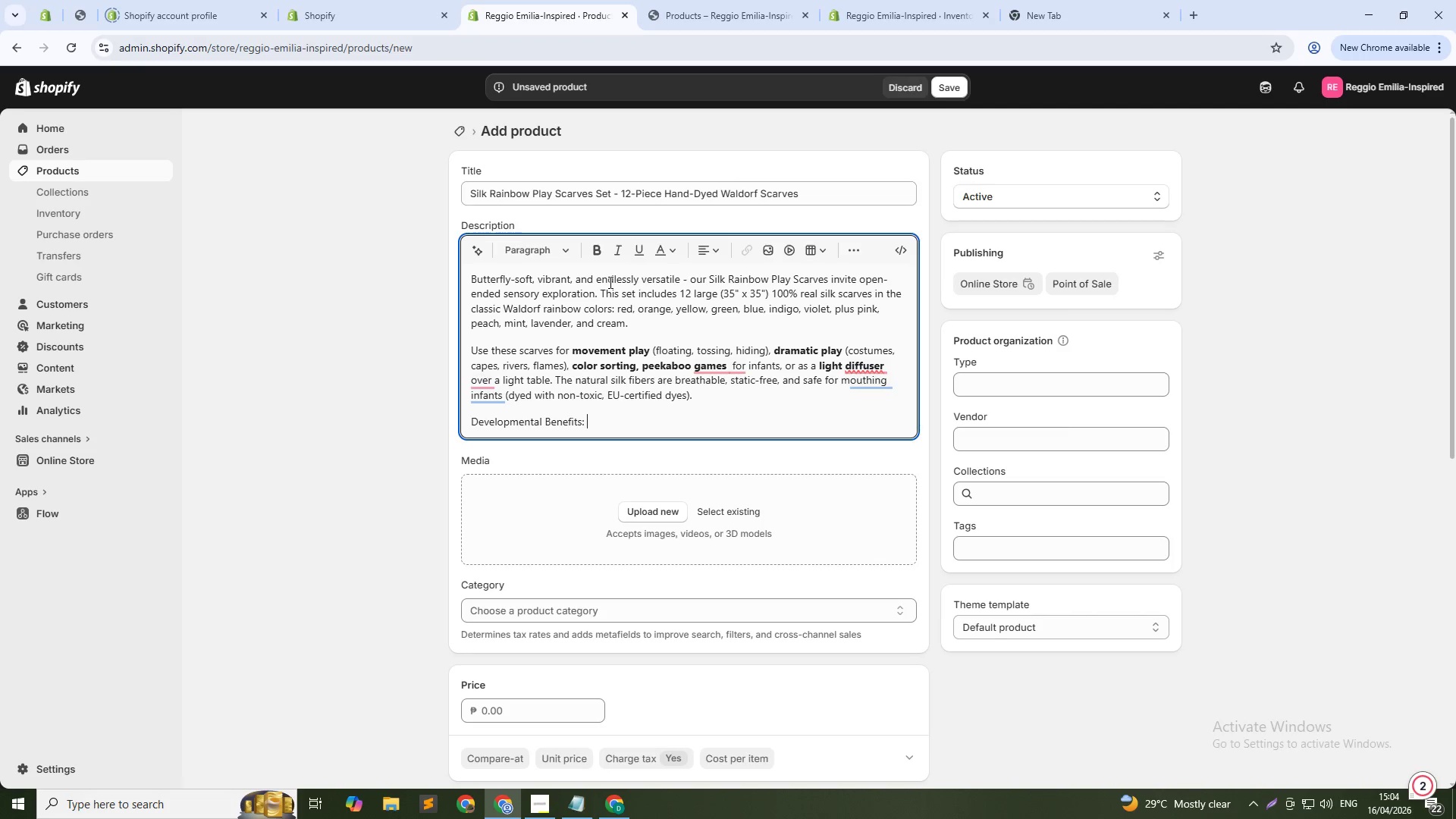 
wait(6.33)
 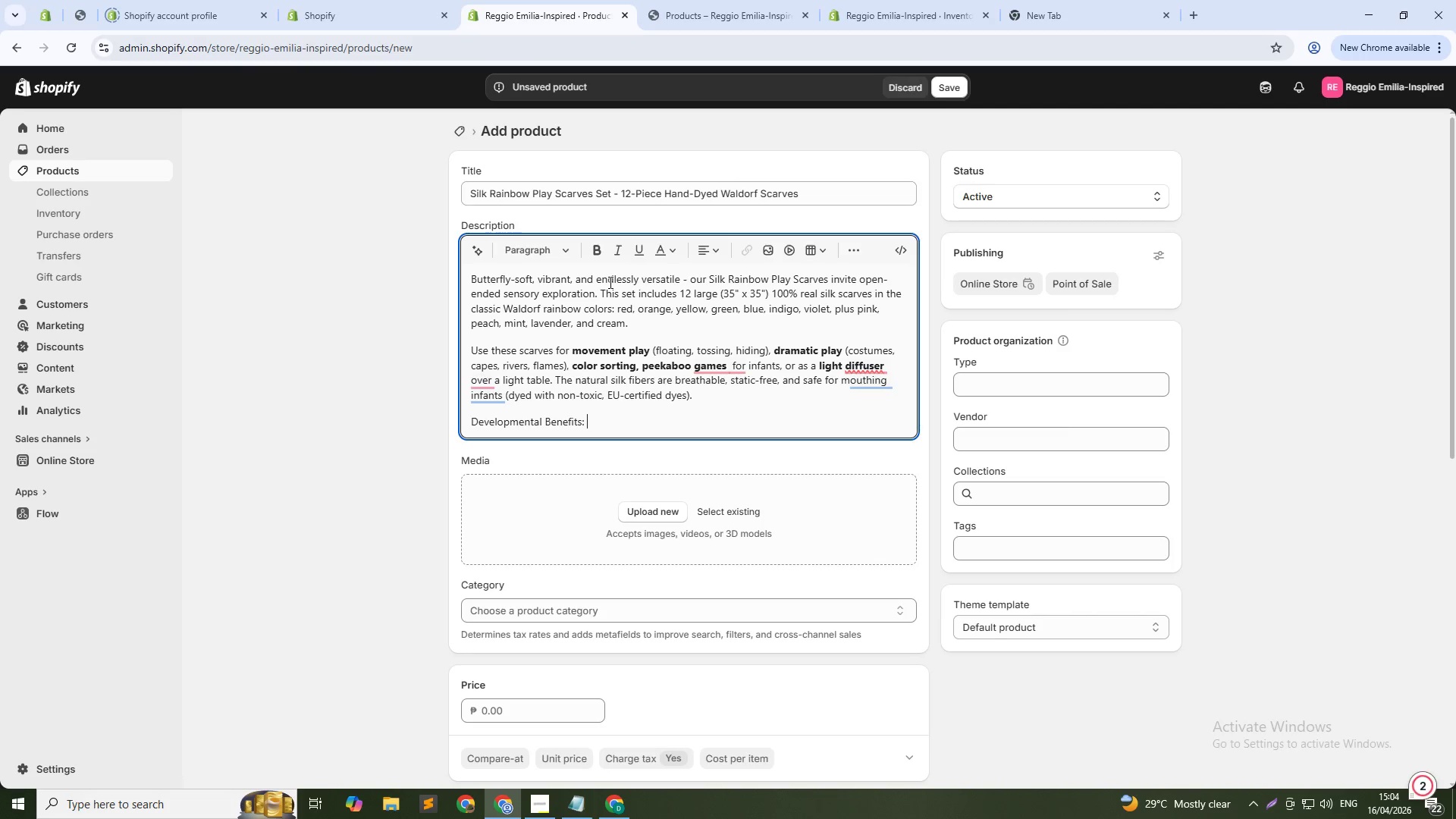 
type(Vestibular stimulation, tactile di)
 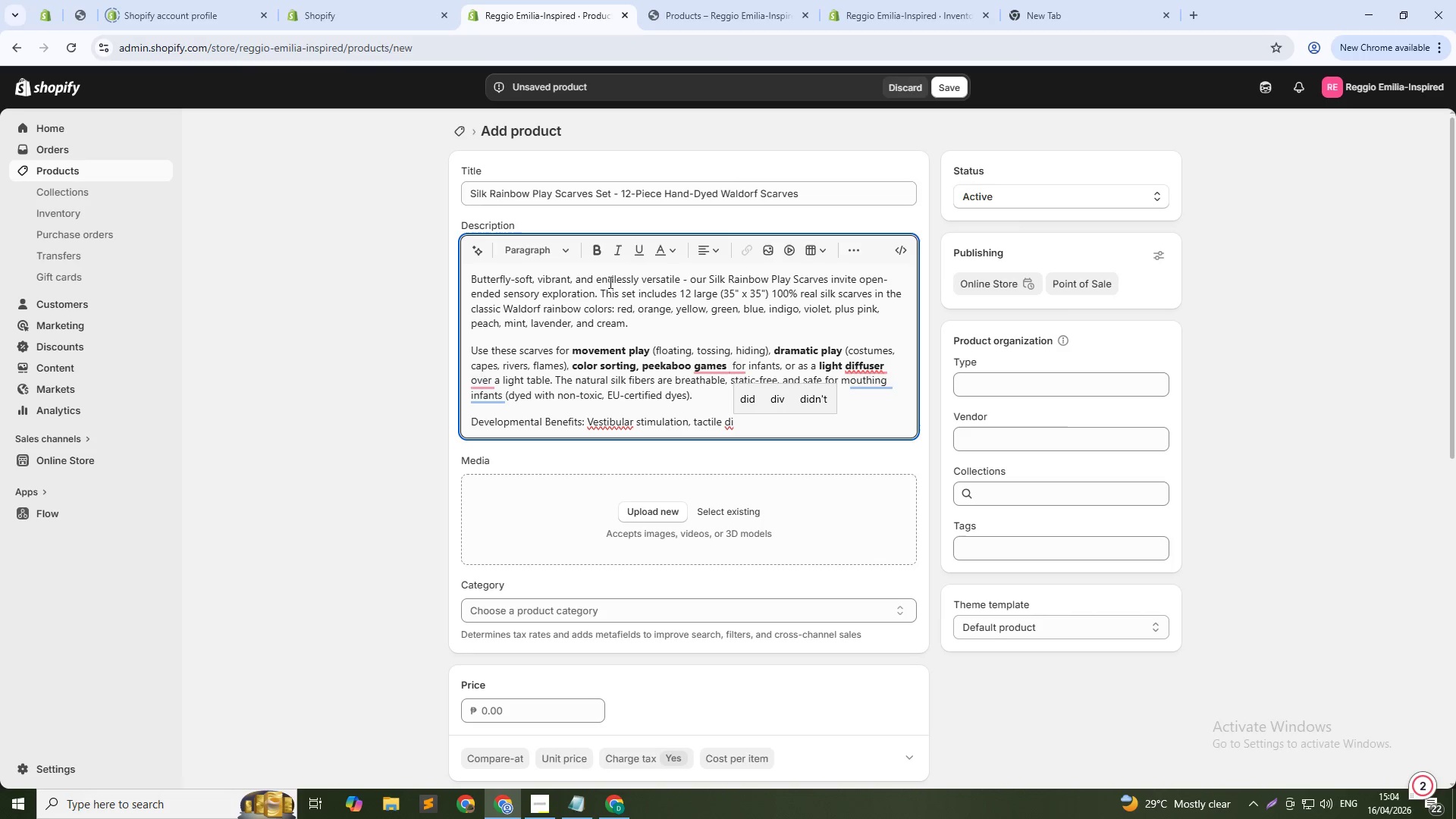 
wait(8.72)
 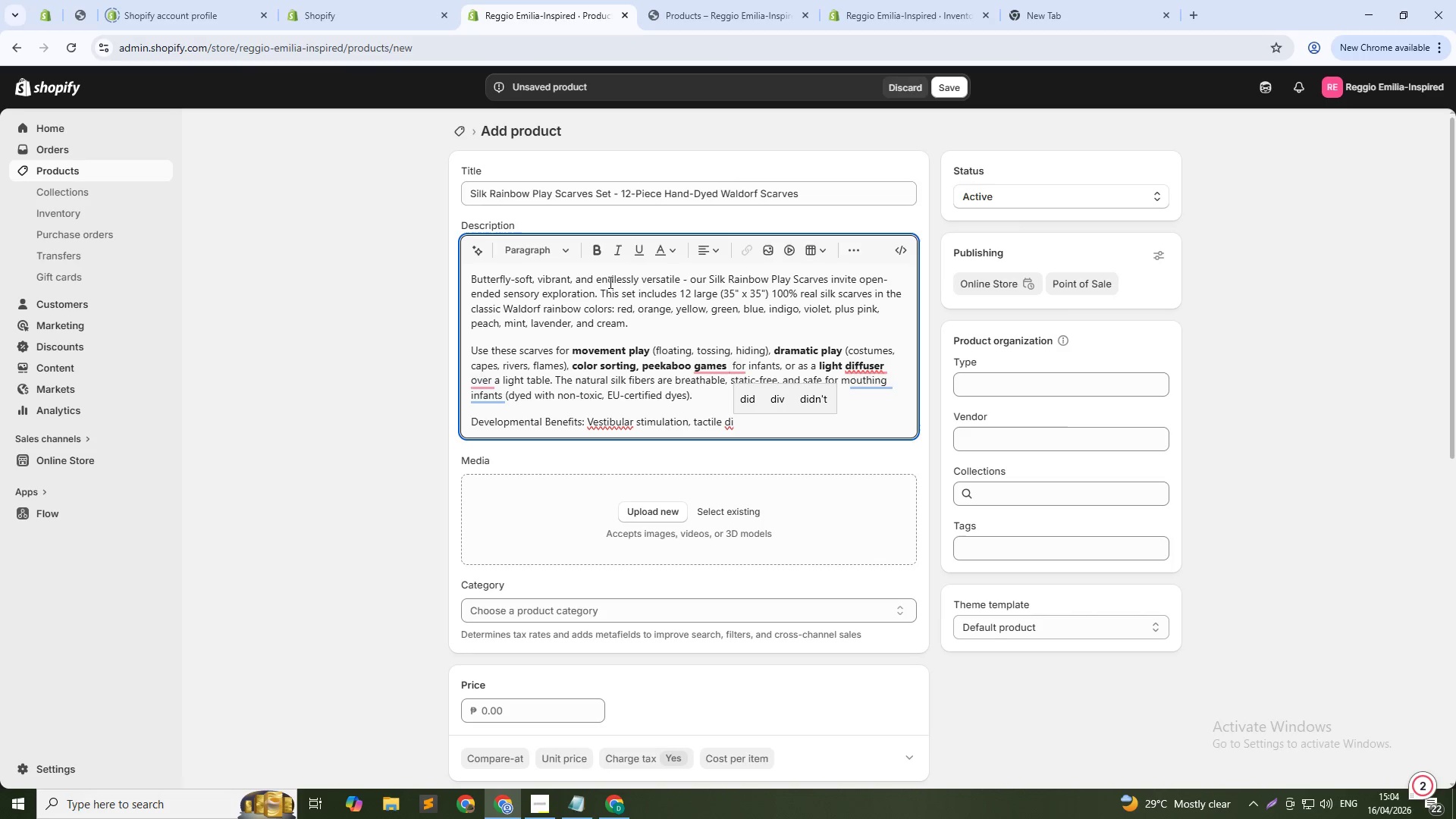 
type(scrimination, object permanence ())
 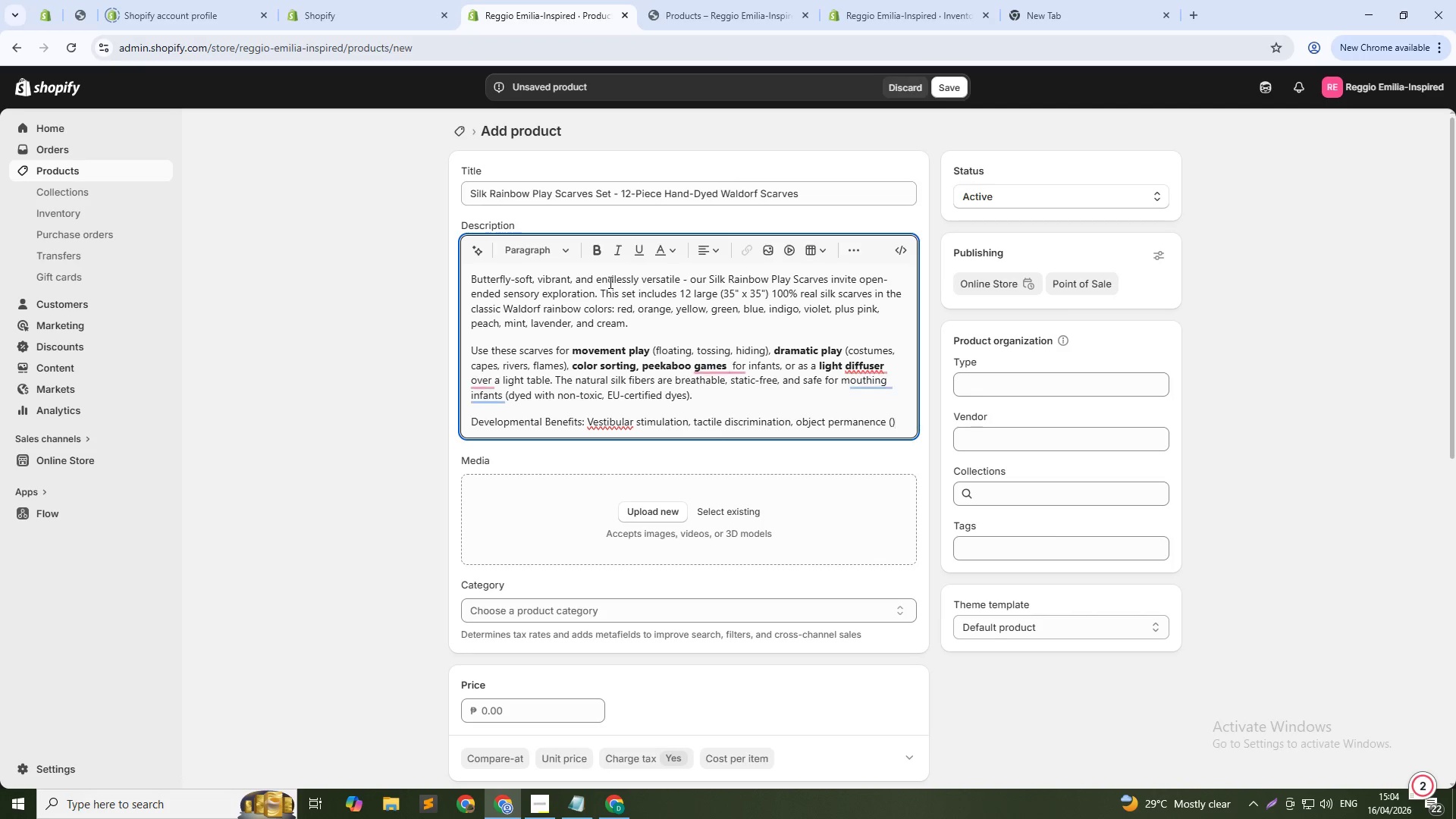 
 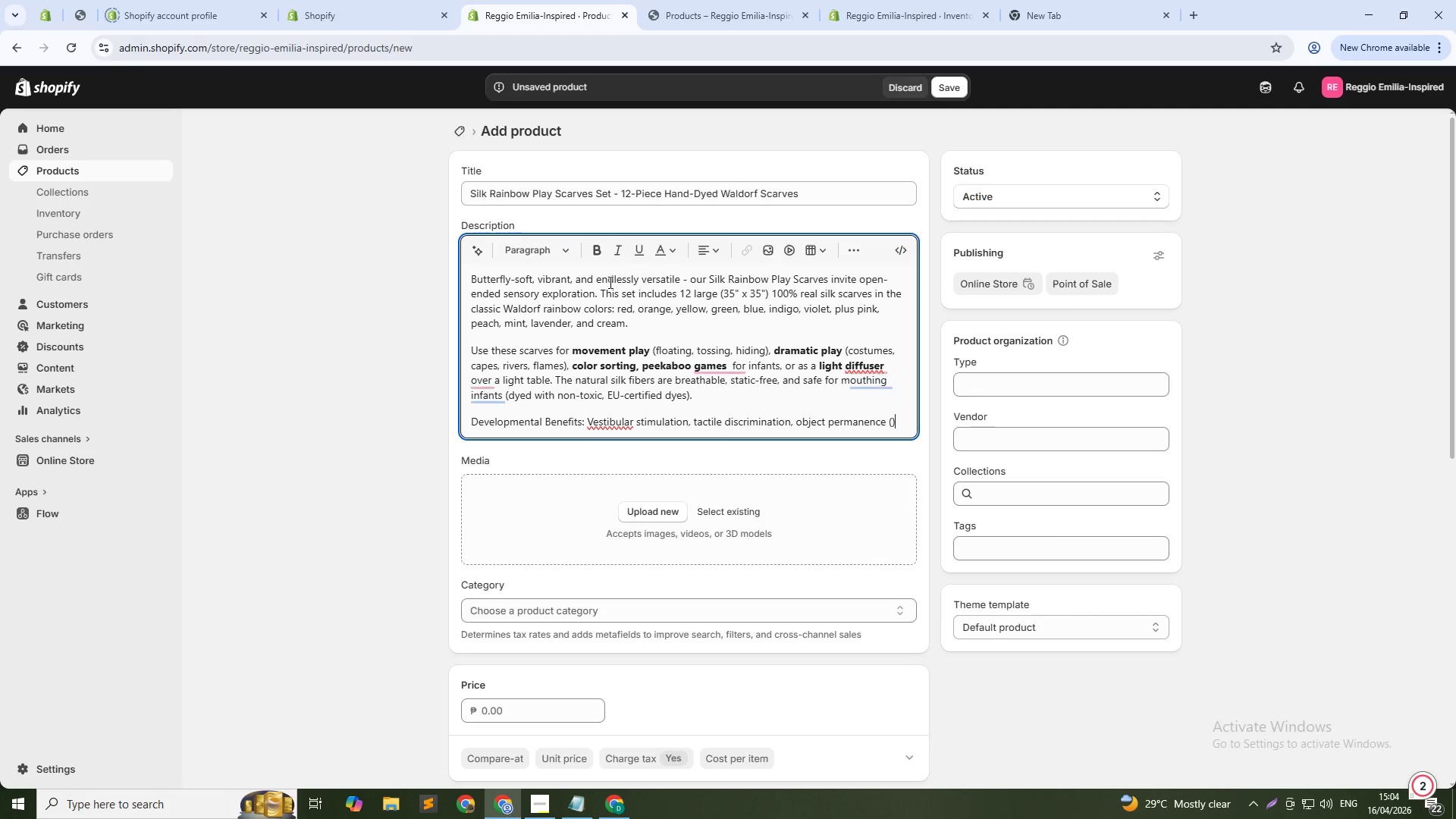 
key(ArrowLeft)
 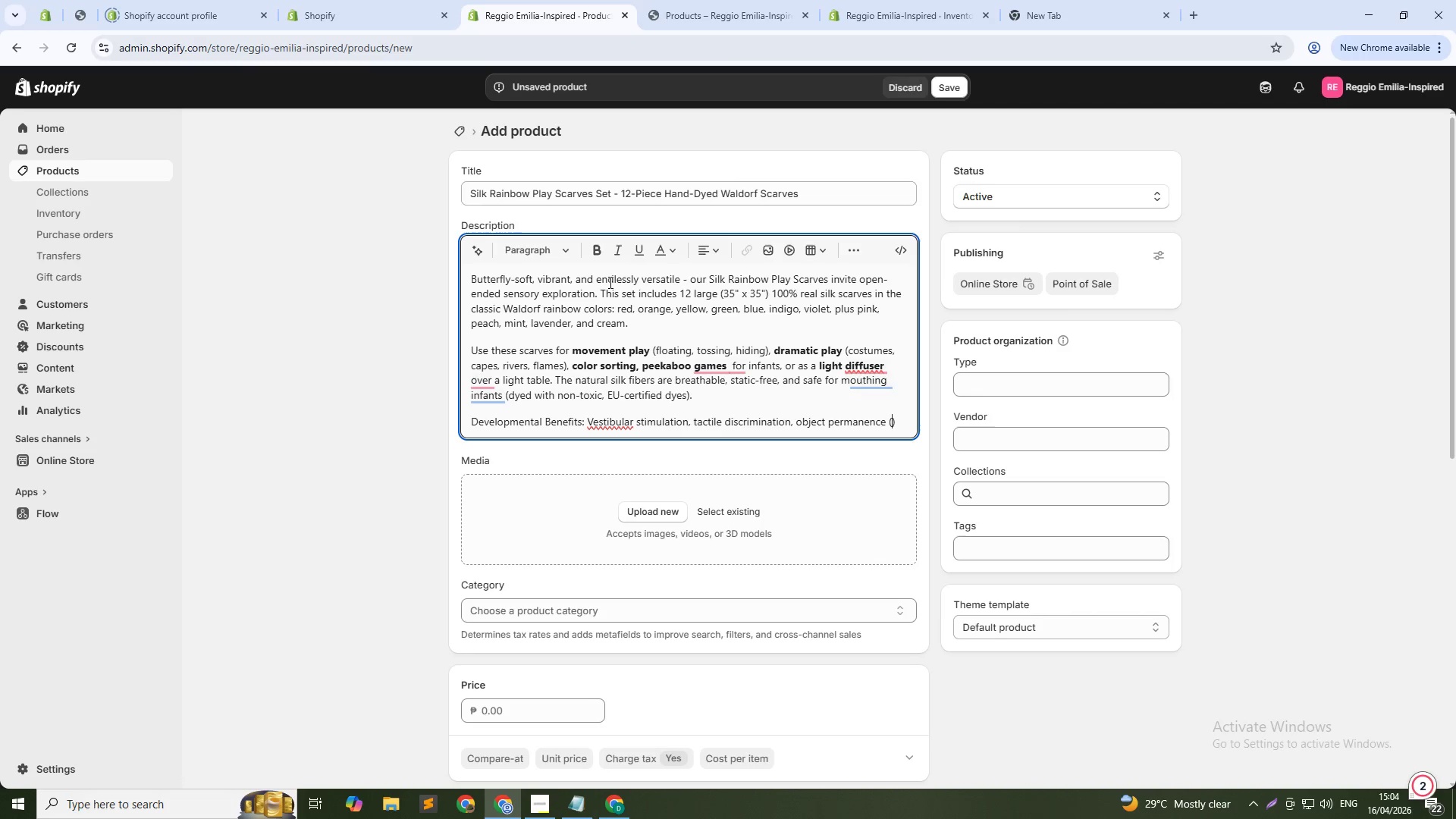 
type(infants)
 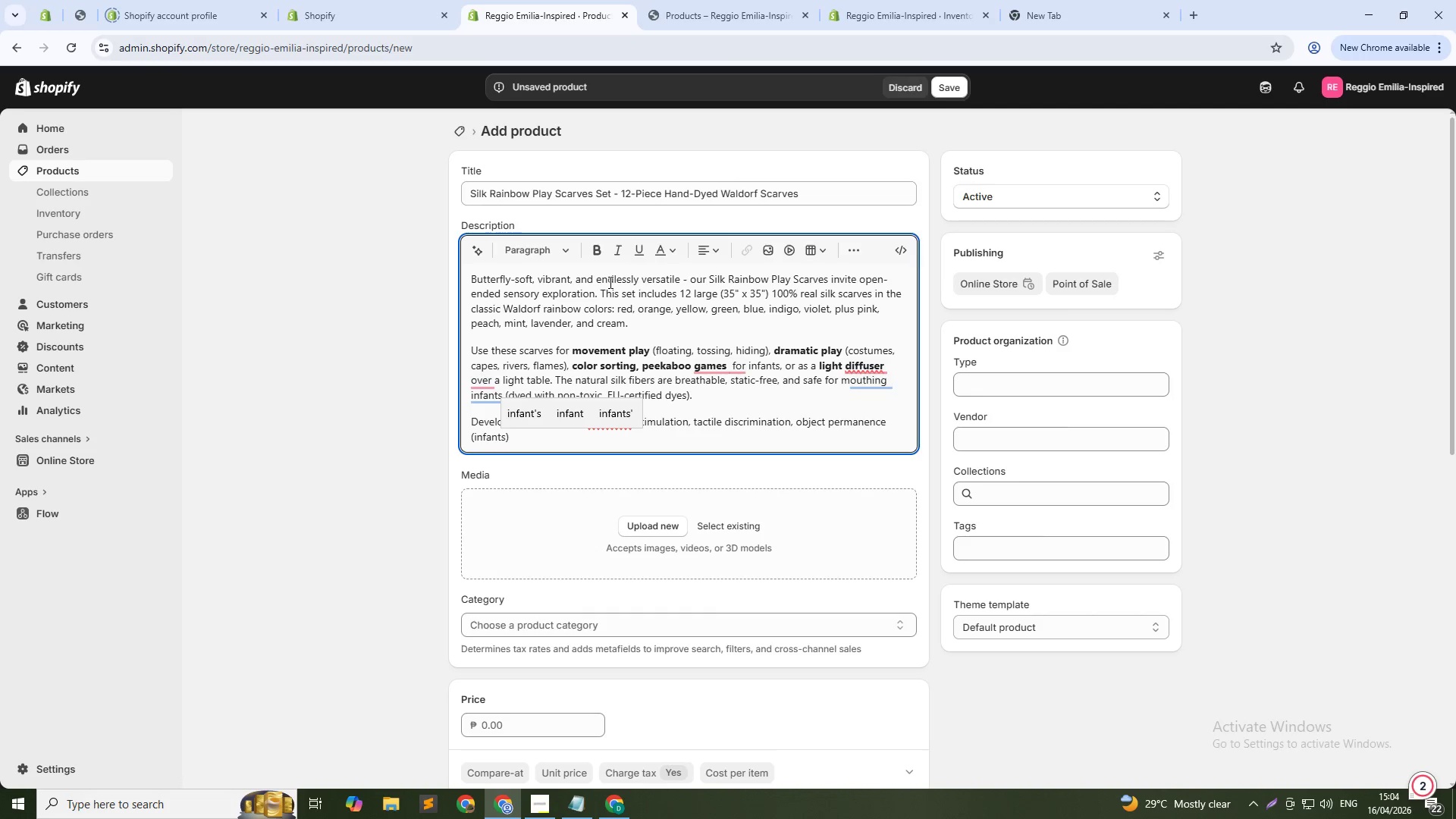 
key(ArrowRight)
 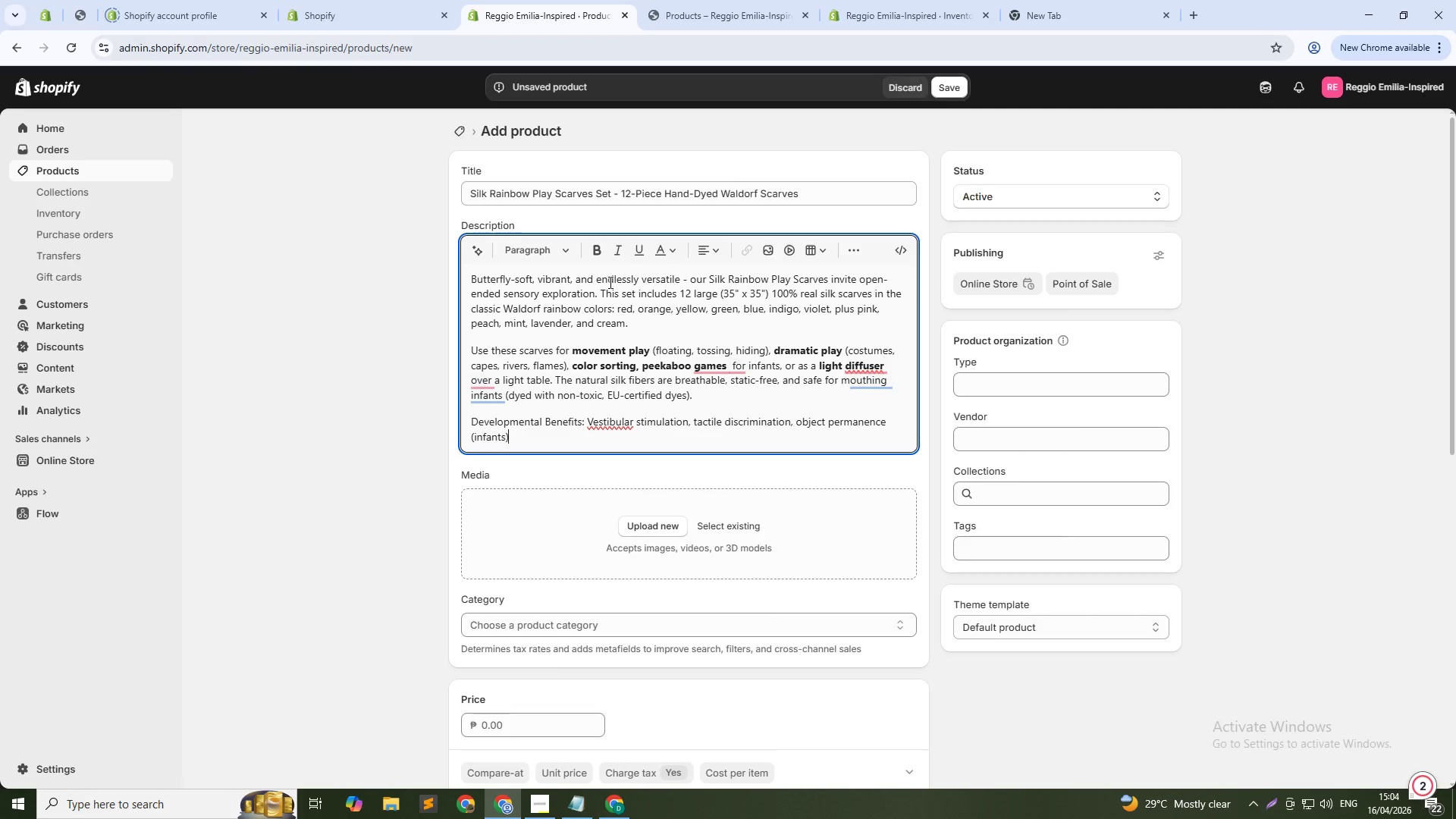 
type(, color recognition, creative storytelling.)
 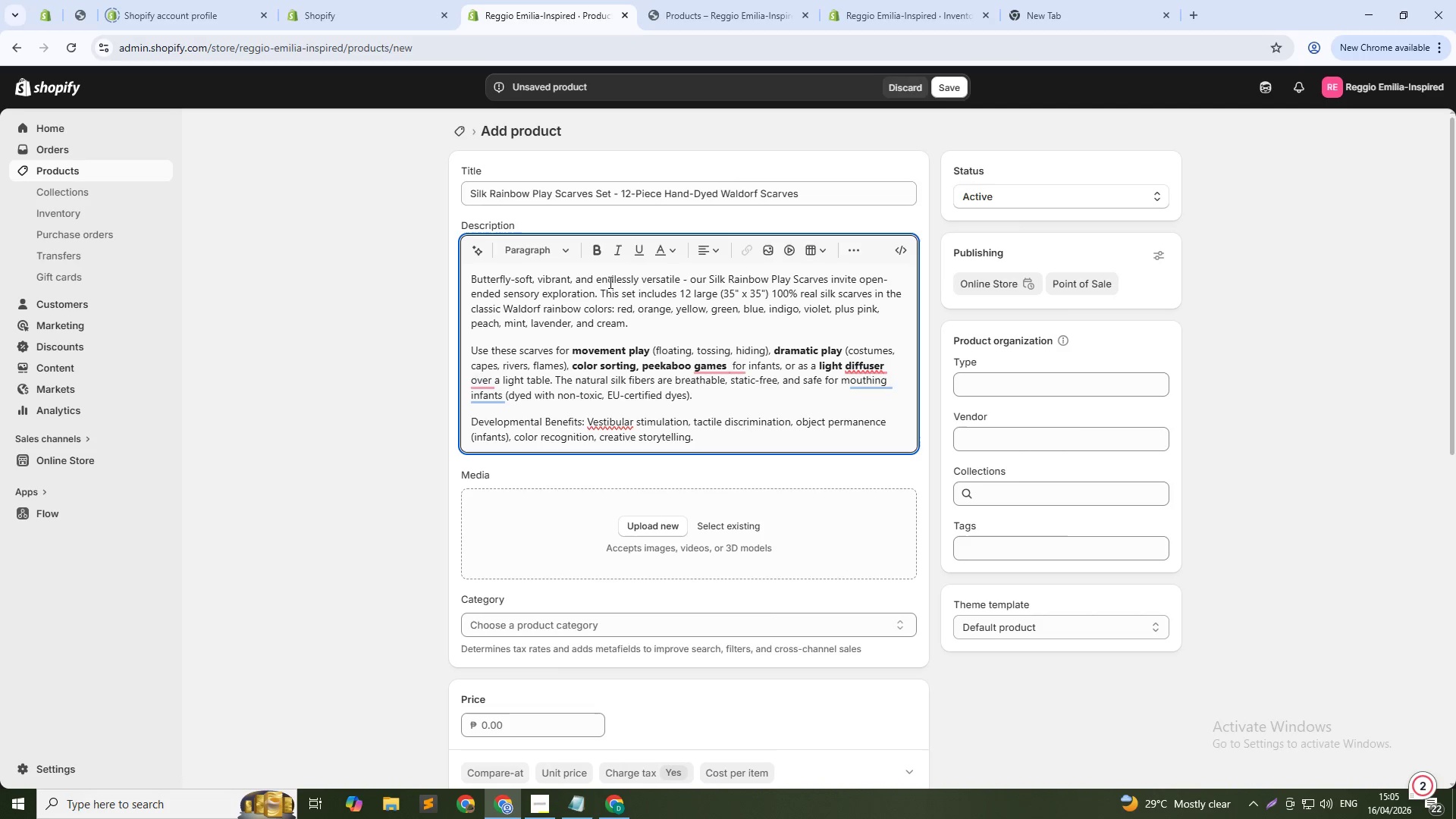 
key(ArrowUp)
 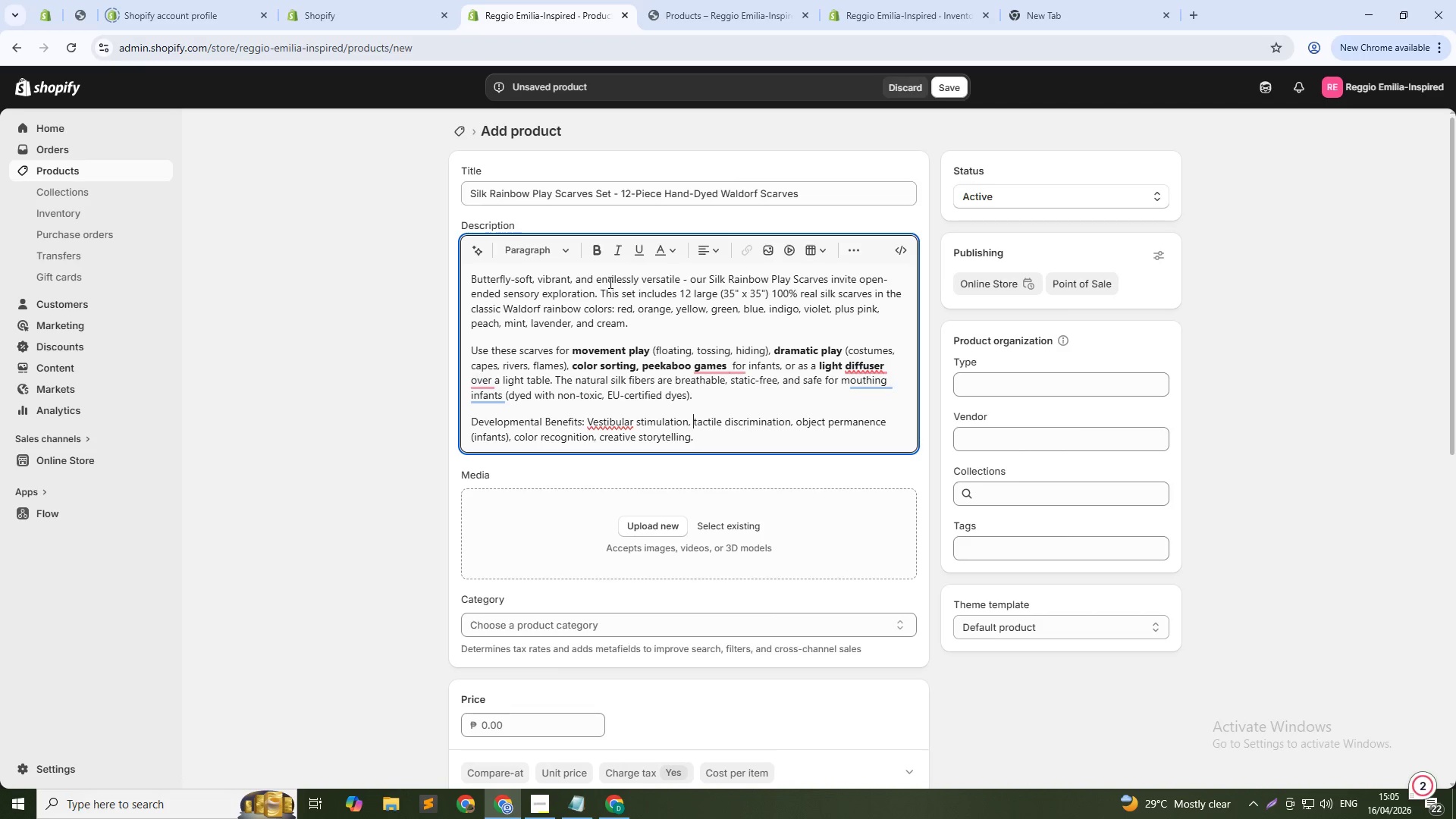 
hold_key(key=ArrowLeft, duration=0.66)
 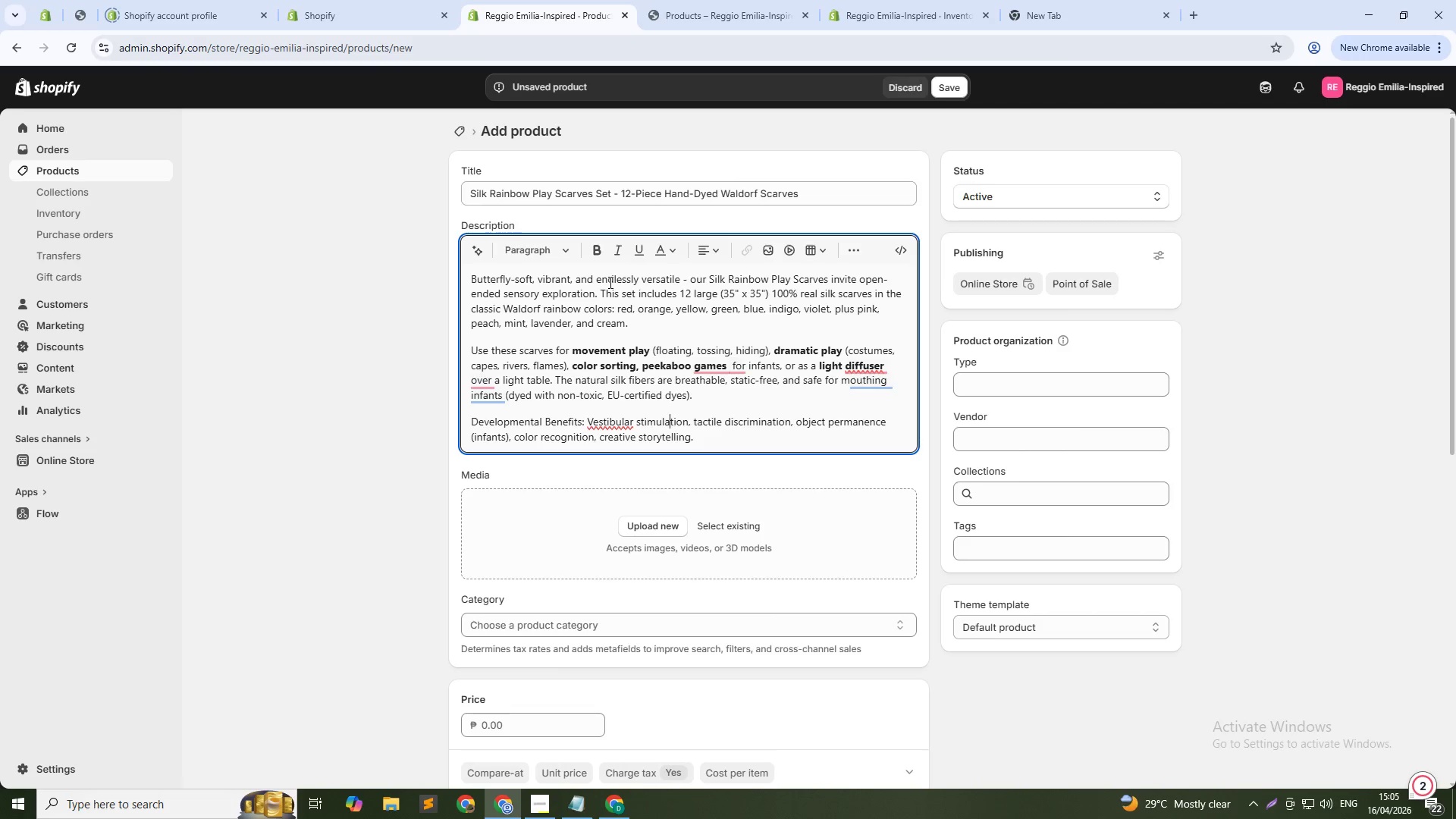 
wait(7.45)
 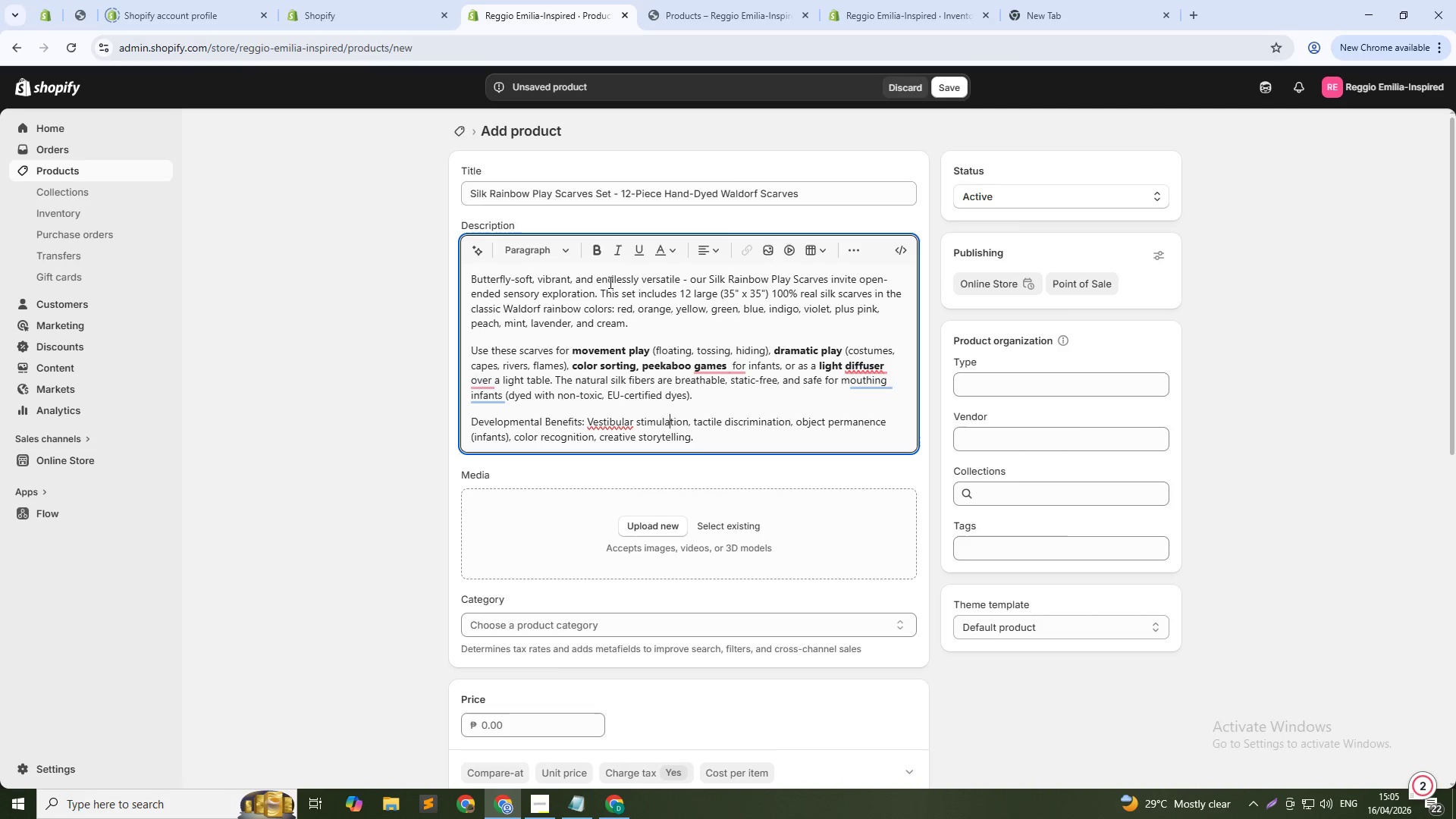 
key(ArrowDown)
 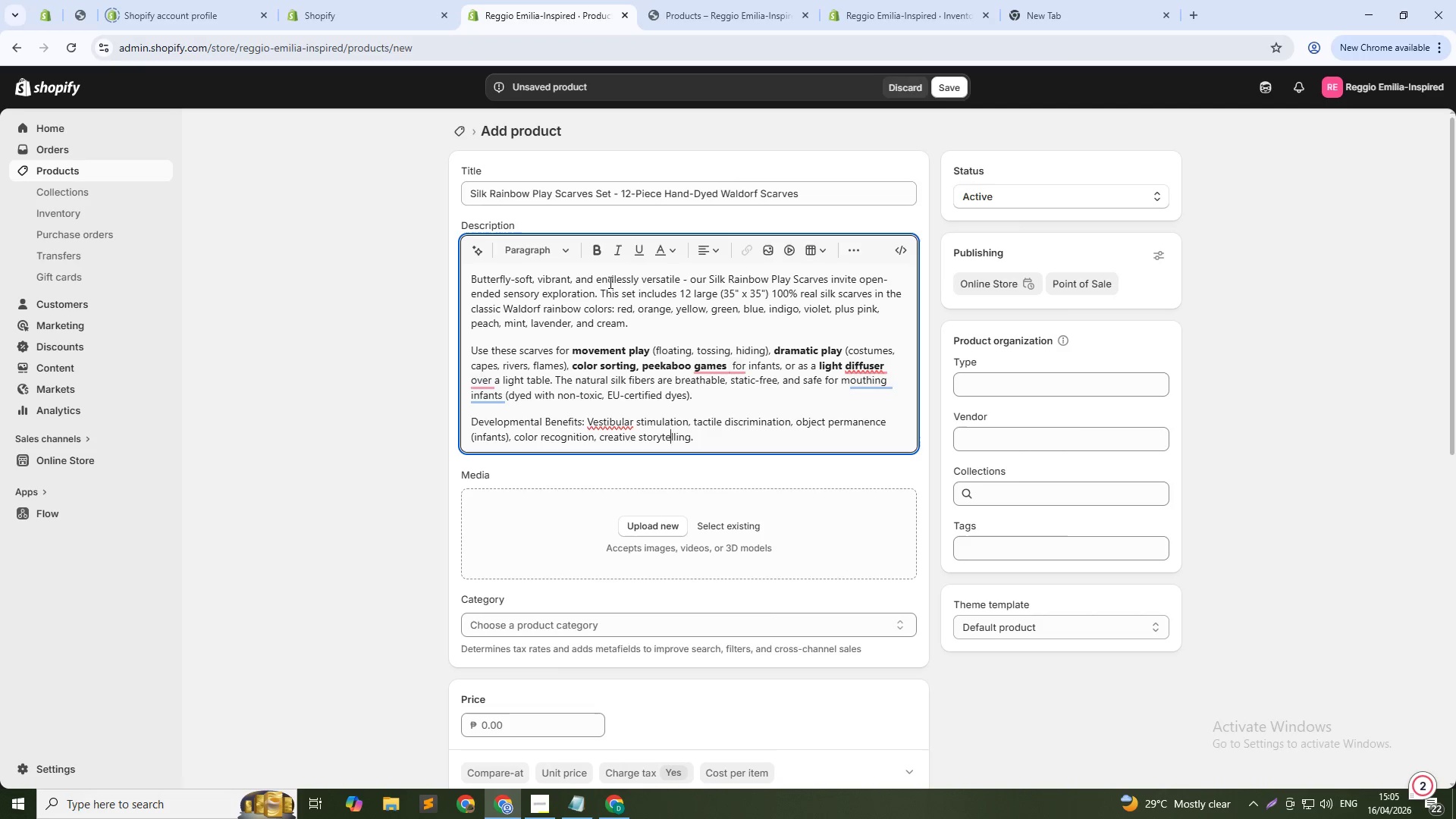 
key(ArrowRight)
 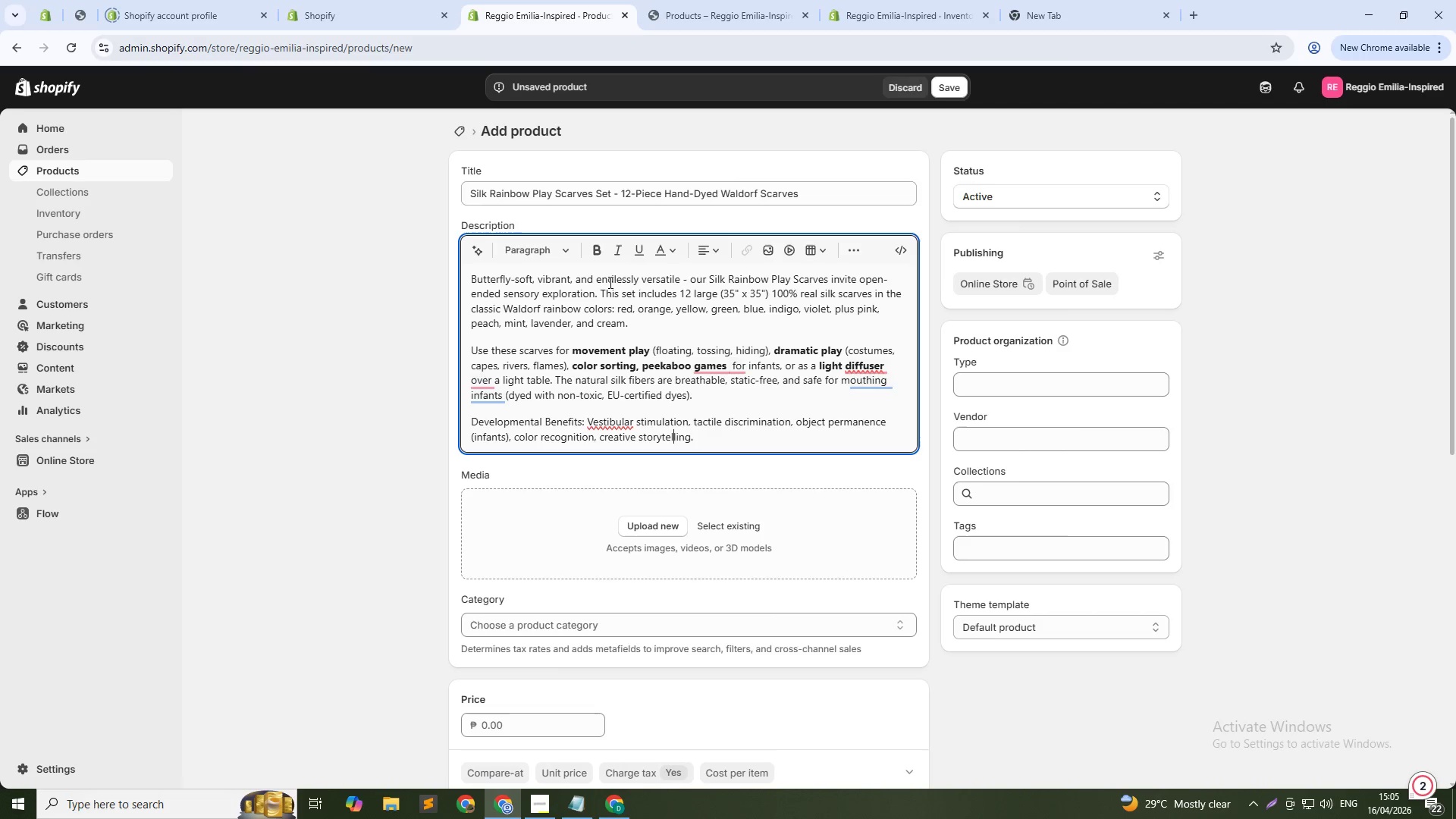 
key(ArrowRight)
 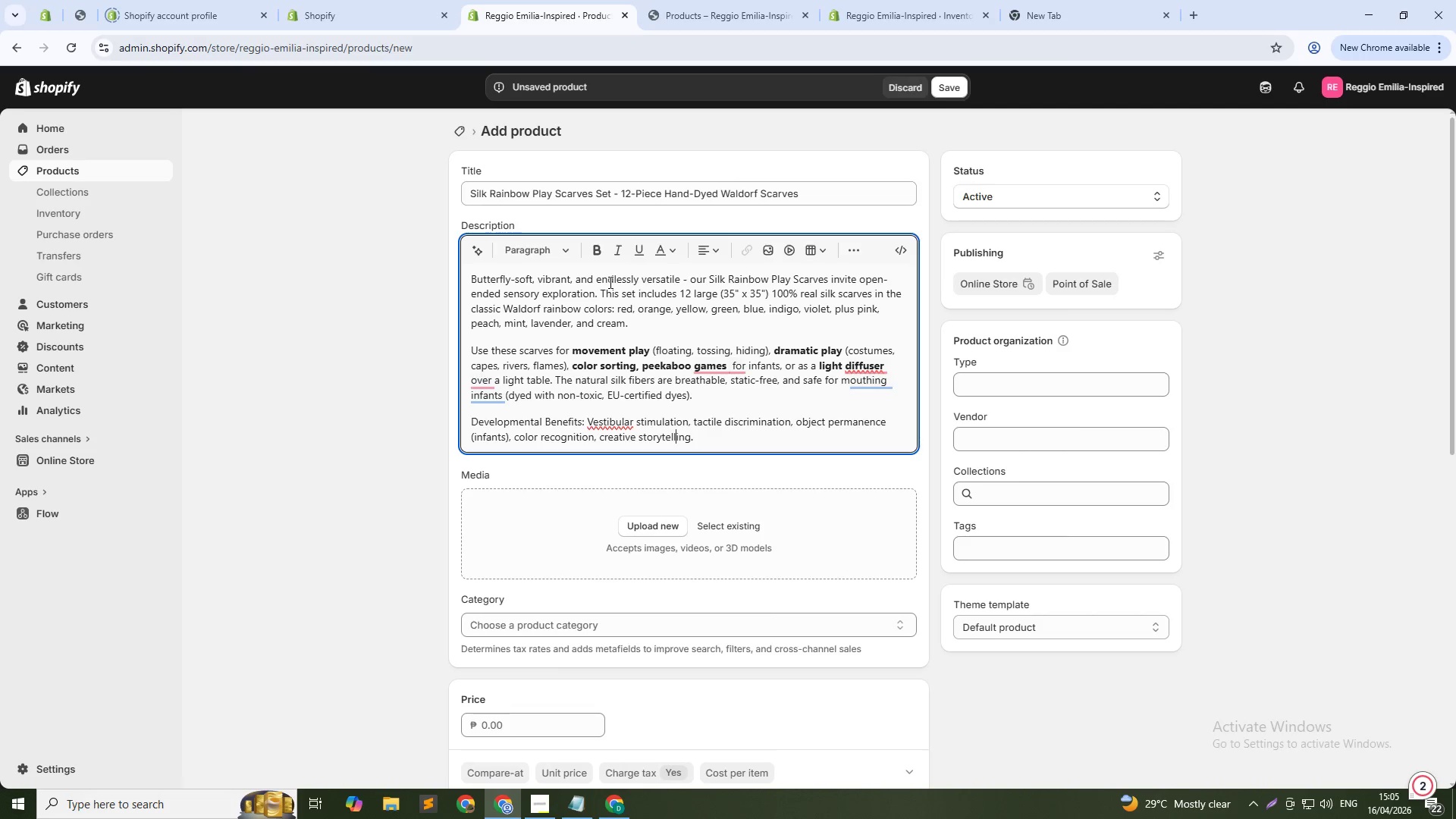 
key(ArrowRight)
 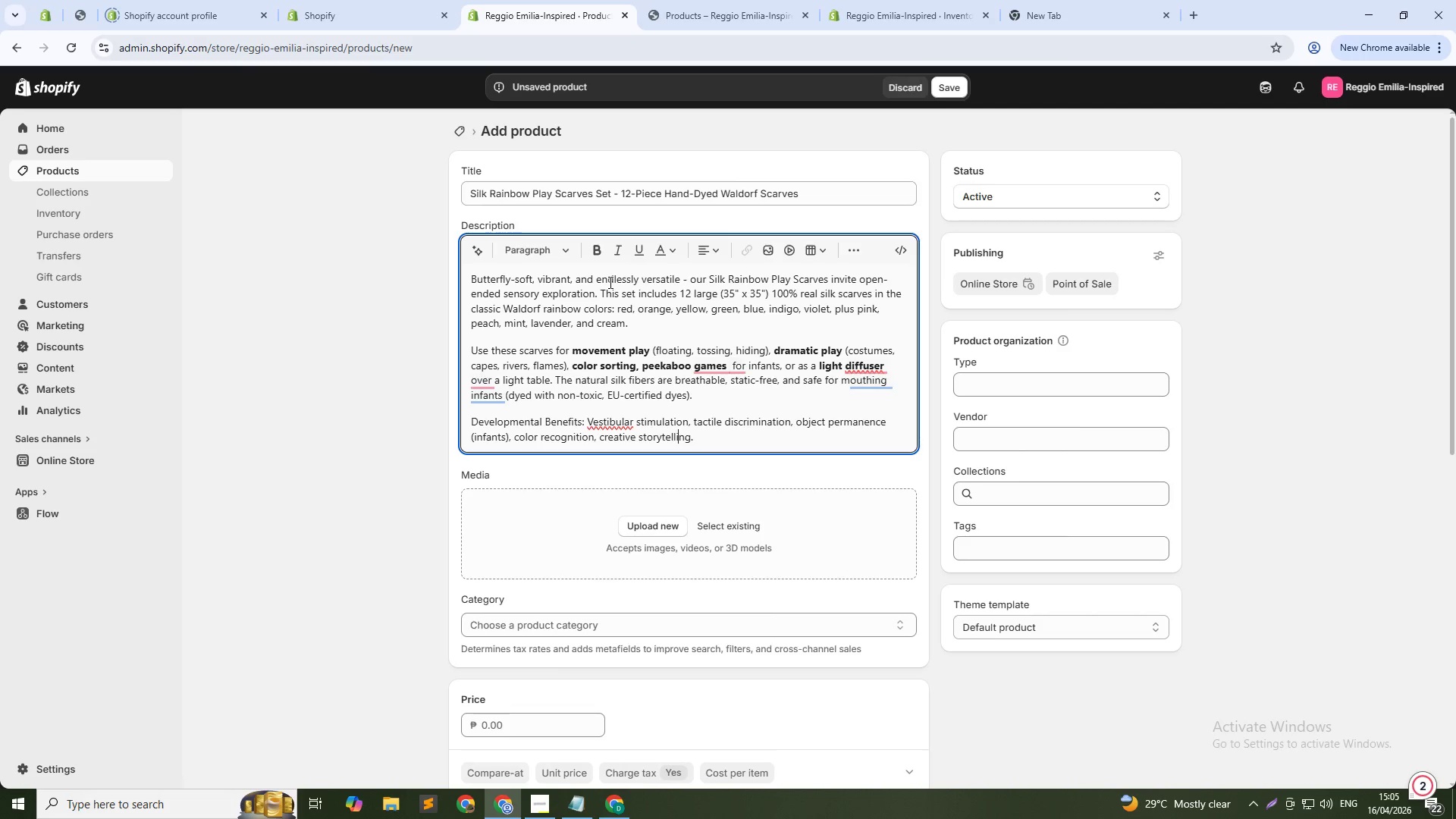 
key(ArrowRight)
 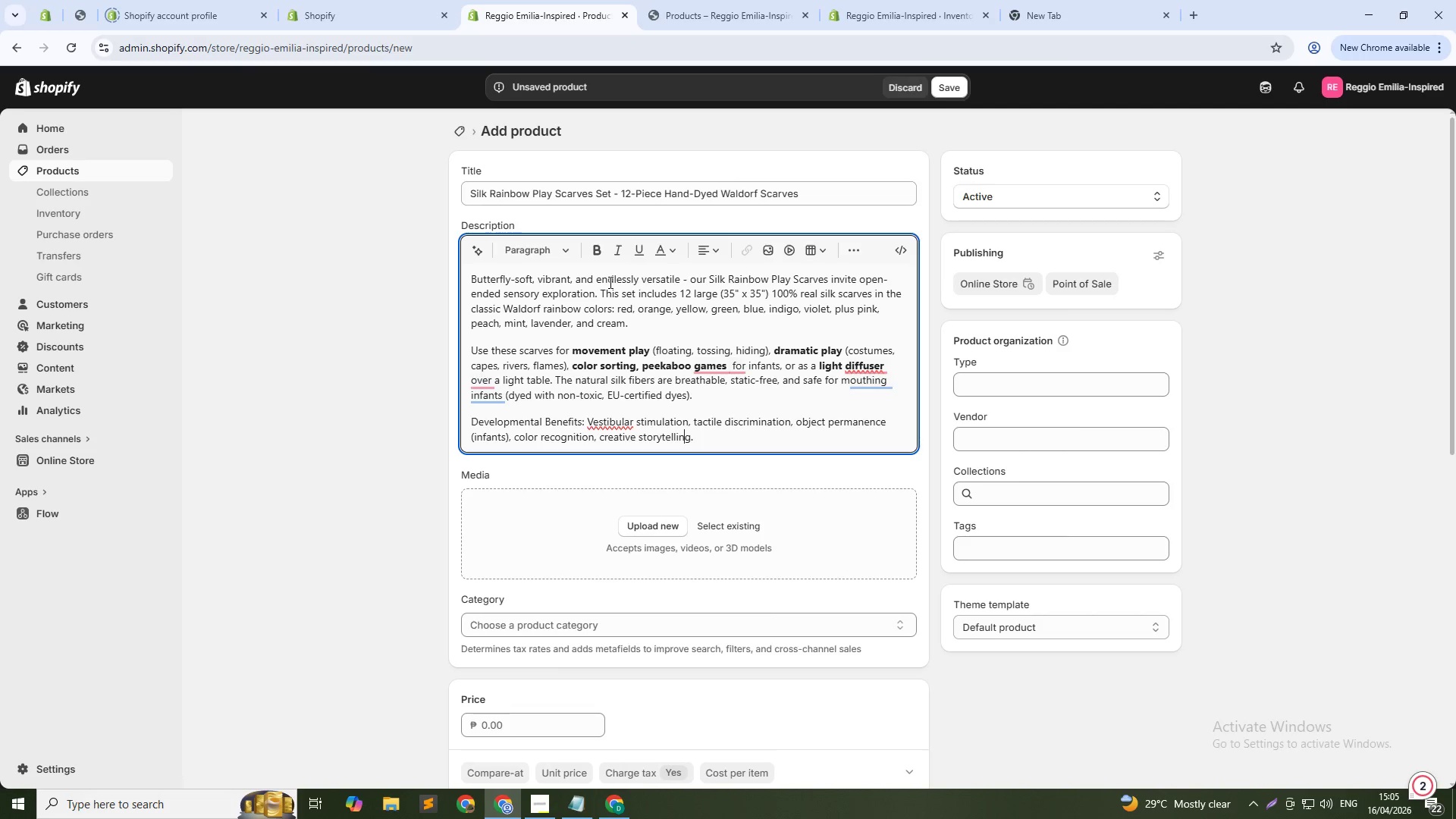 
key(ArrowRight)
 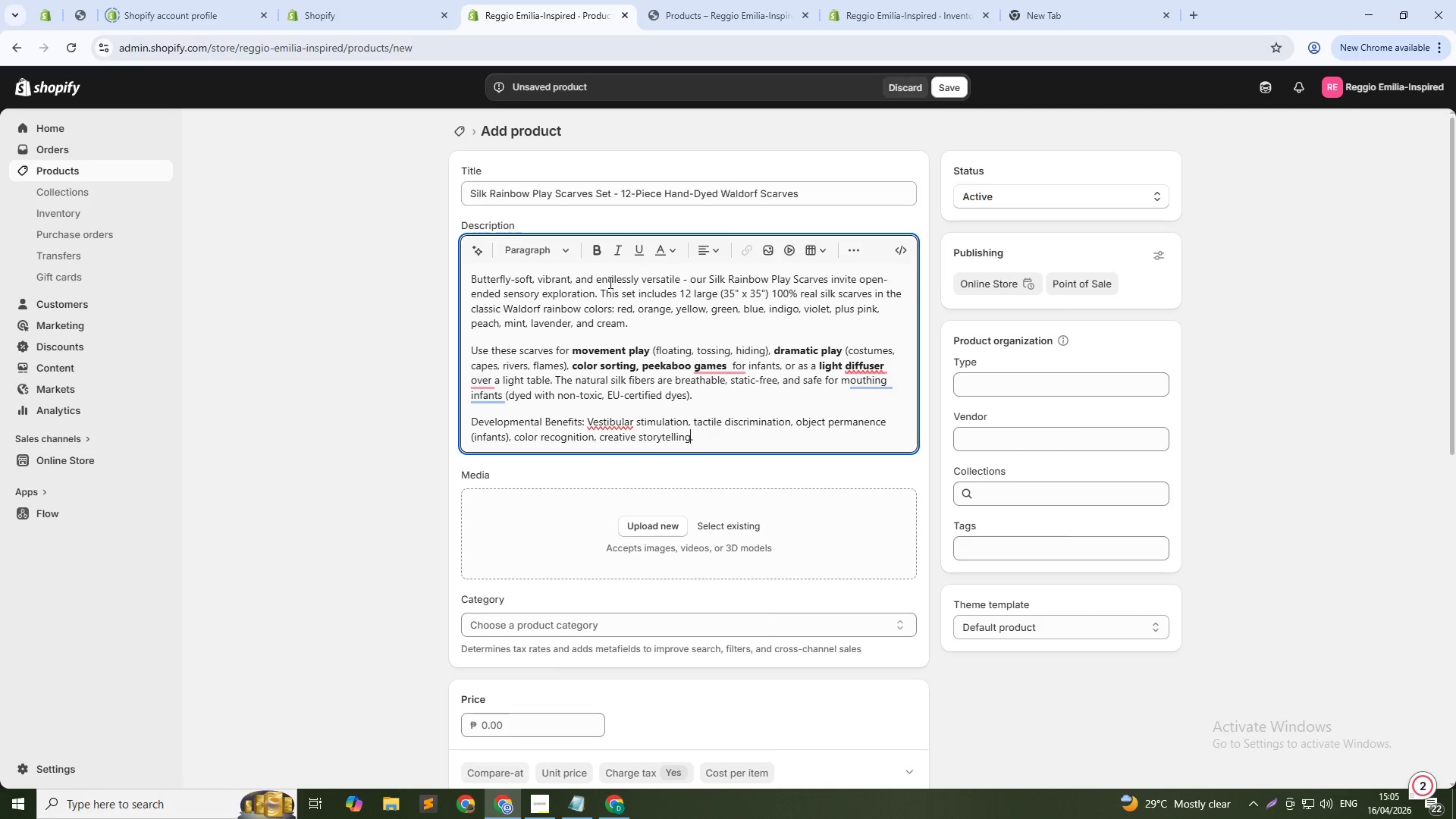 
key(ArrowRight)
 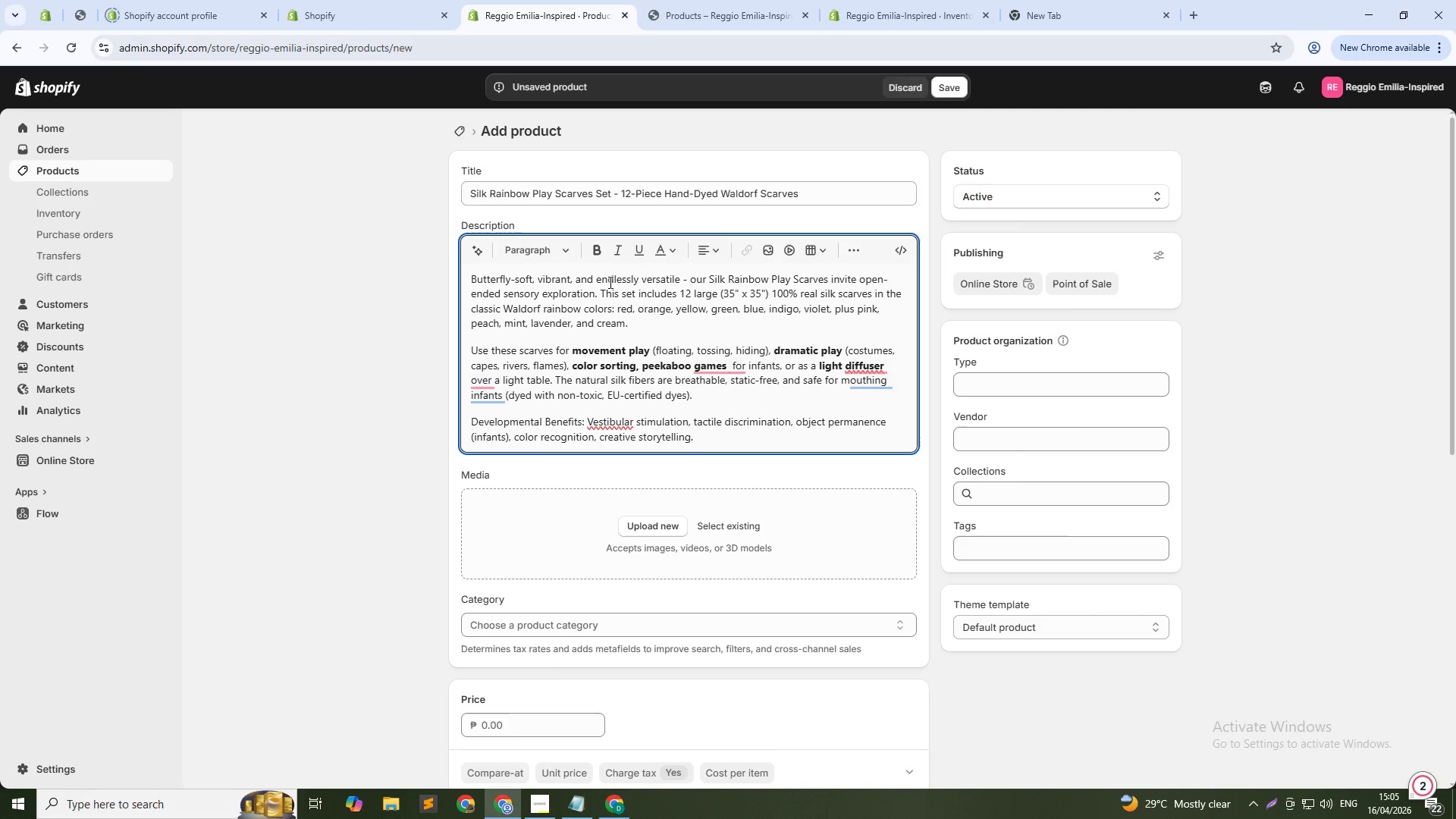 
key(ArrowDown)
 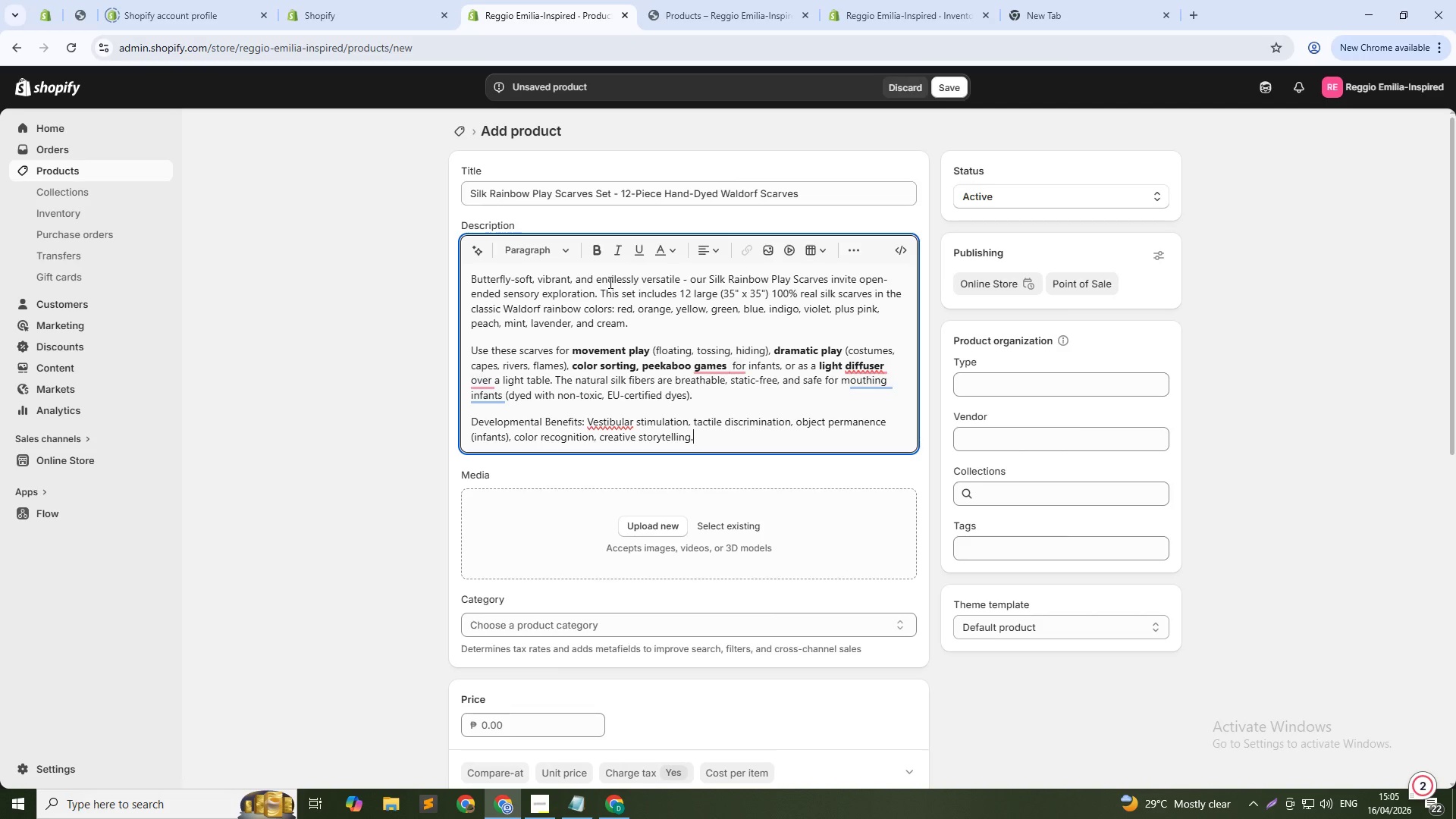 
key(Enter)
 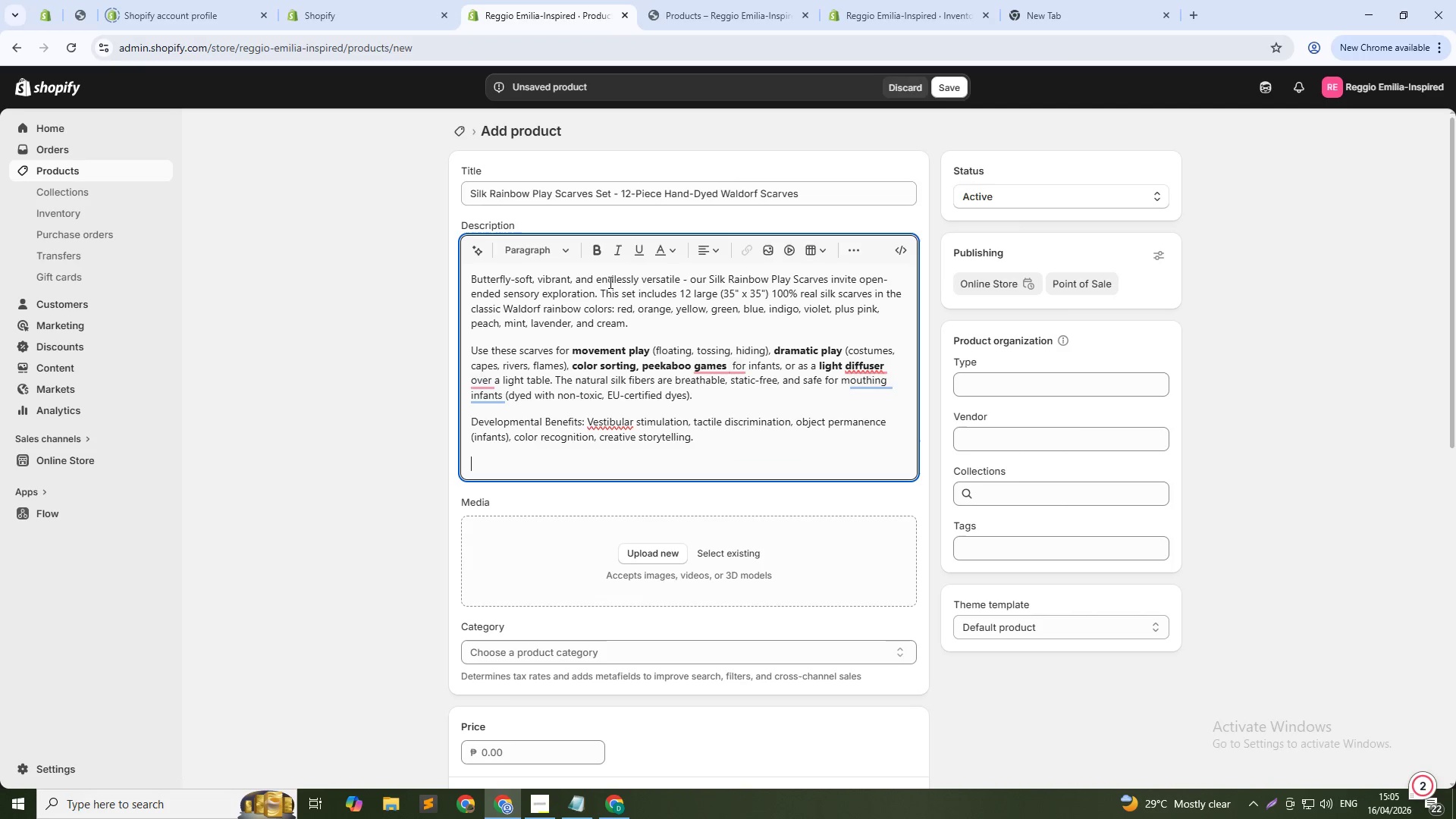 
type(Waldorf Alignment: Open-ended, natural materials that nourish the senses without overstimulation.)
 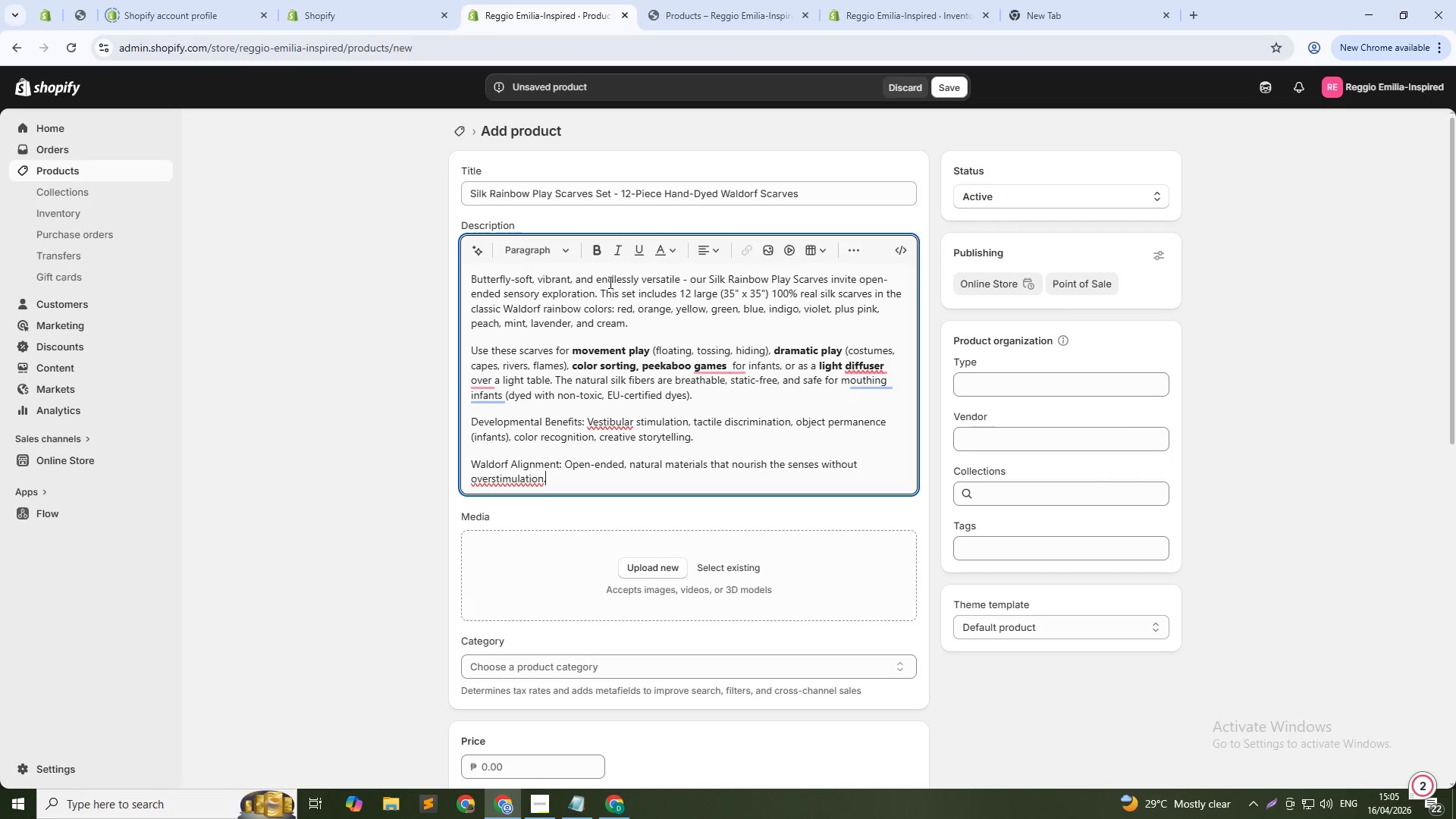 
key(ArrowUp)
 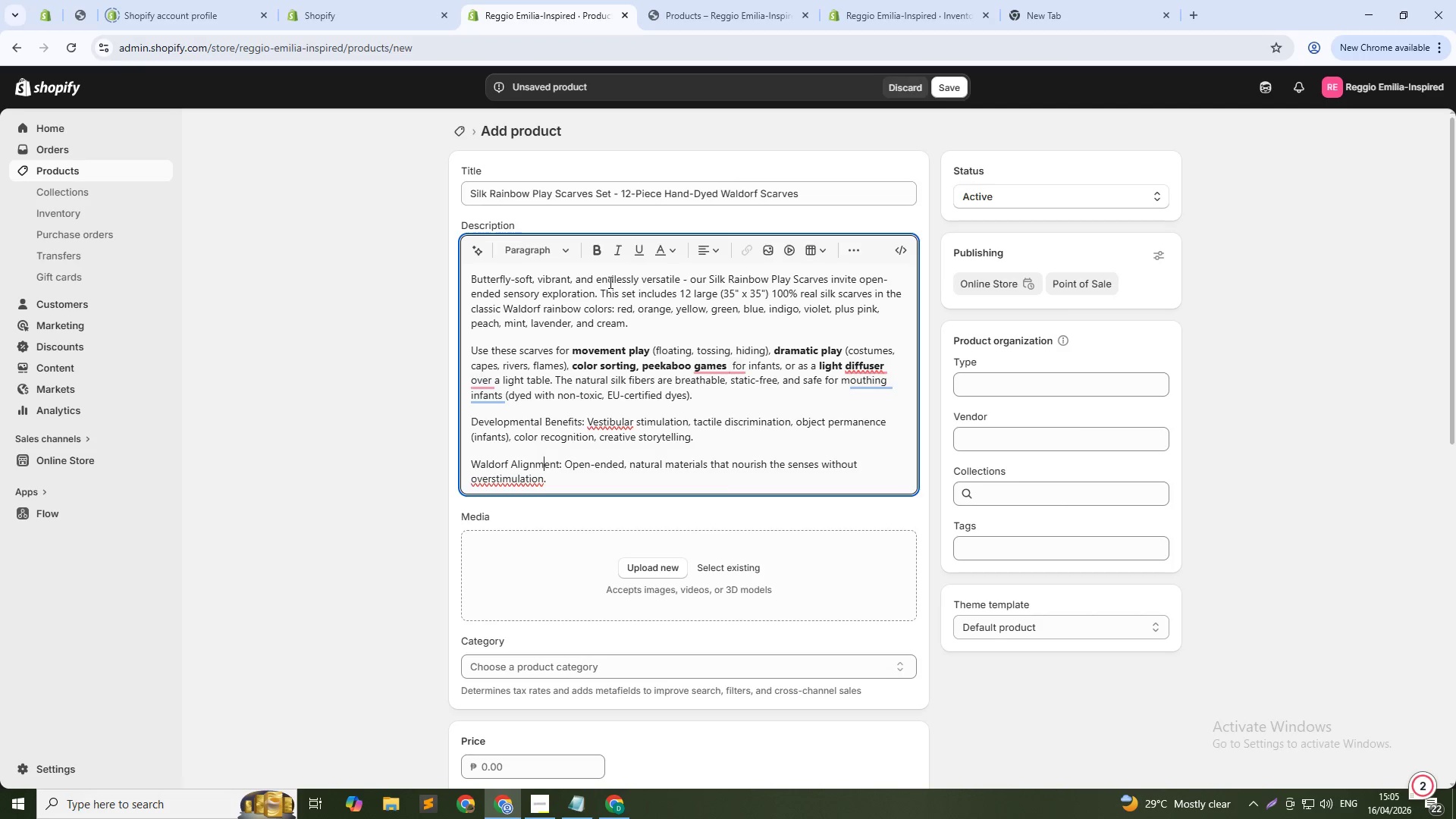 
key(ArrowRight)
 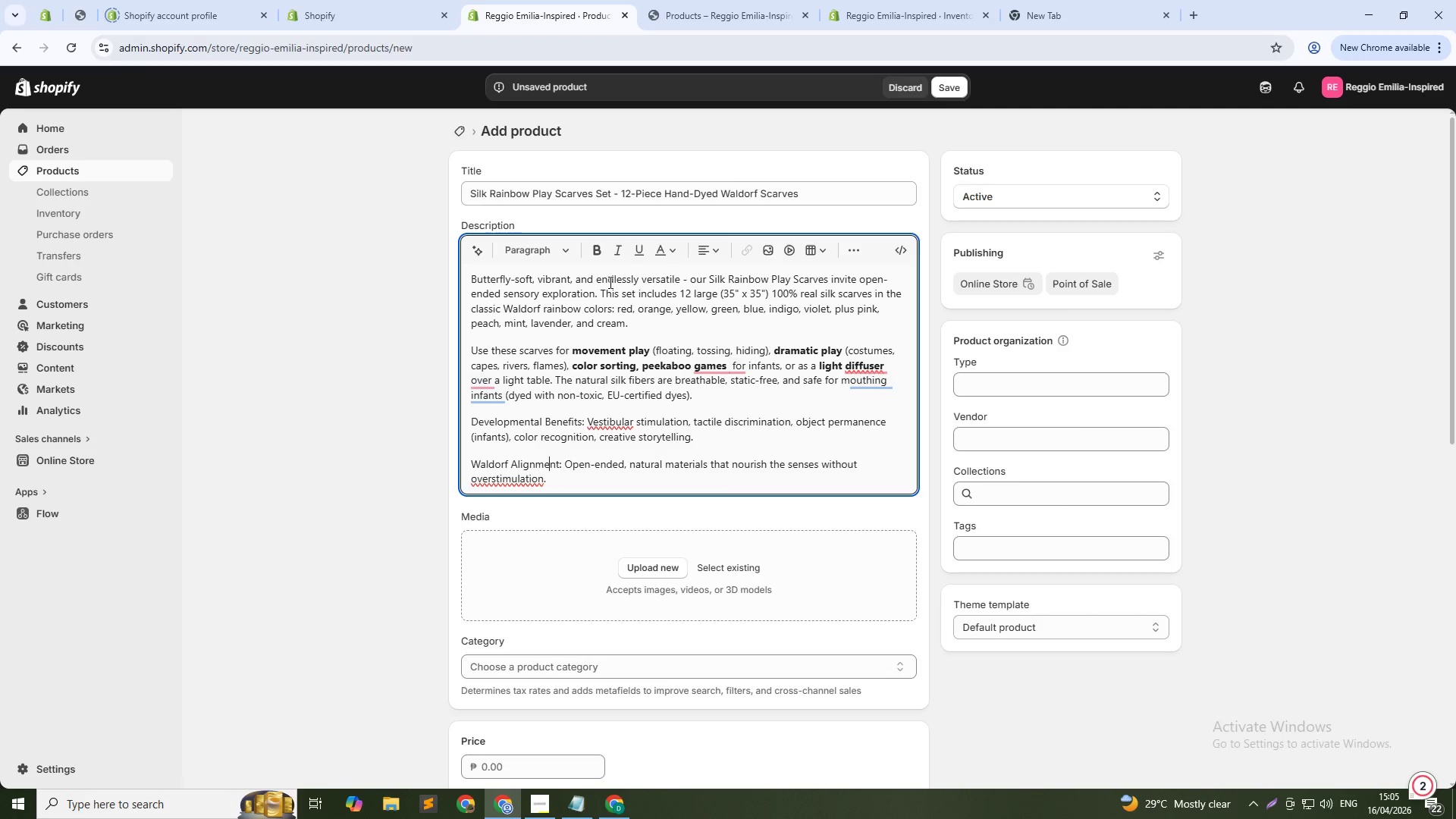 
key(ArrowRight)
 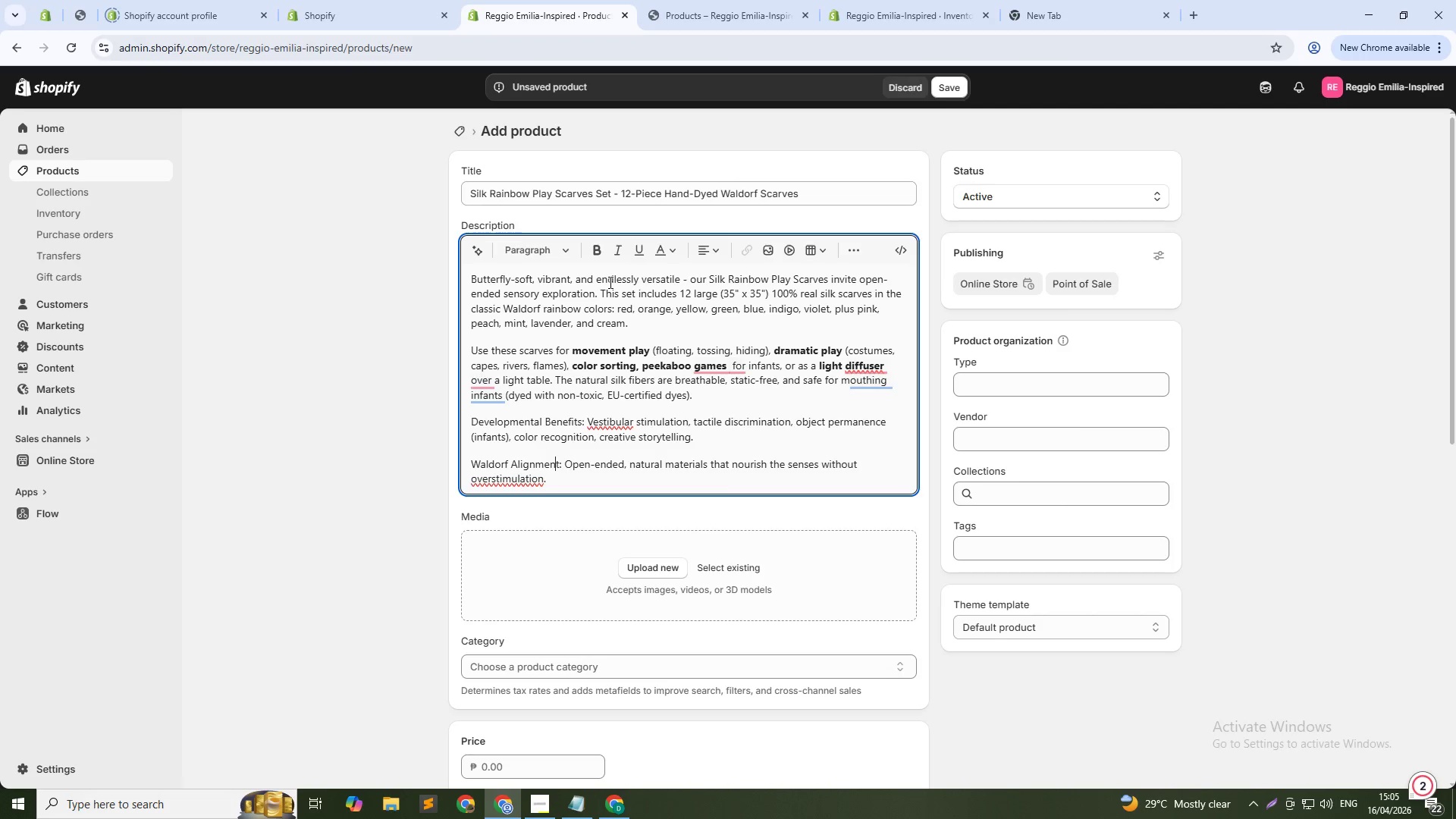 
key(ArrowRight)
 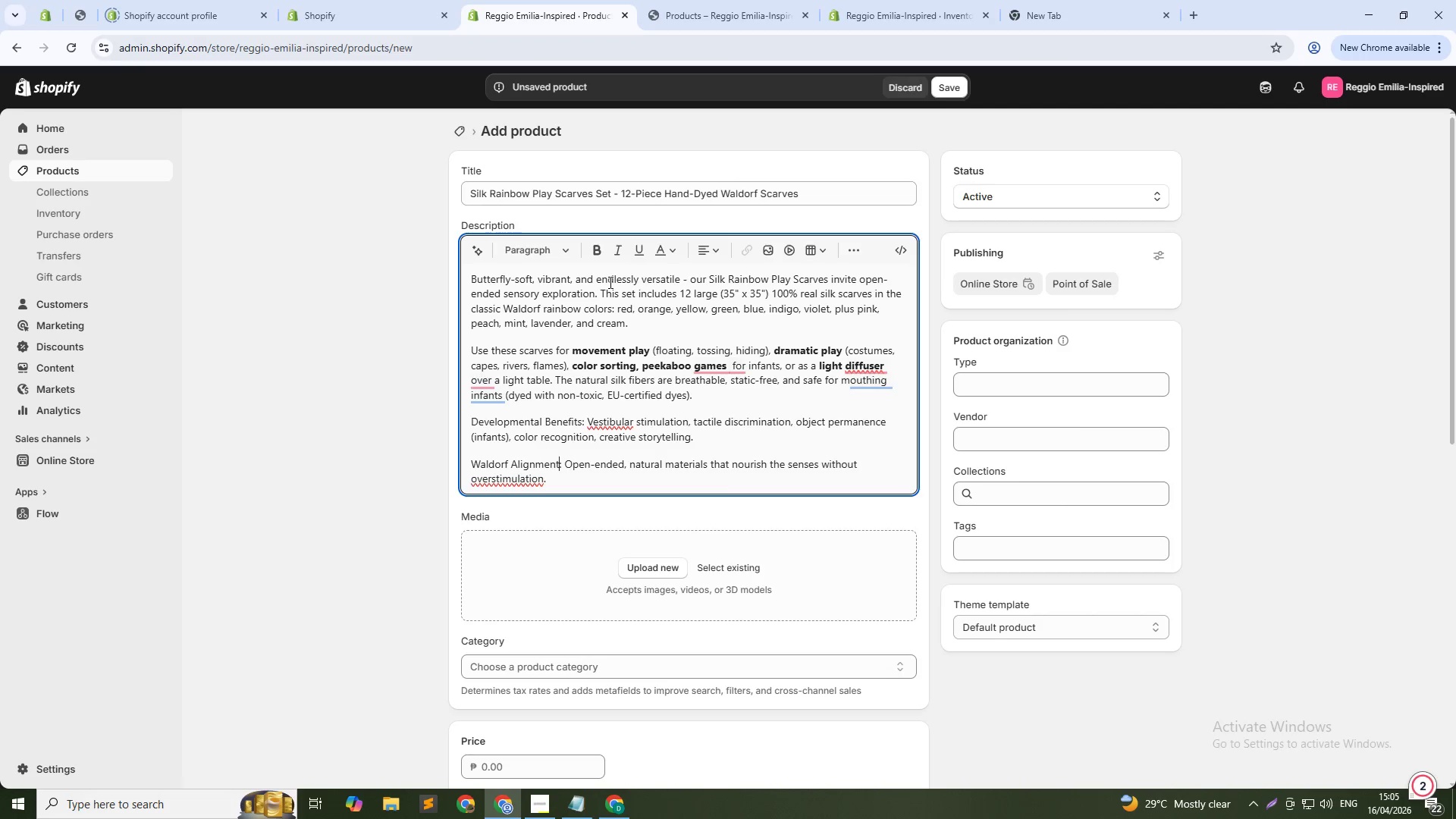 
key(ArrowRight)
 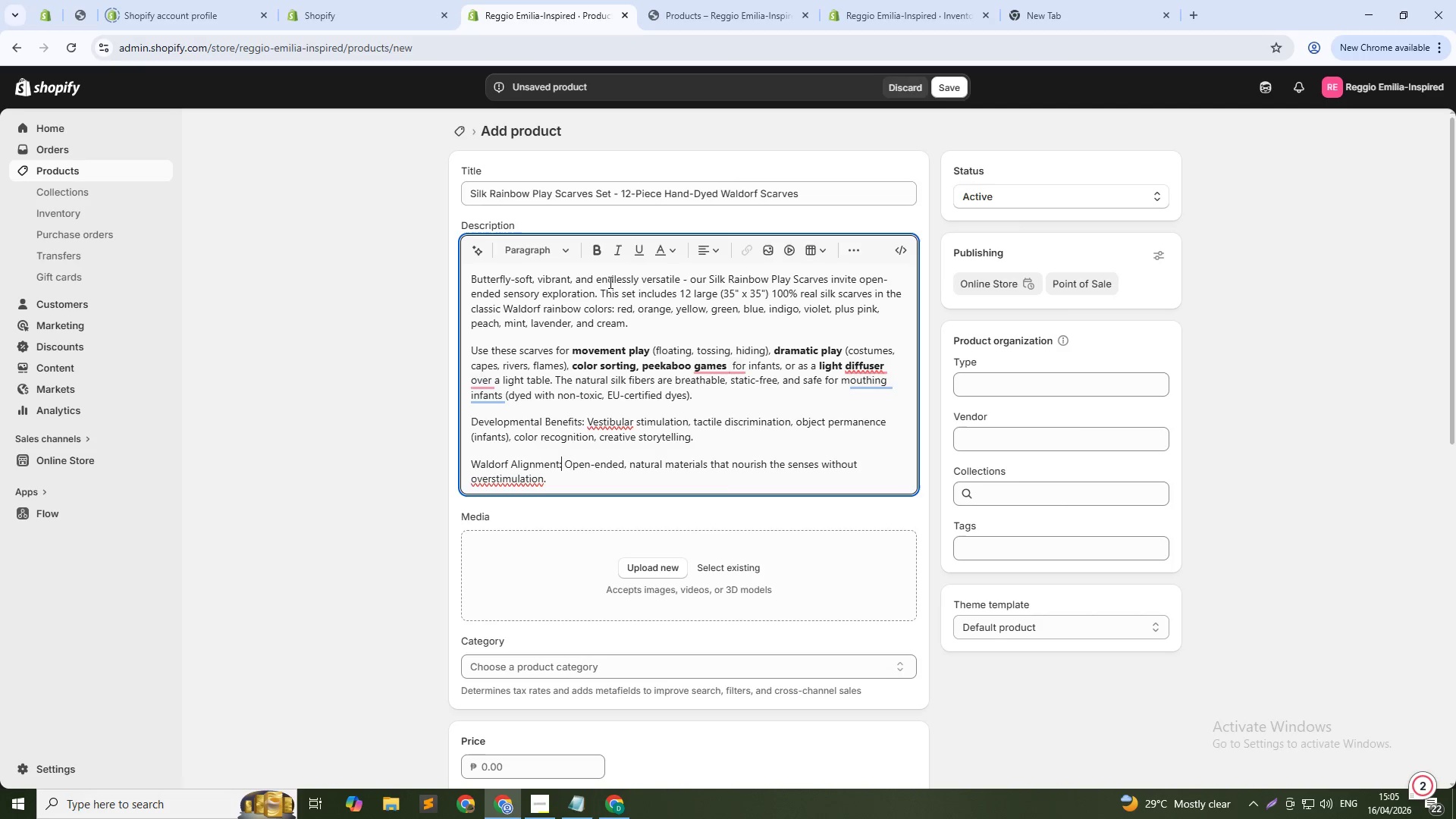 
key(Control+Shift+ArrowLeft)
 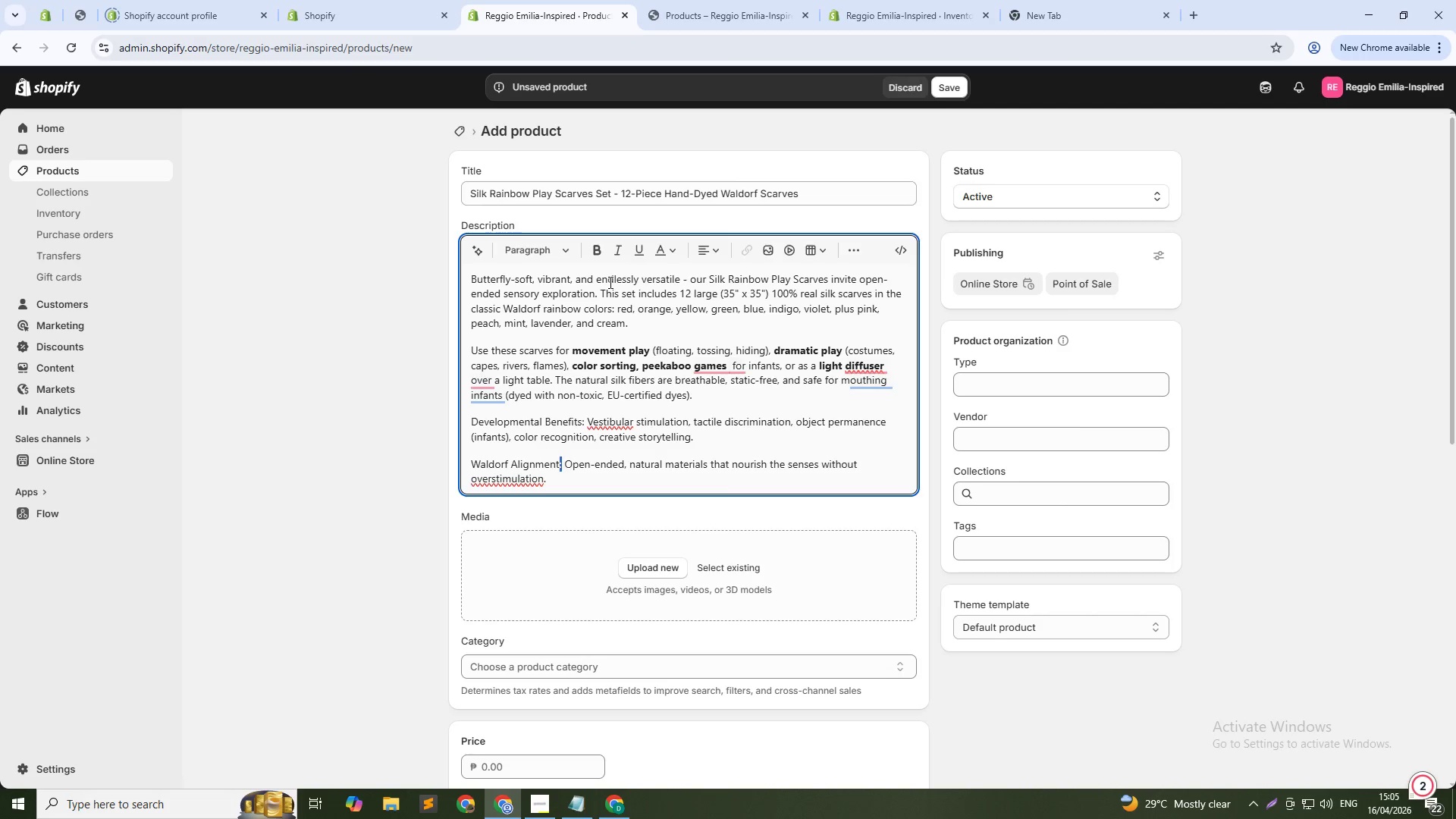 
key(Control+Shift+ArrowLeft)
 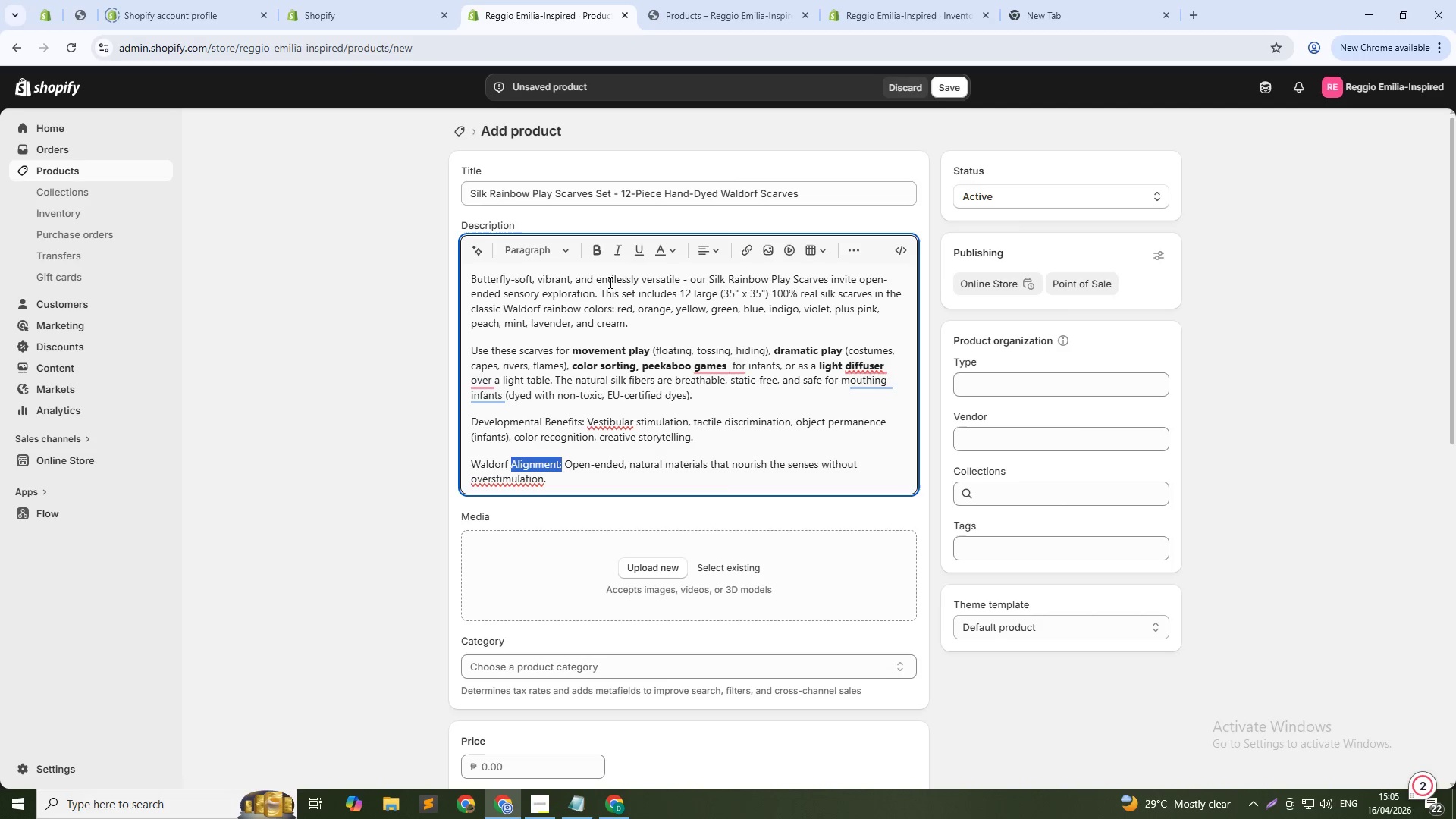 
key(Control+Shift+ArrowLeft)
 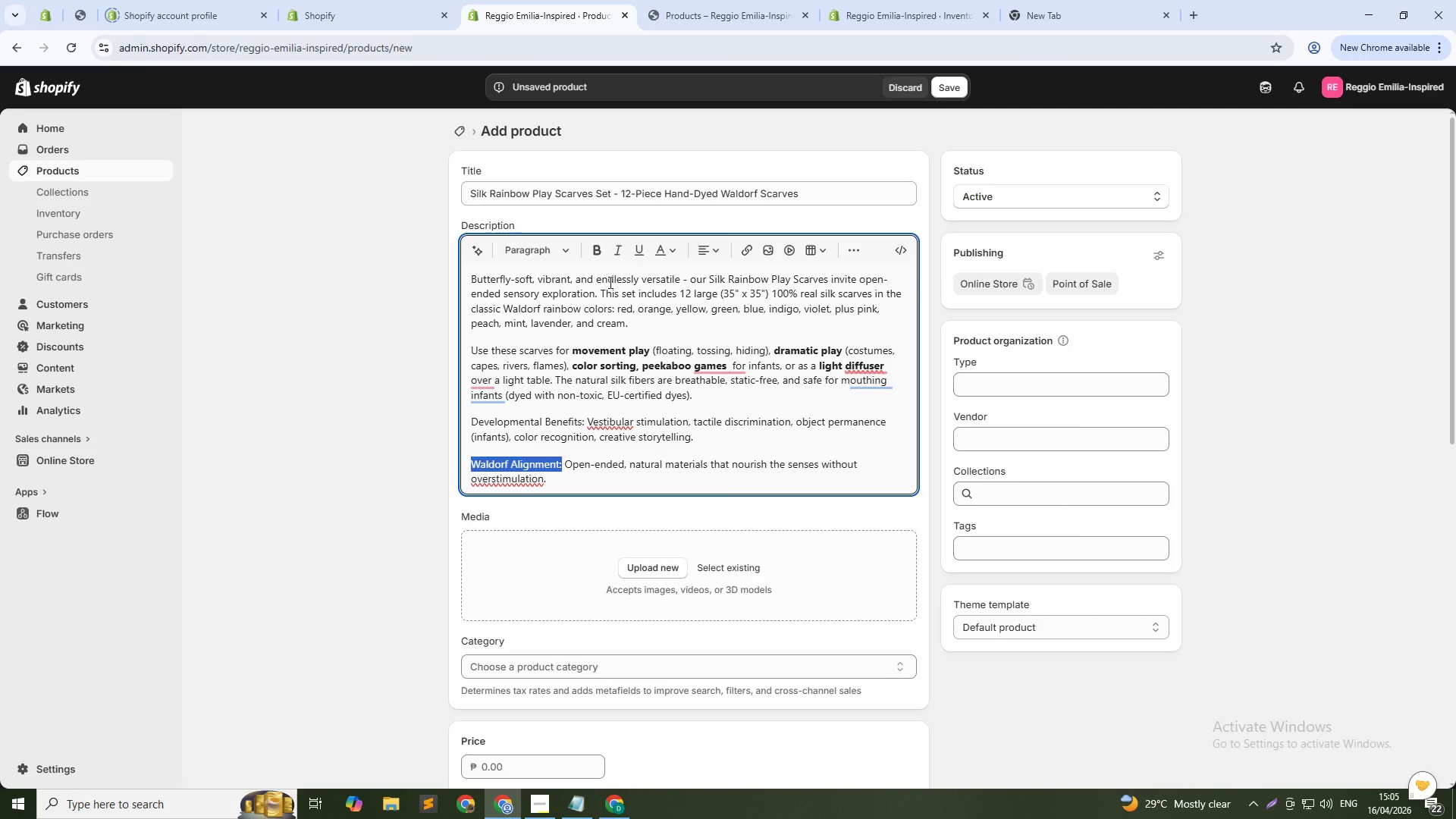 
key(Control+B)
 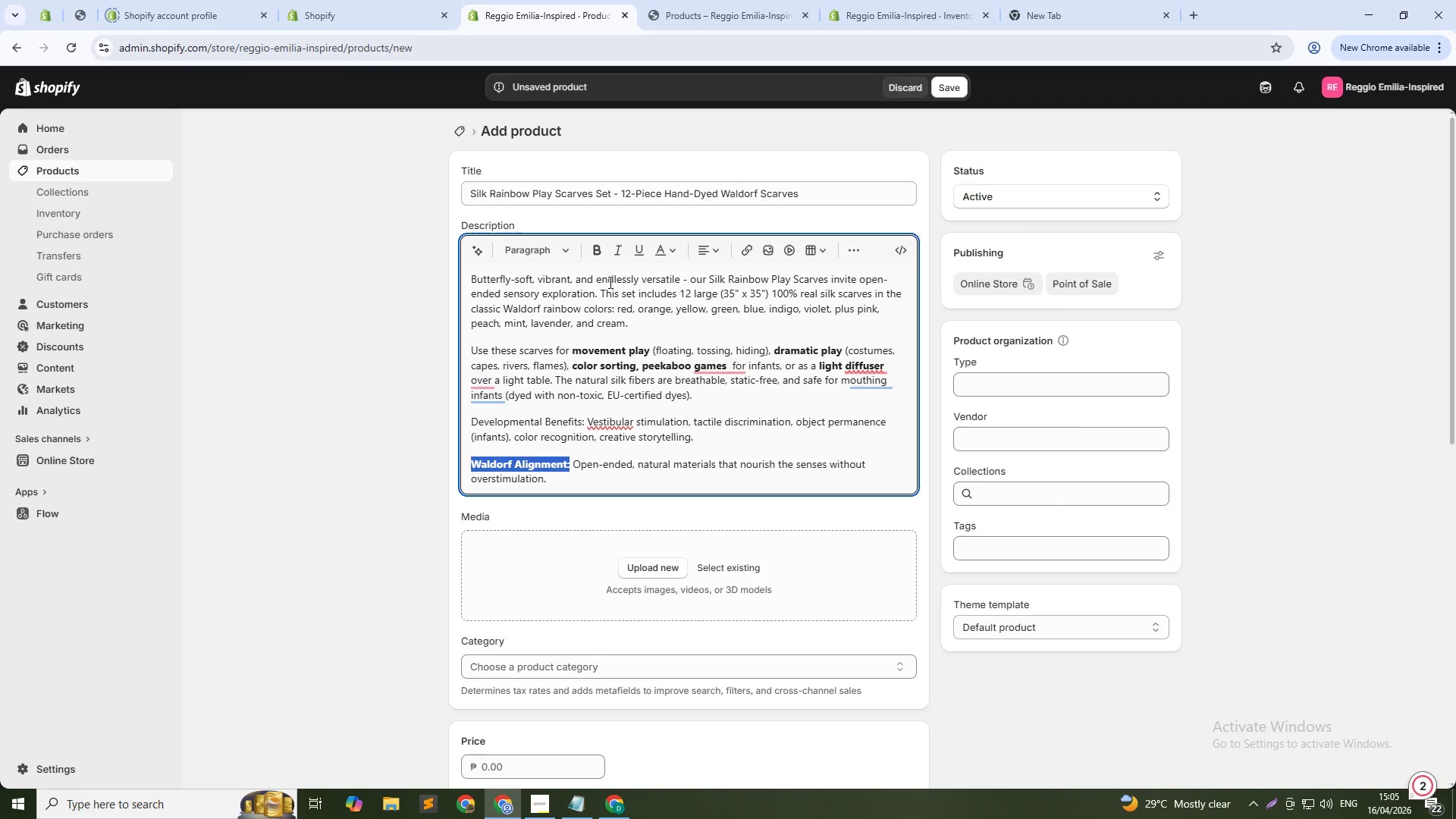 
wait(7.92)
 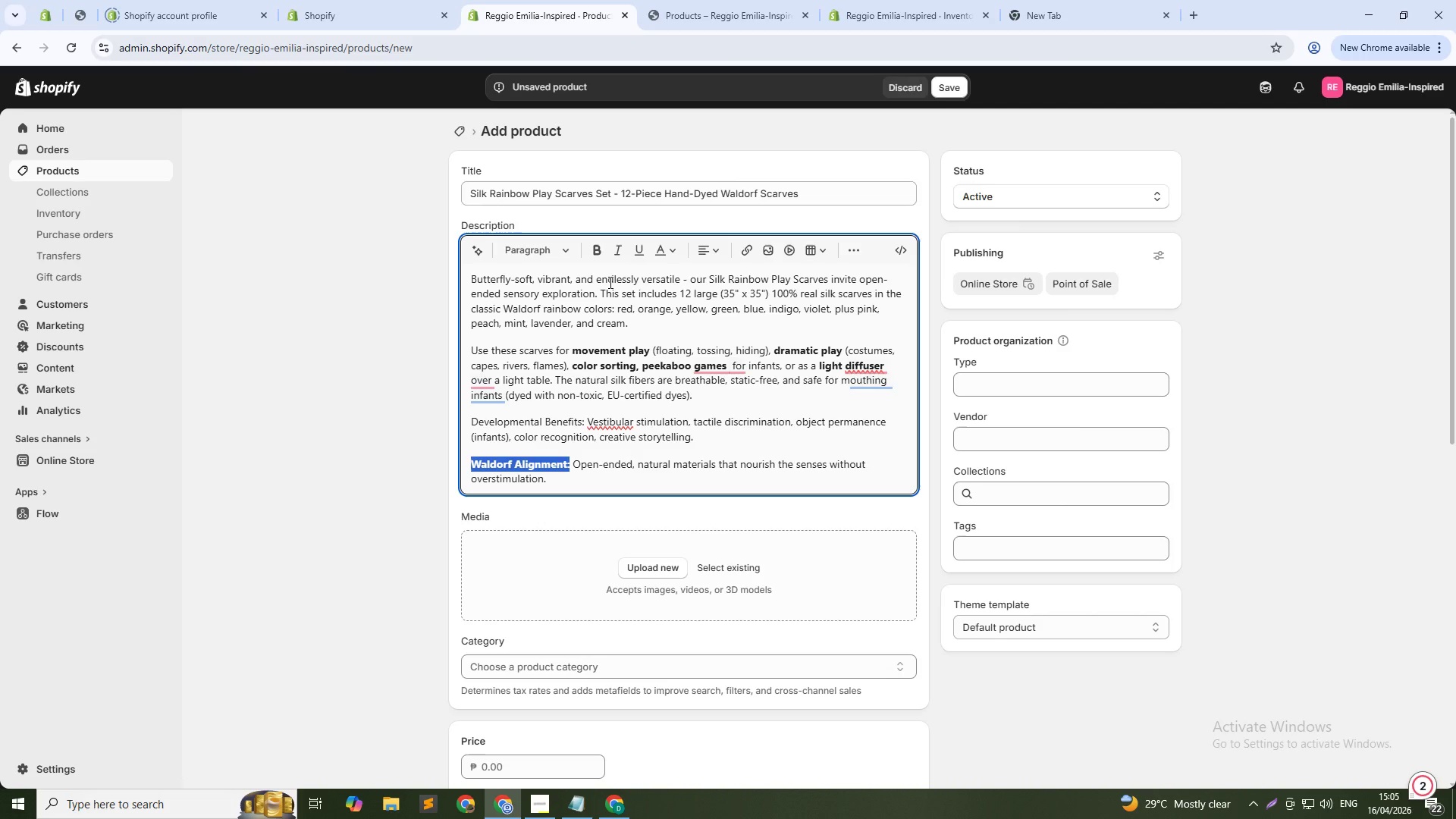 
key(ArrowUp)
 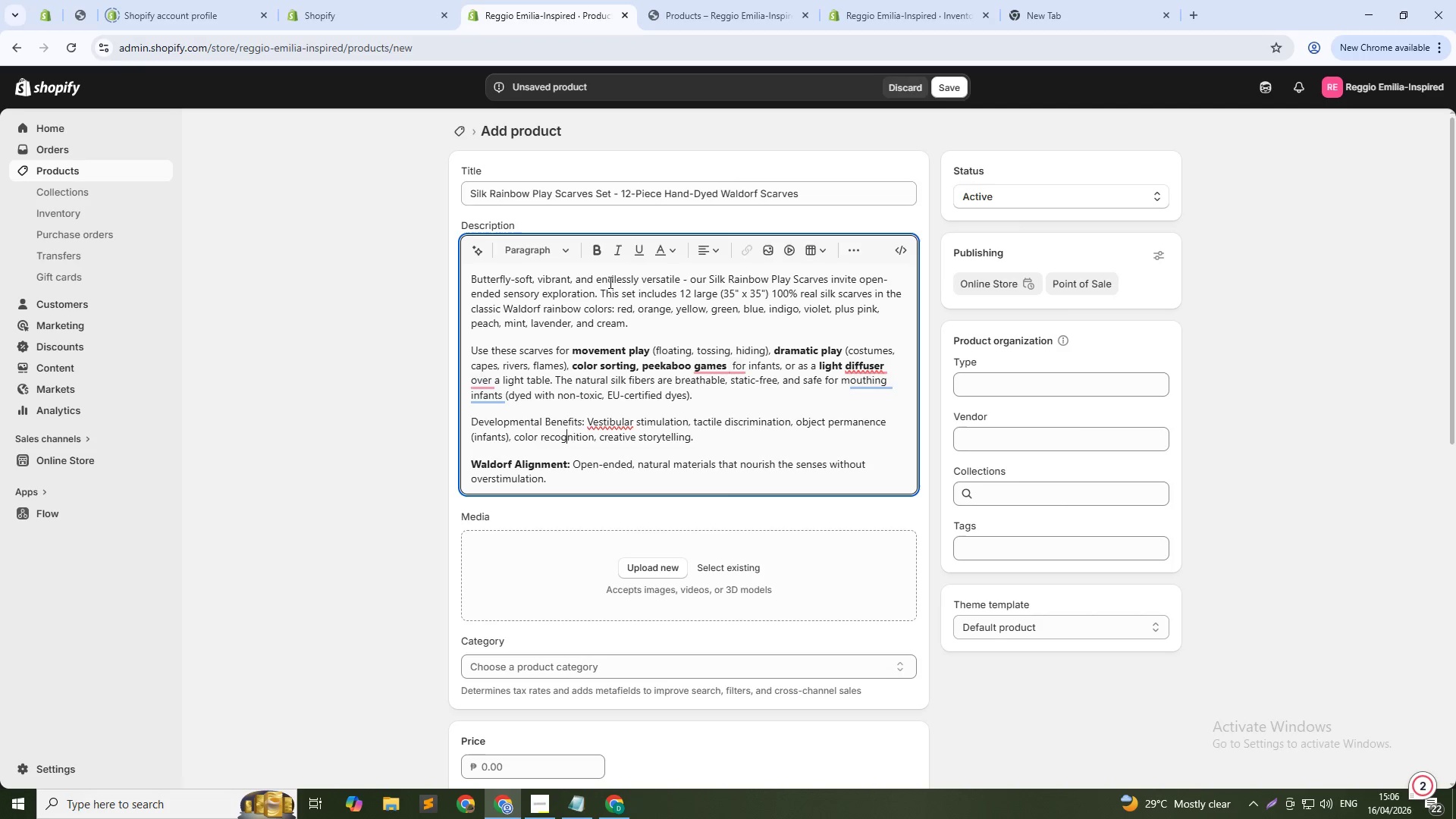 
key(ArrowUp)
 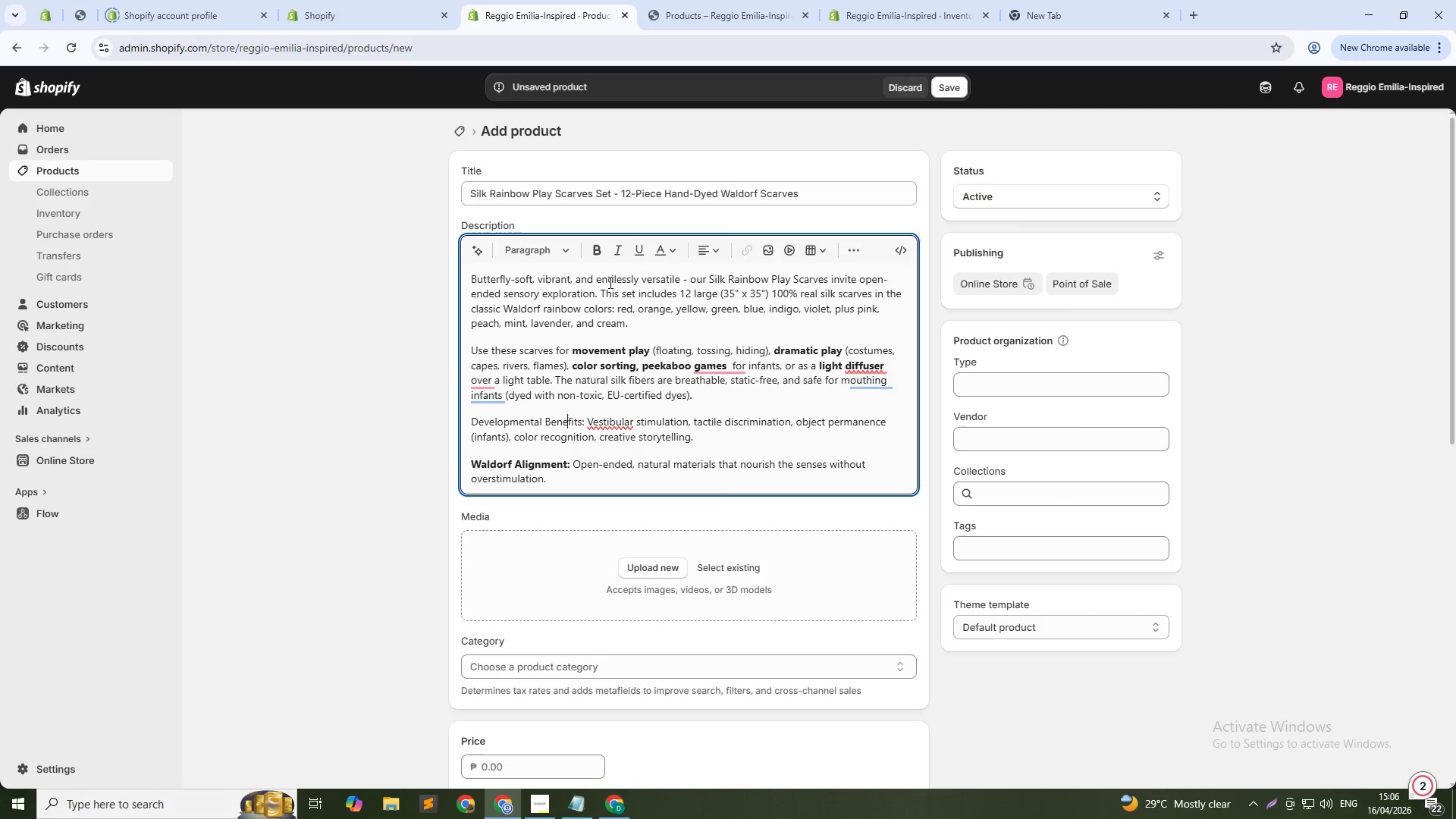 
key(ArrowRight)
 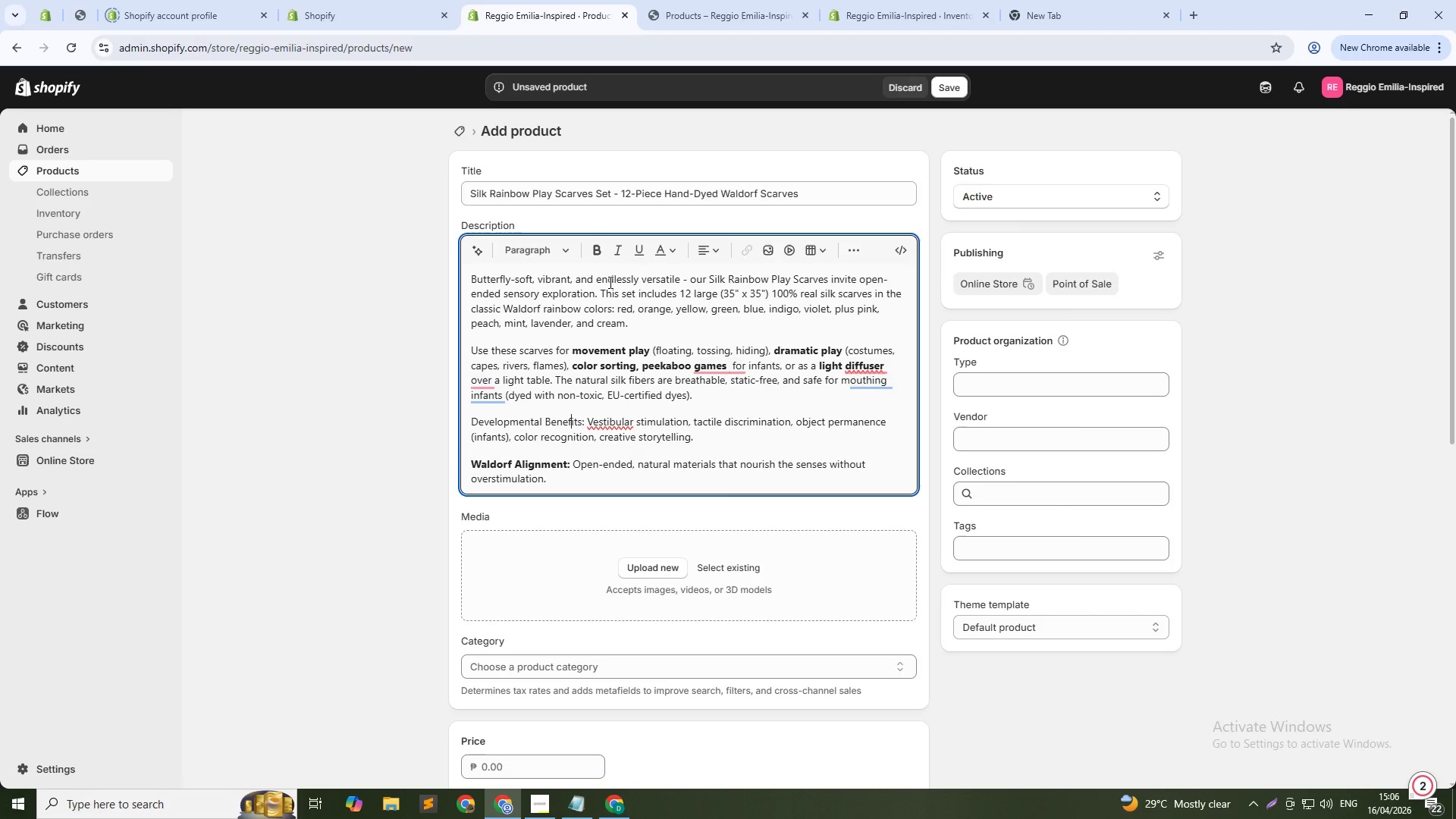 
key(ArrowRight)
 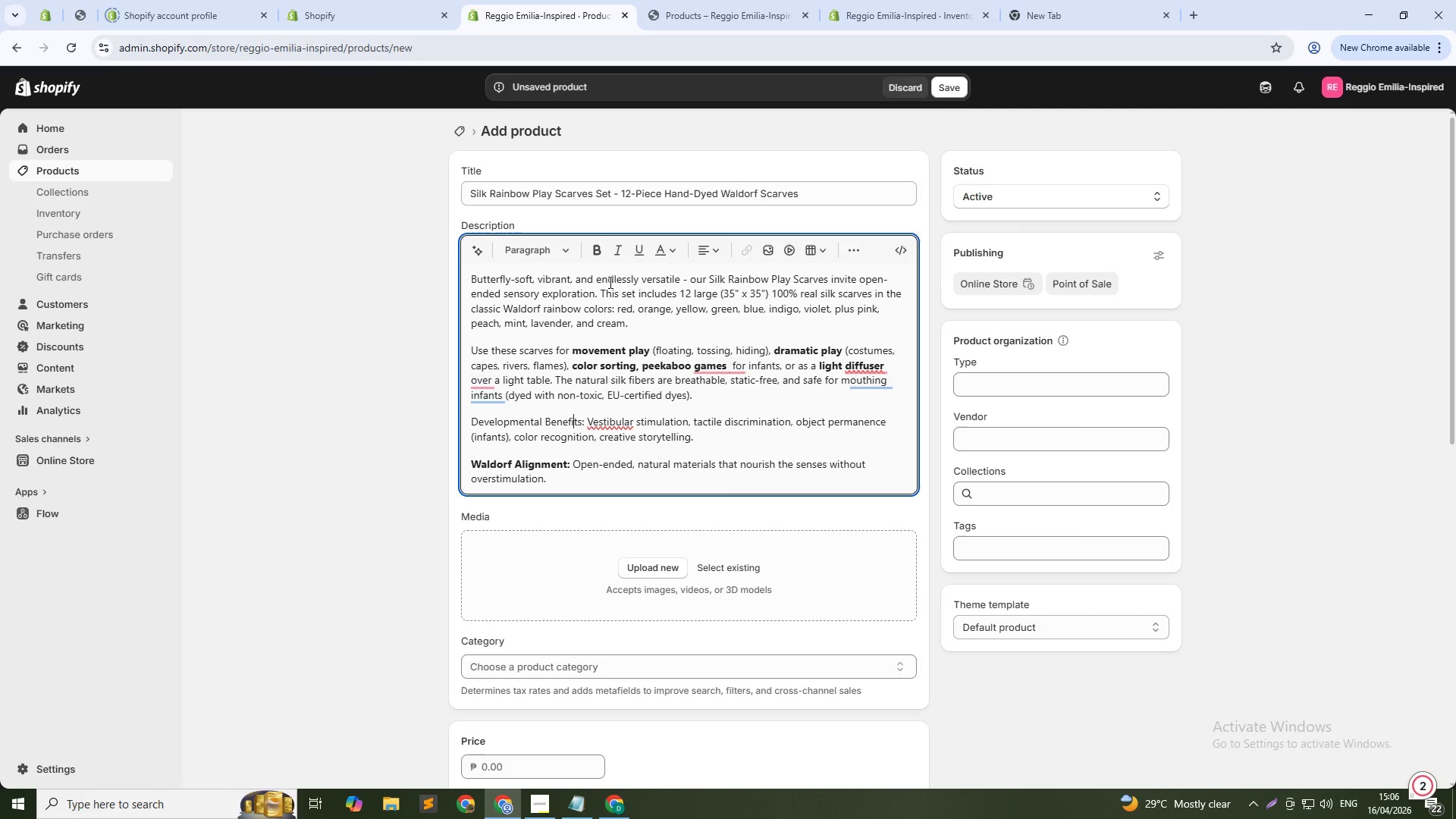 
key(ArrowRight)
 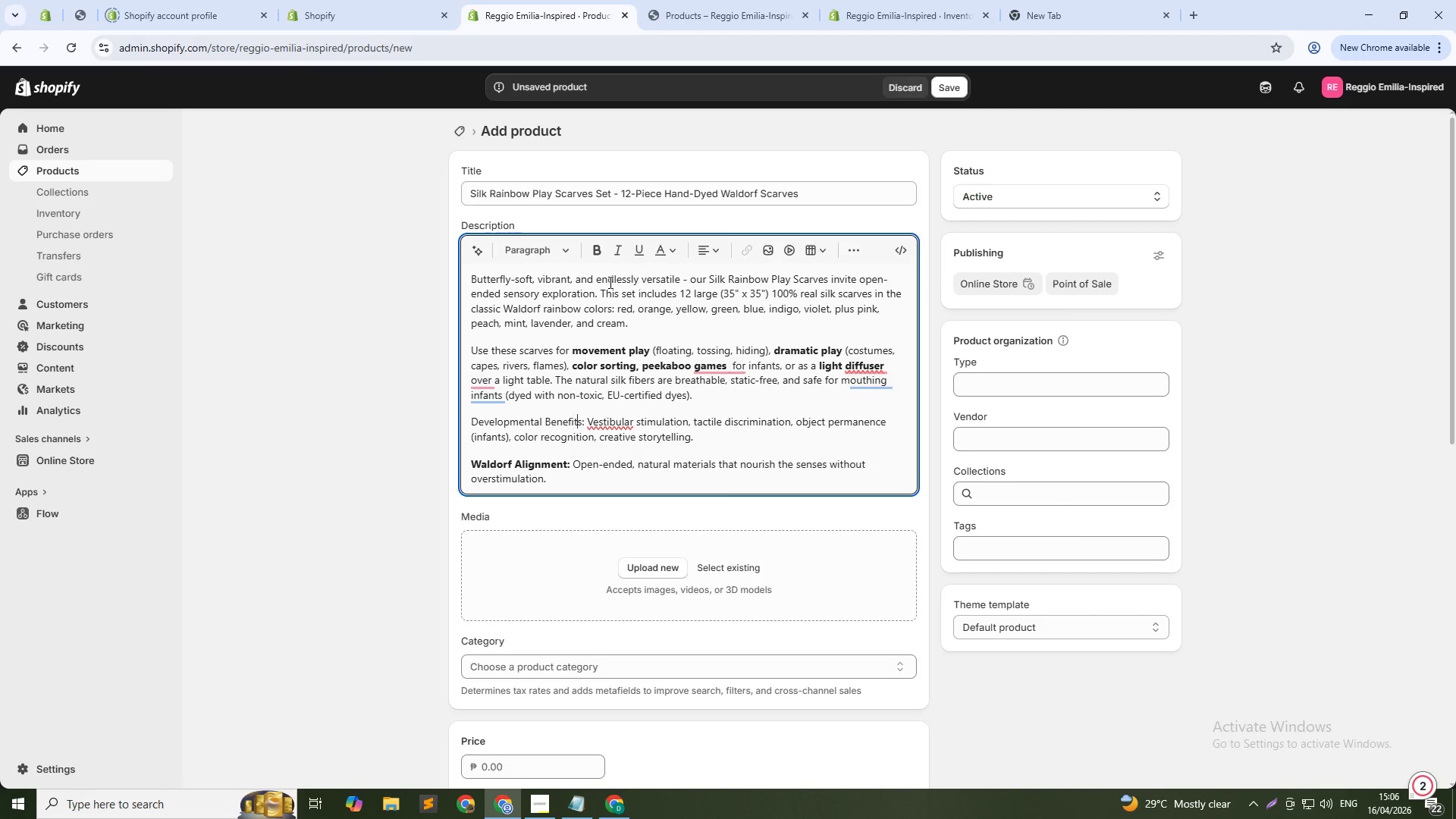 
key(ArrowRight)
 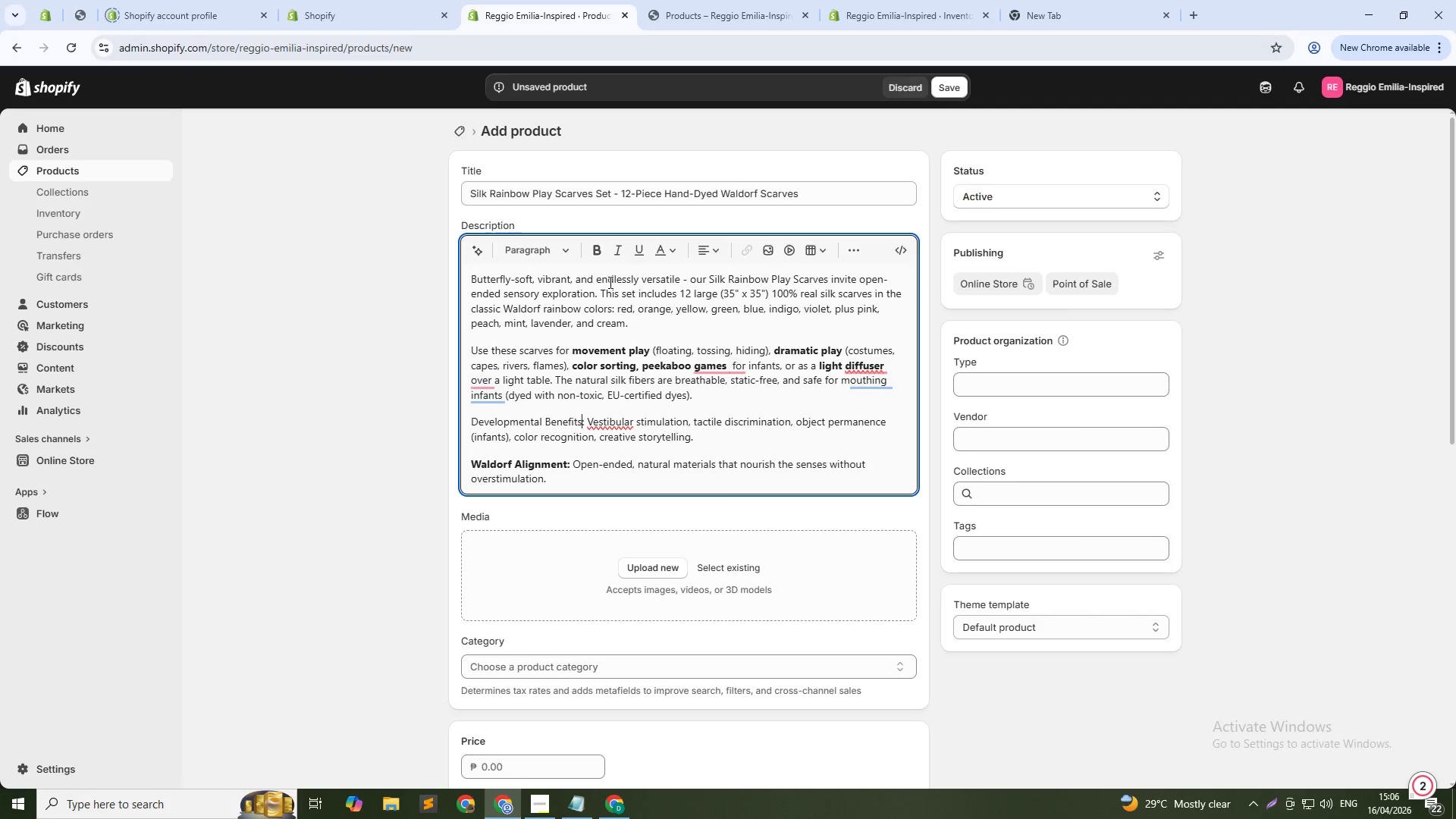 
key(ArrowRight)
 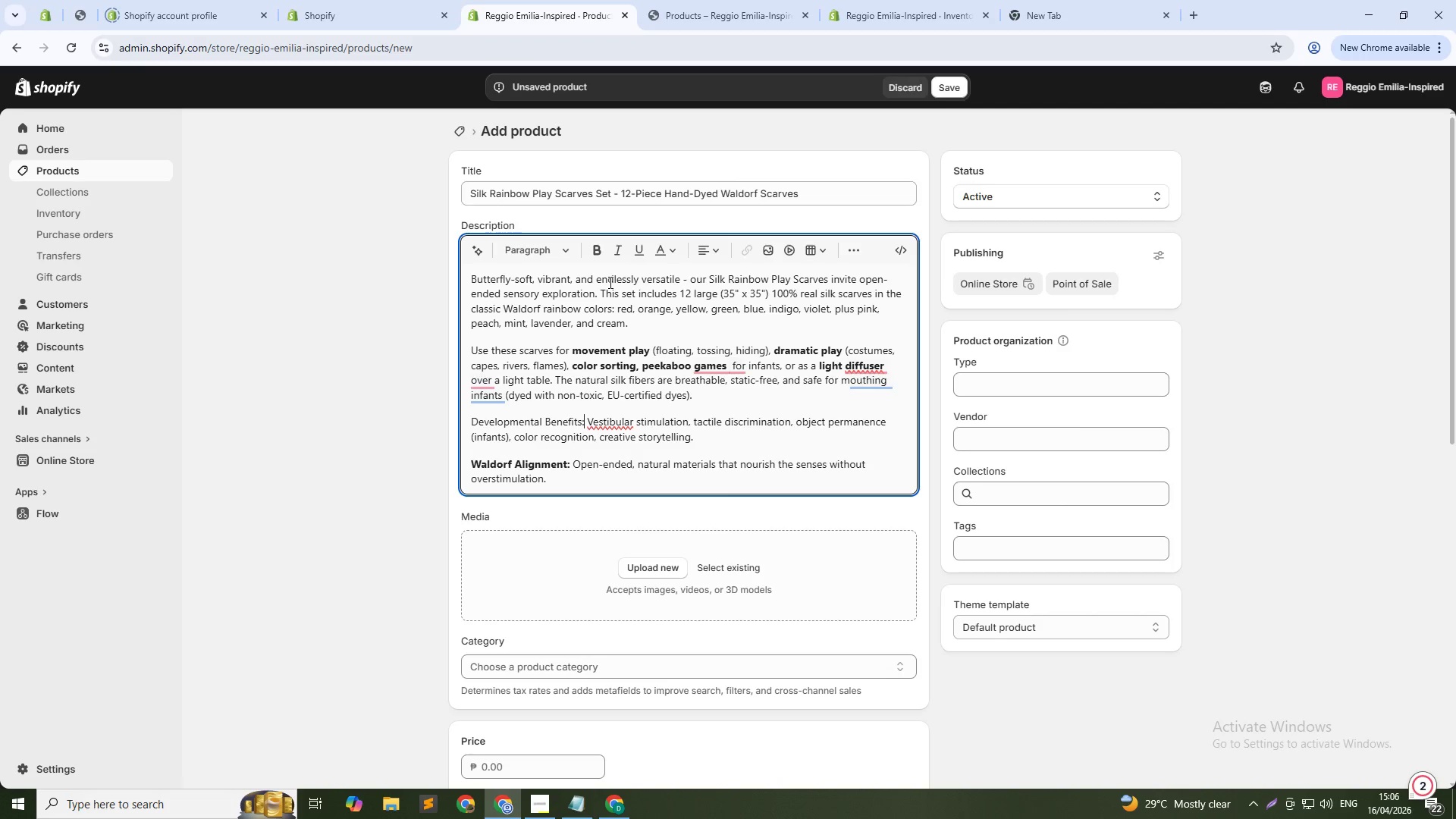 
key(Control+Shift+ArrowLeft)
 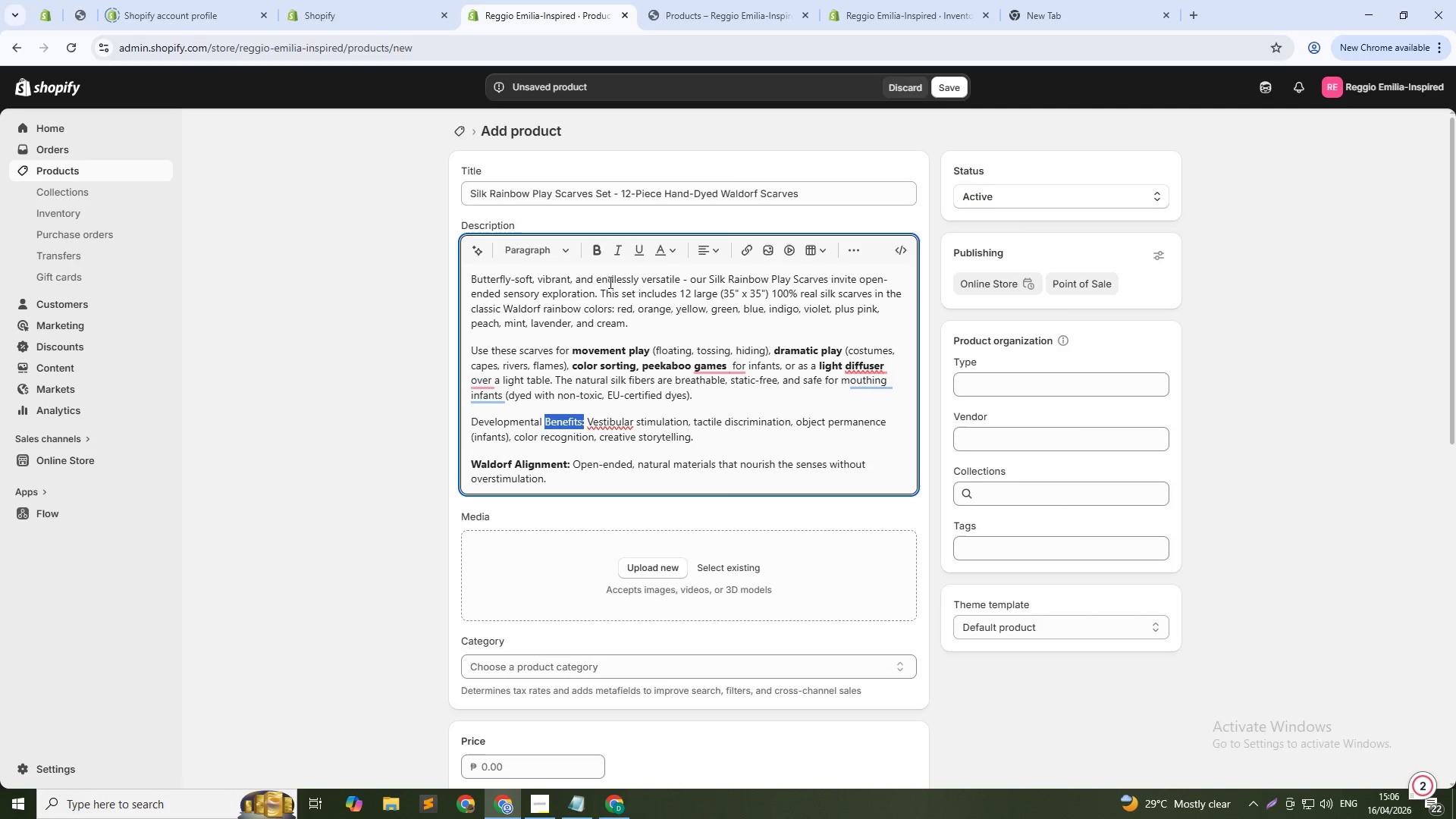 
key(Control+Shift+ArrowLeft)
 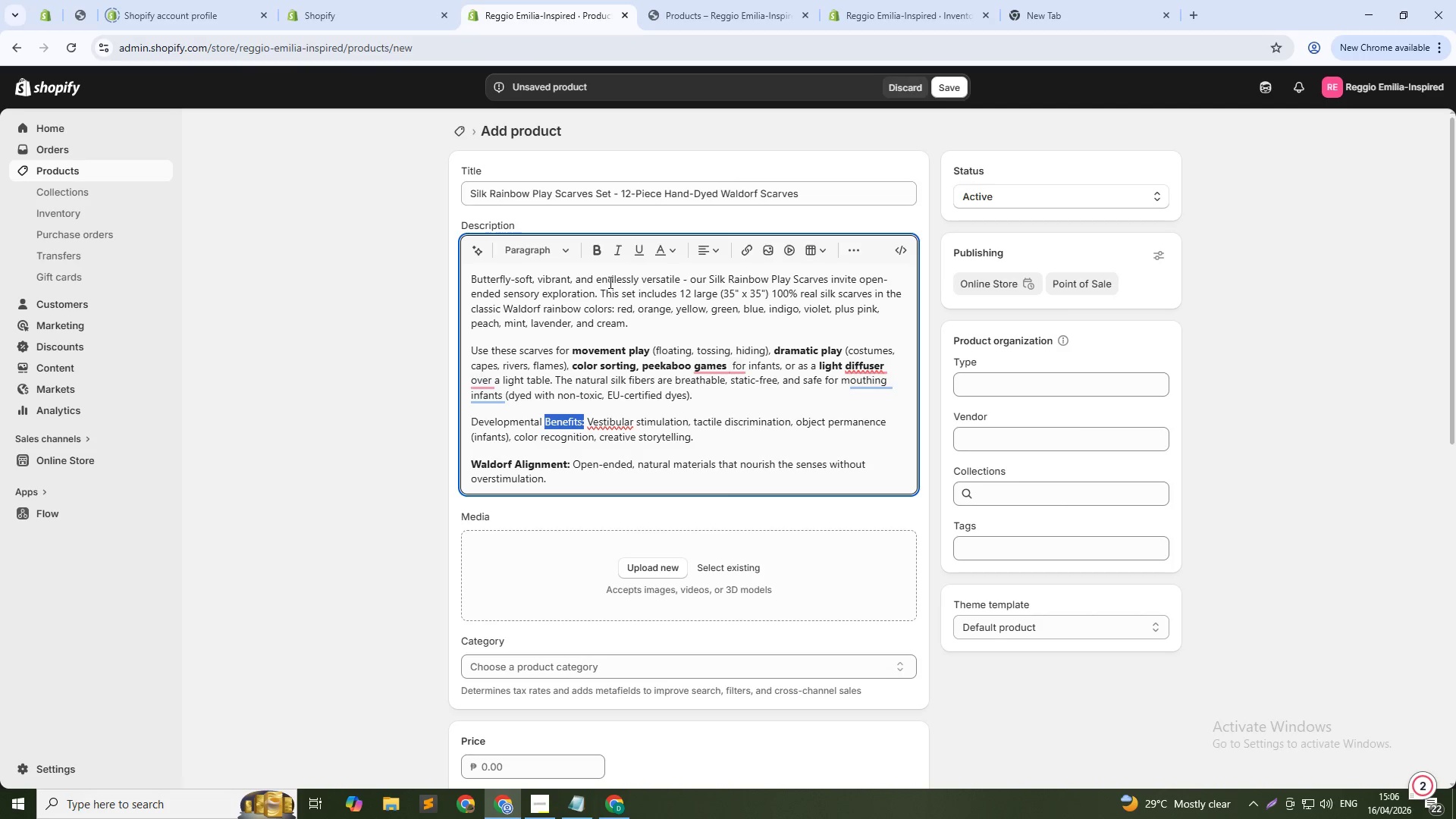 
key(Control+Shift+ArrowLeft)
 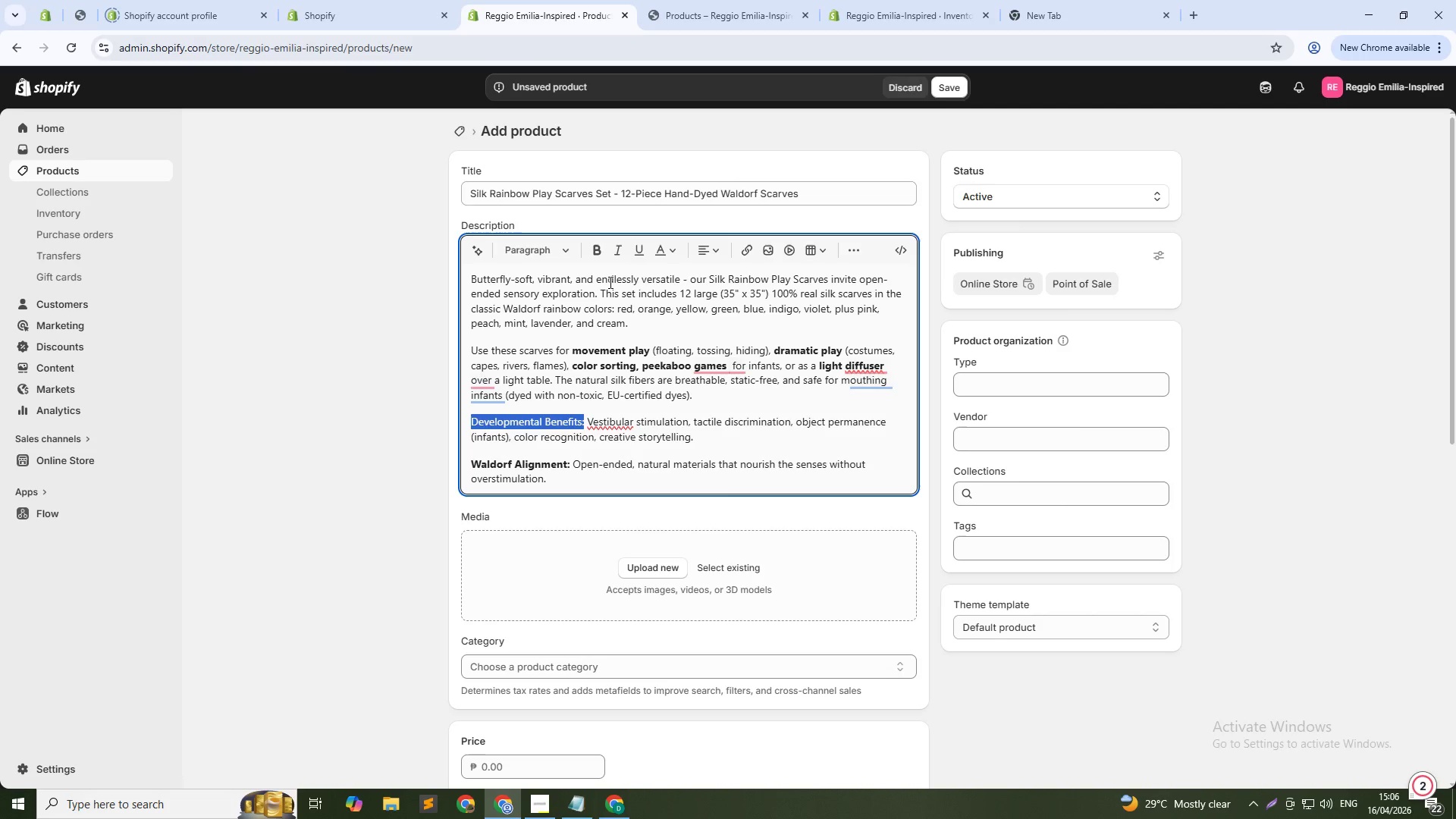 
key(Control+B)
 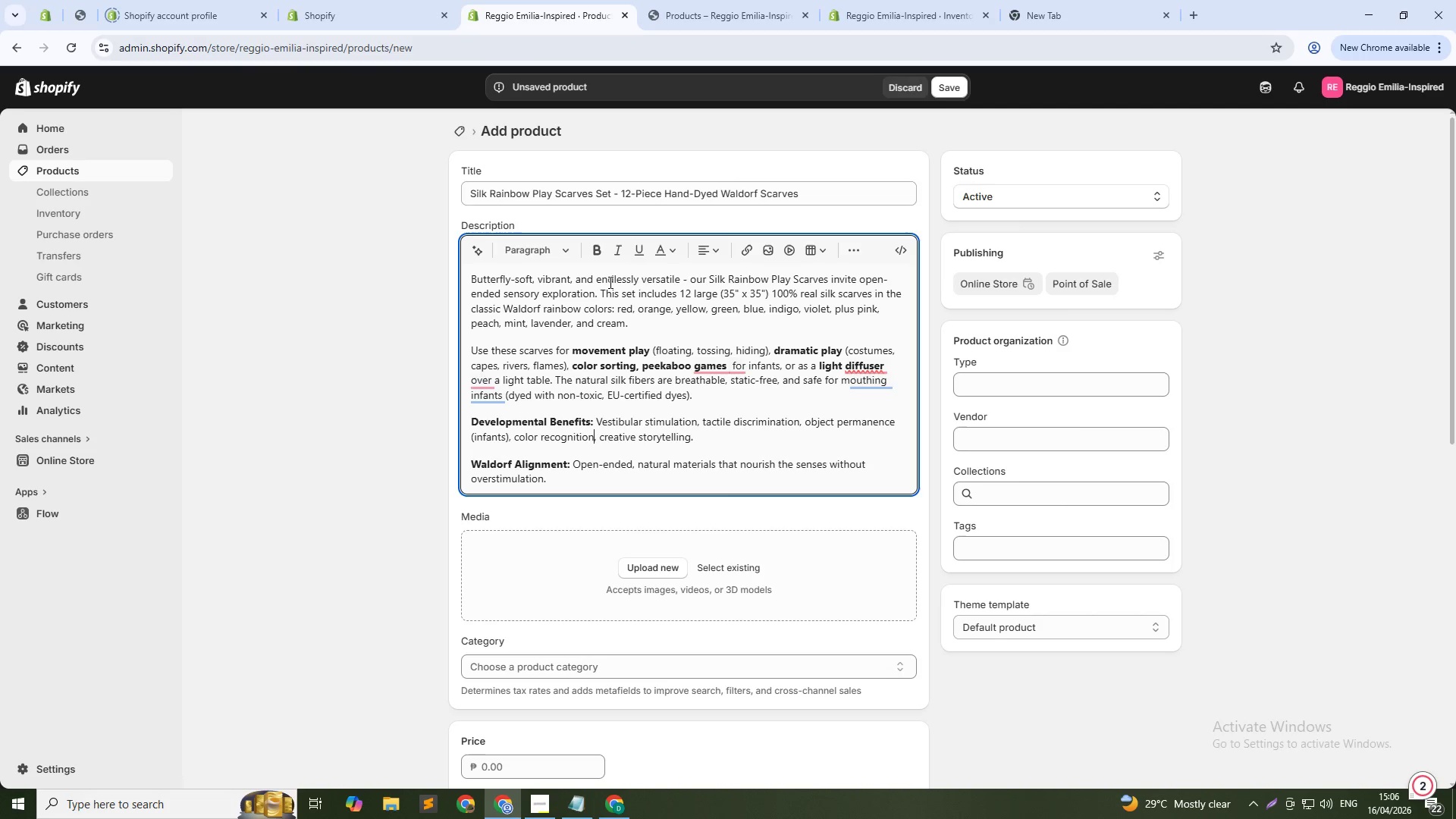 
key(ArrowDown)
 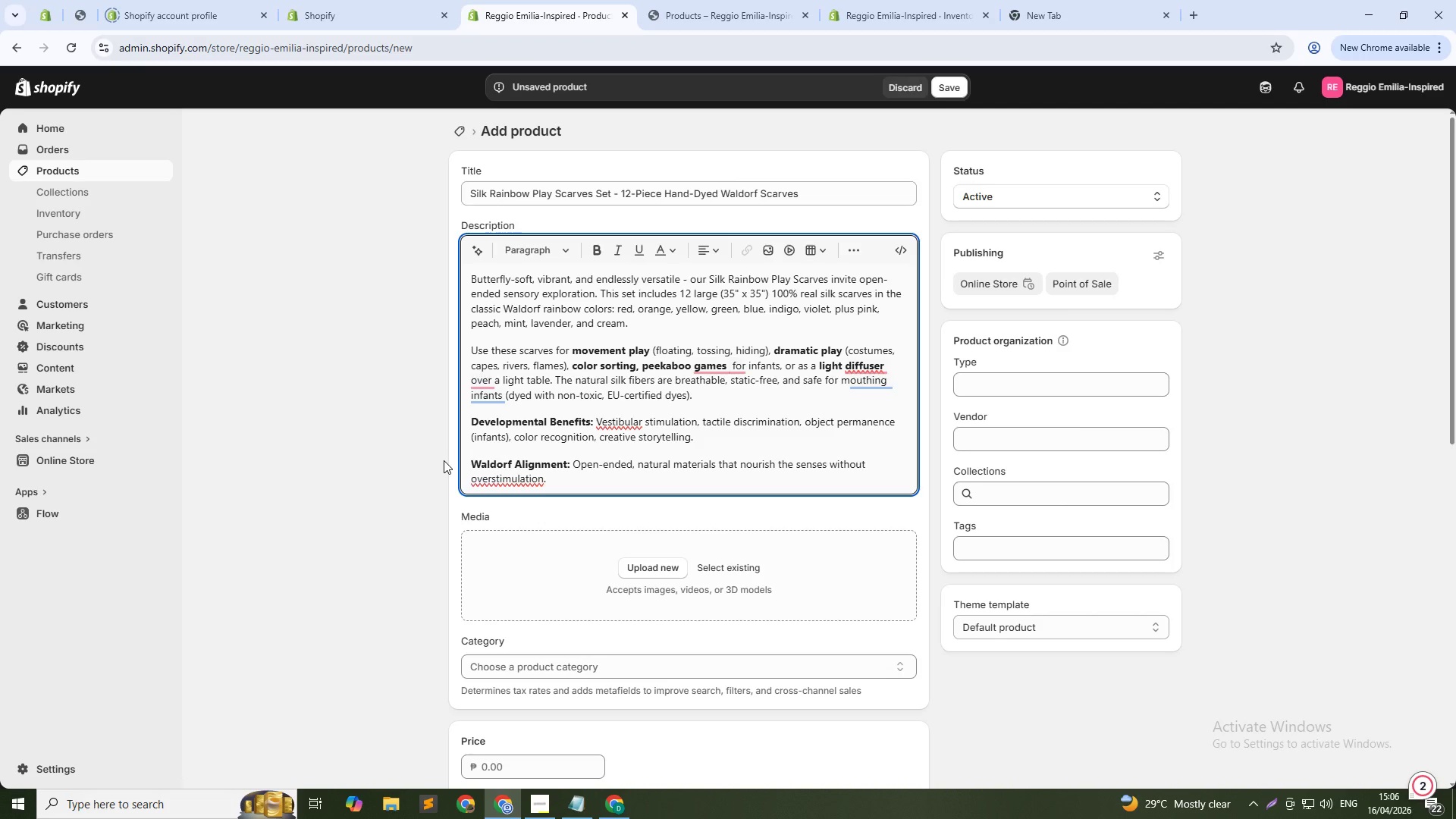 
scroll: coordinate [444, 519], scroll_direction: down, amount: 3.0
 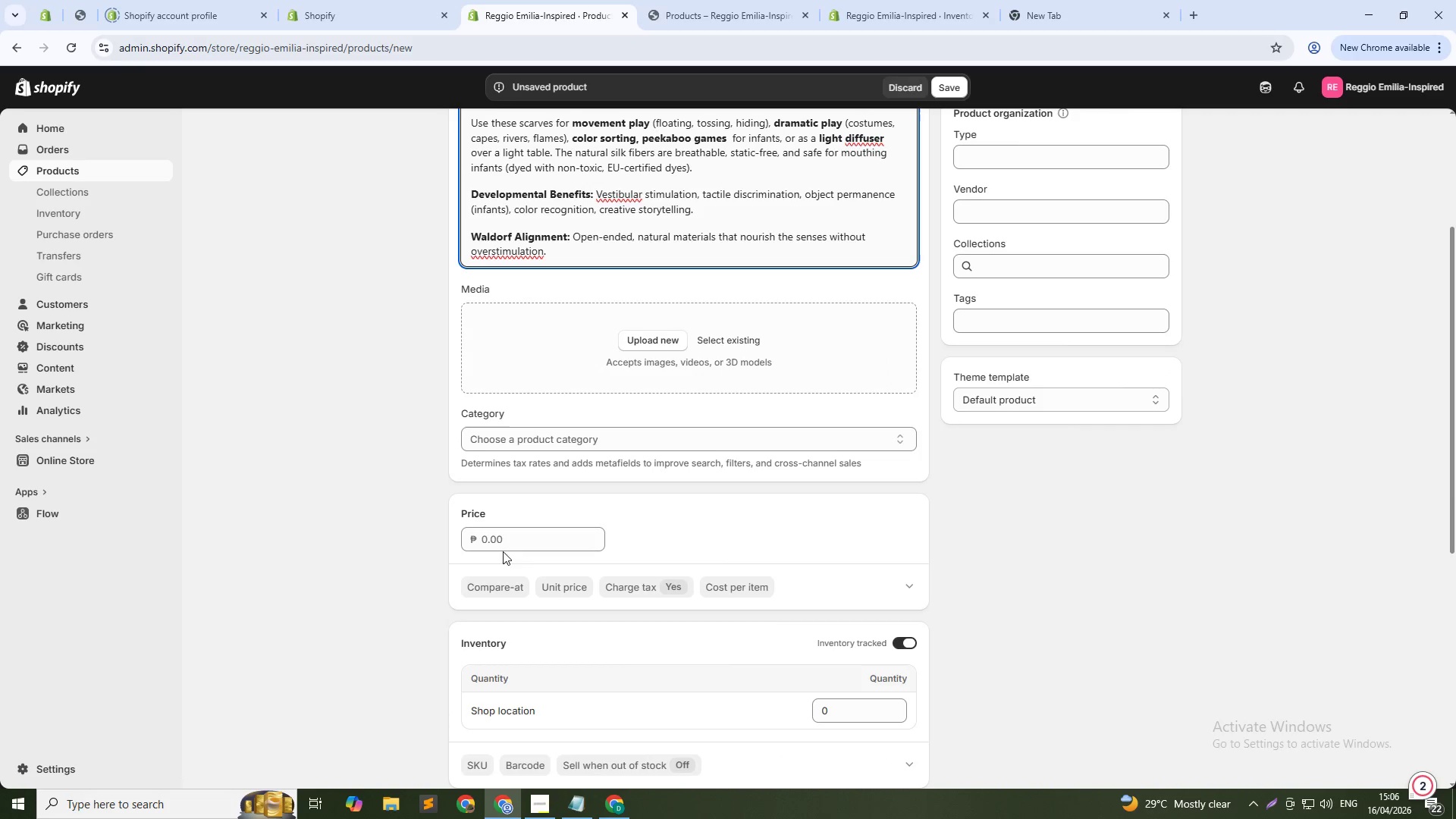 
left_click([507, 547])
 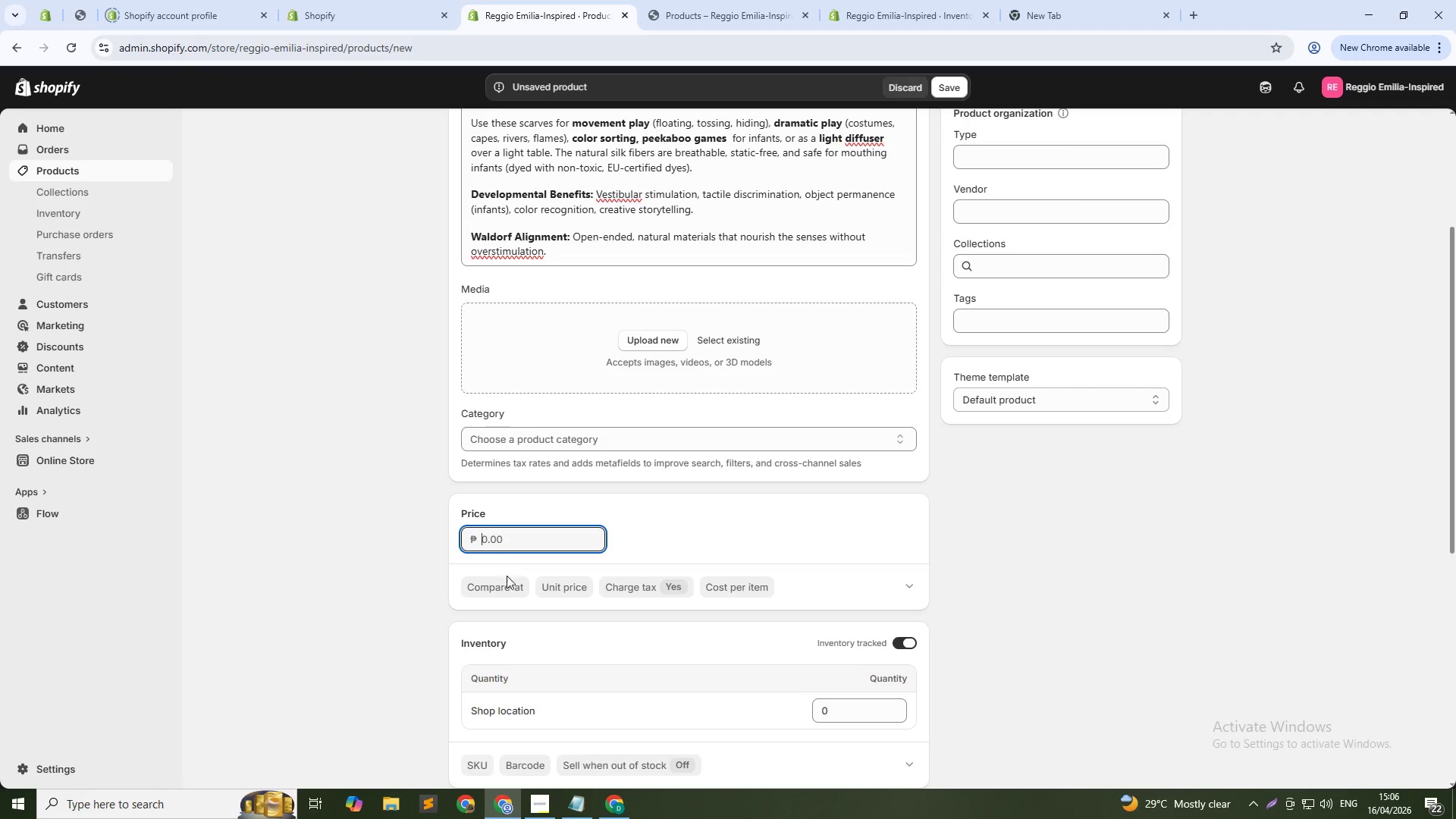 
left_click([504, 585])
 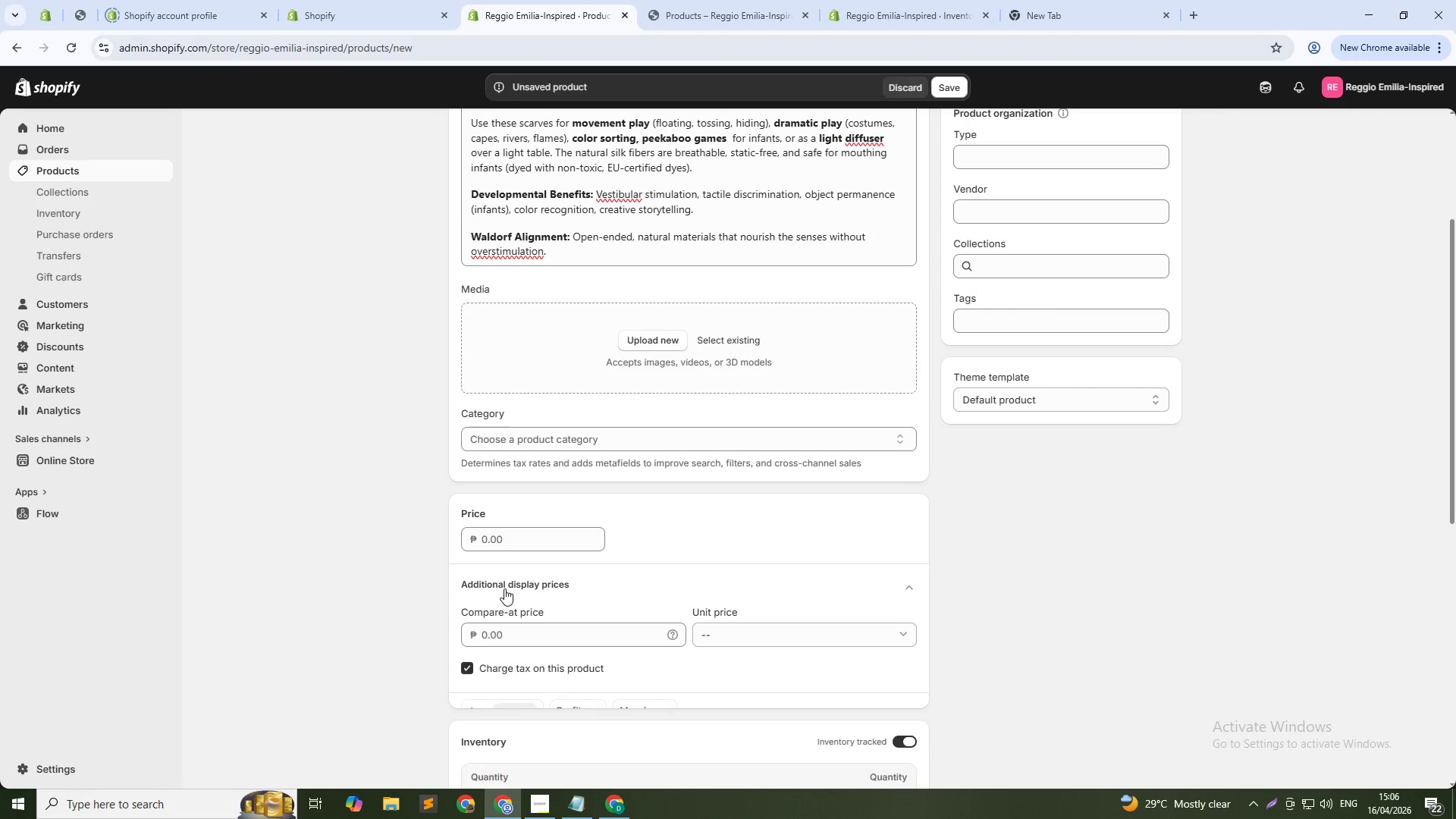 
scroll: coordinate [504, 588], scroll_direction: down, amount: 1.0
 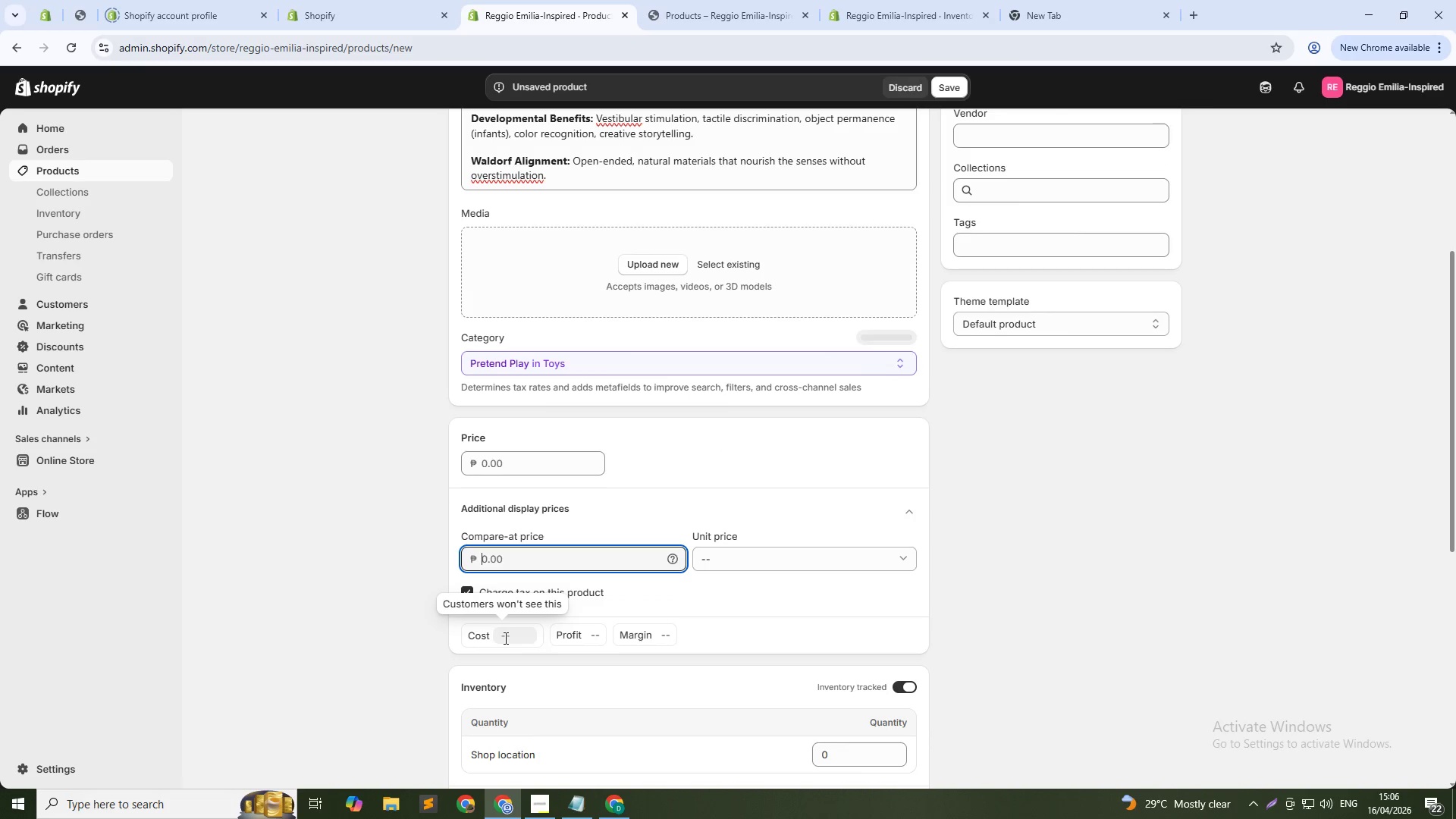 
left_click([505, 639])
 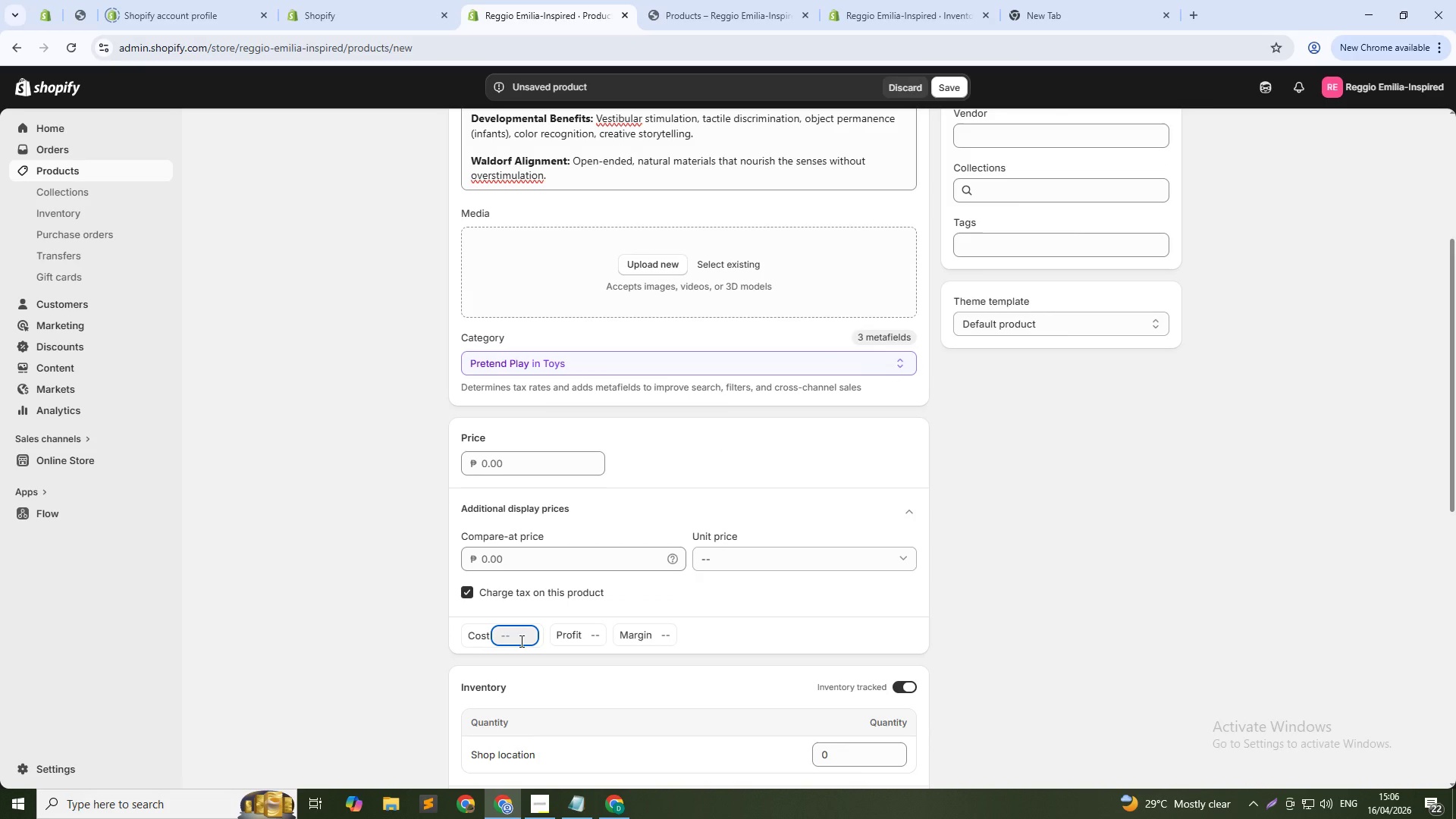 
key(Numpad4)
 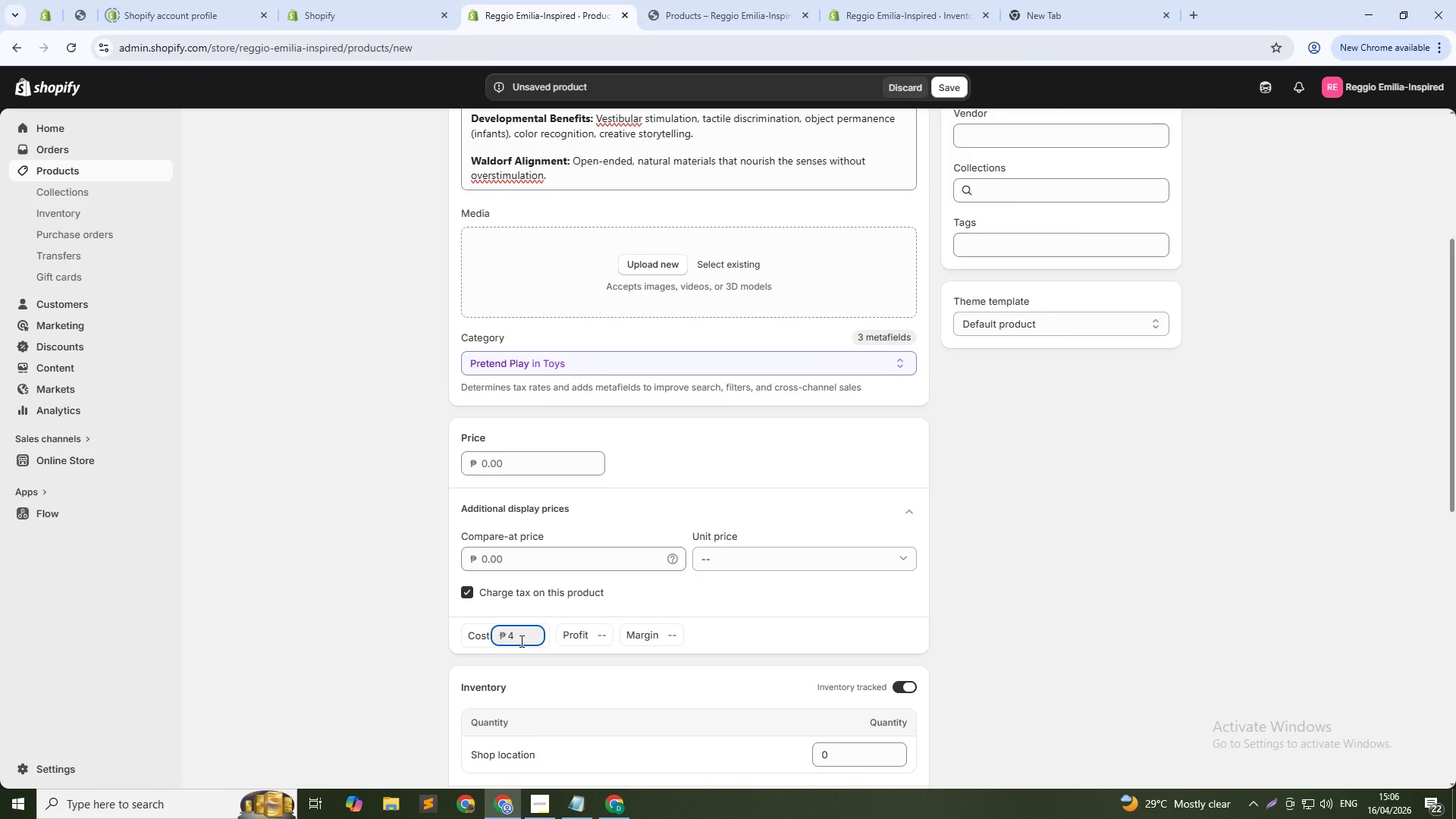 
key(Numpad7)
 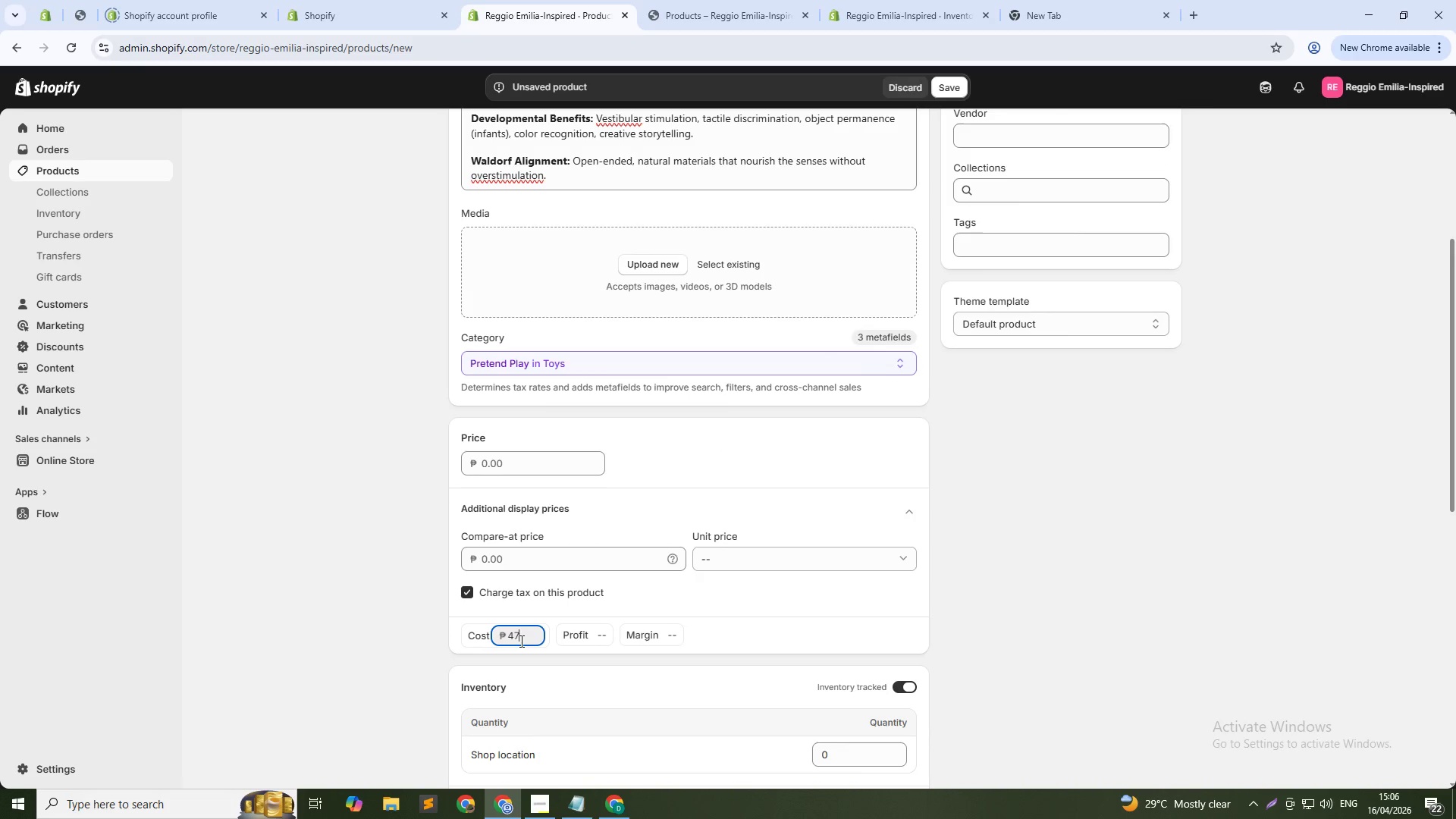 
key(NumpadDecimal)
 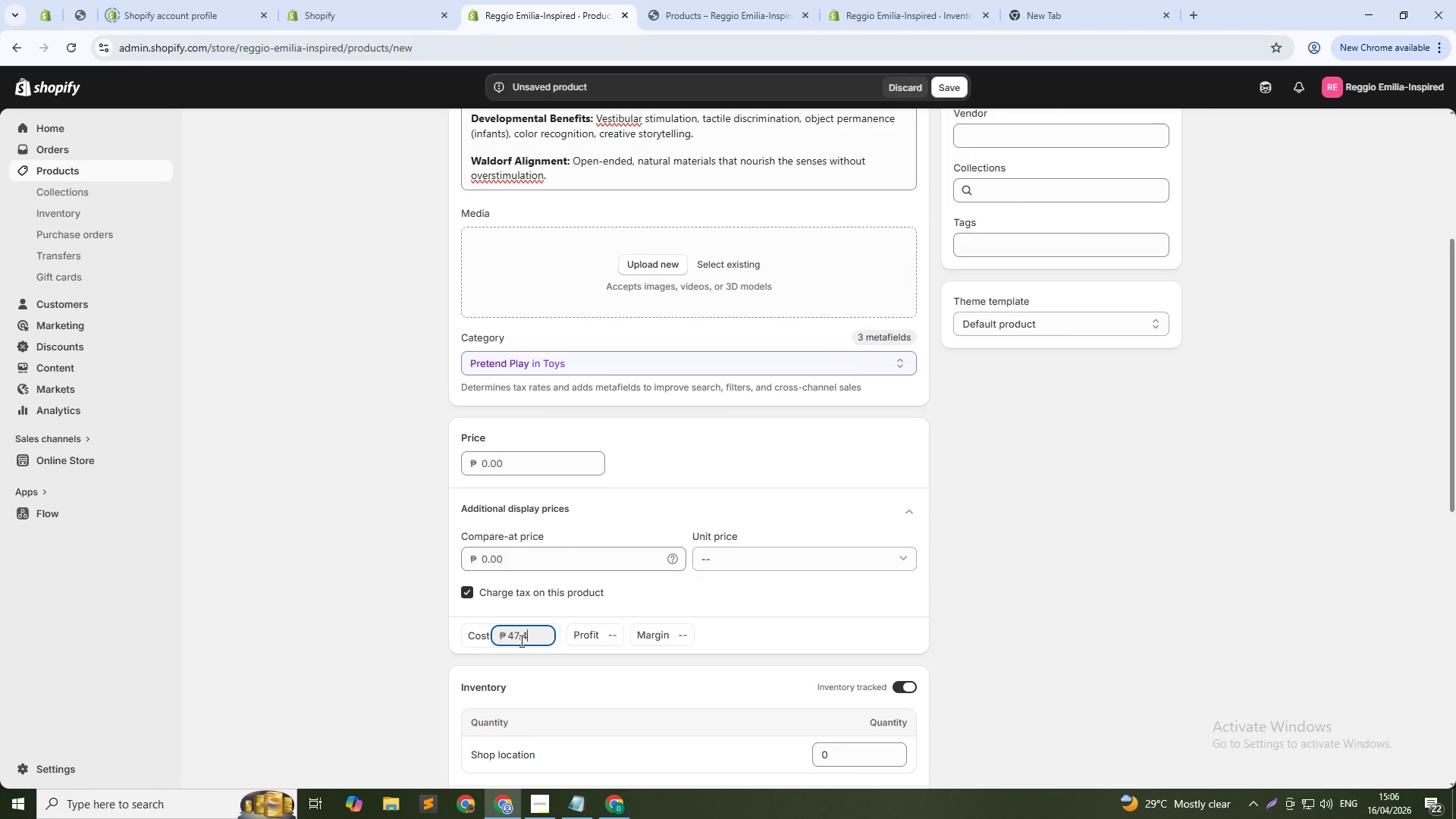 
key(Numpad4)
 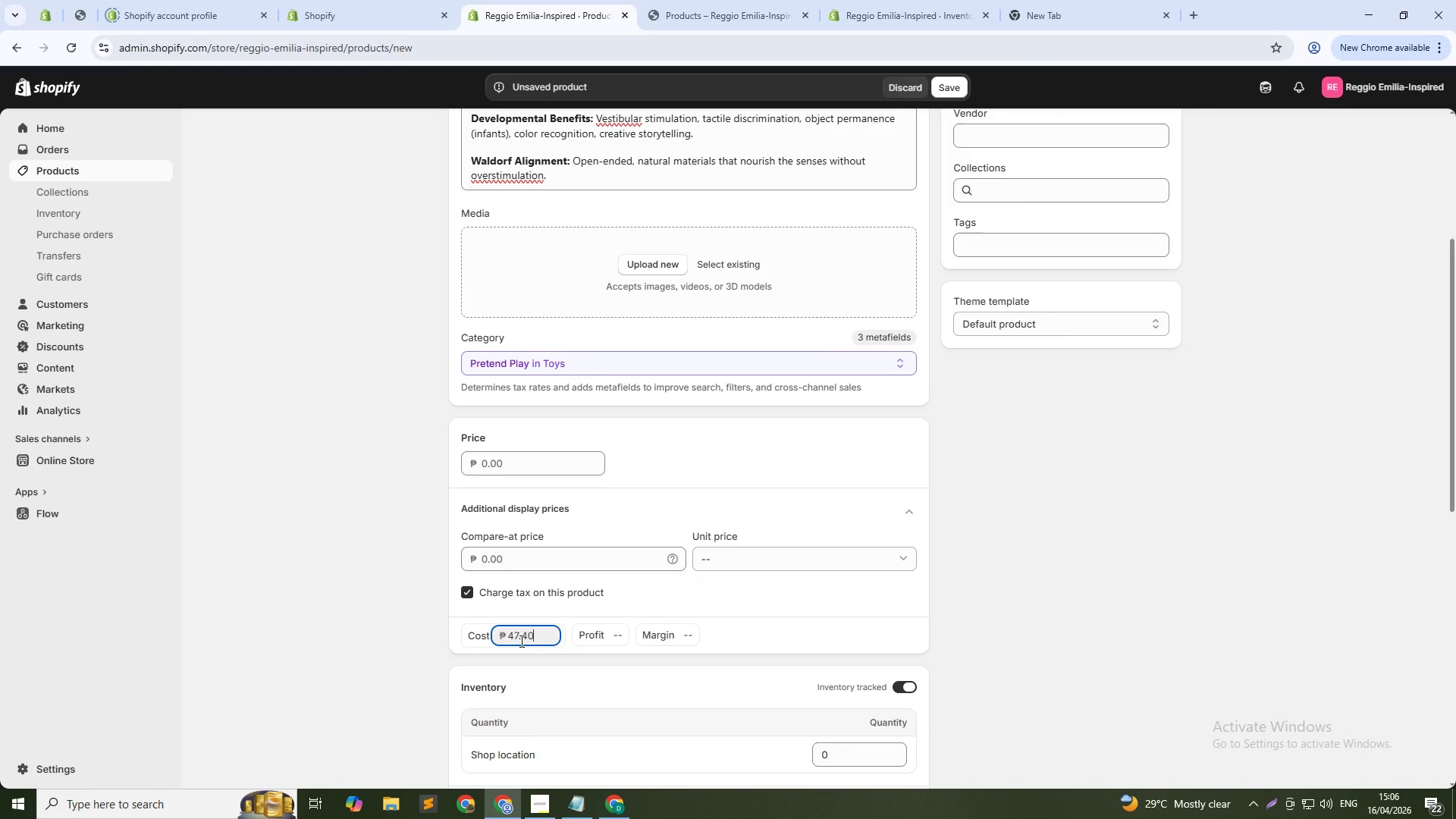 
key(Numpad0)
 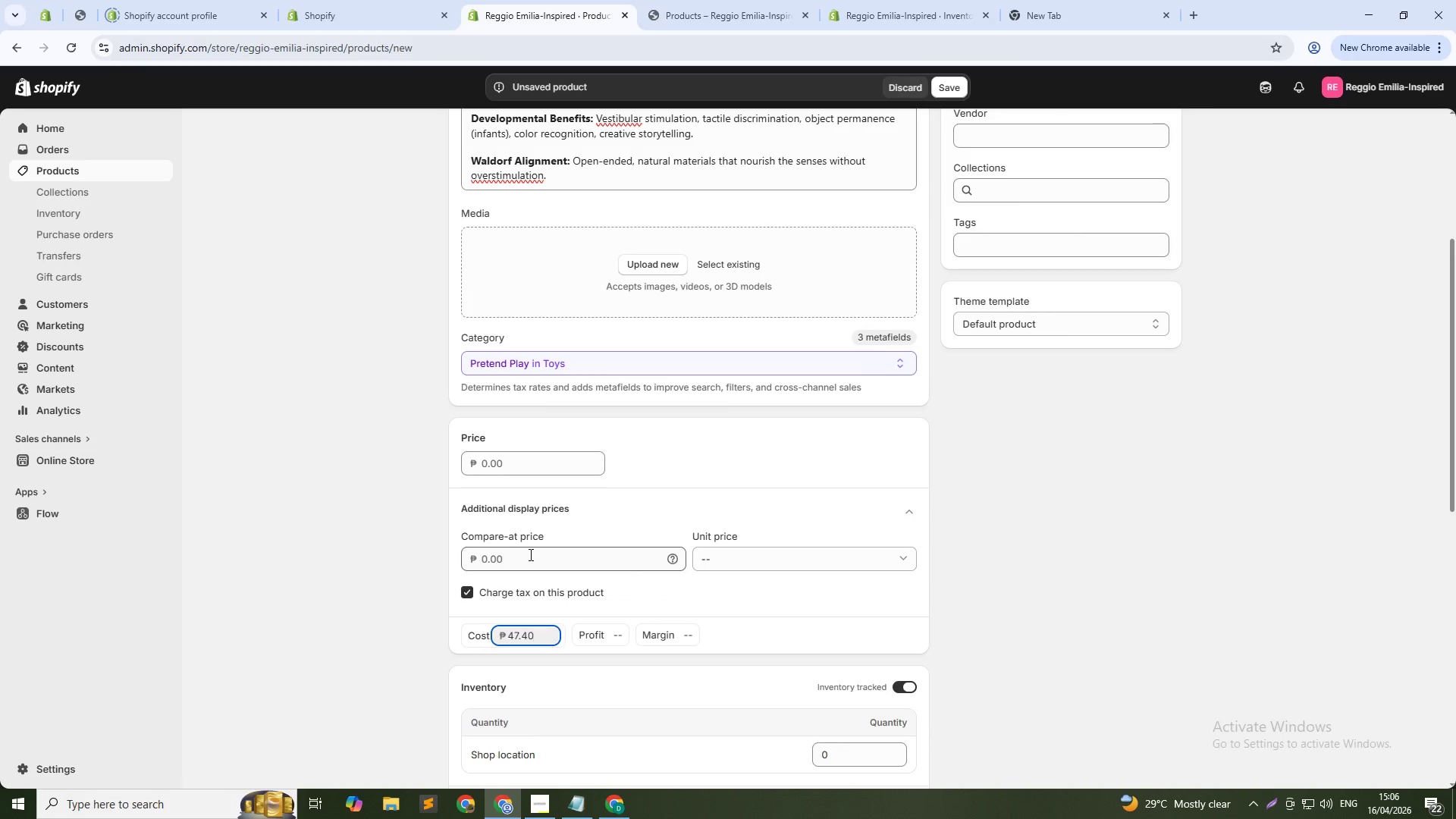 
left_click([529, 554])
 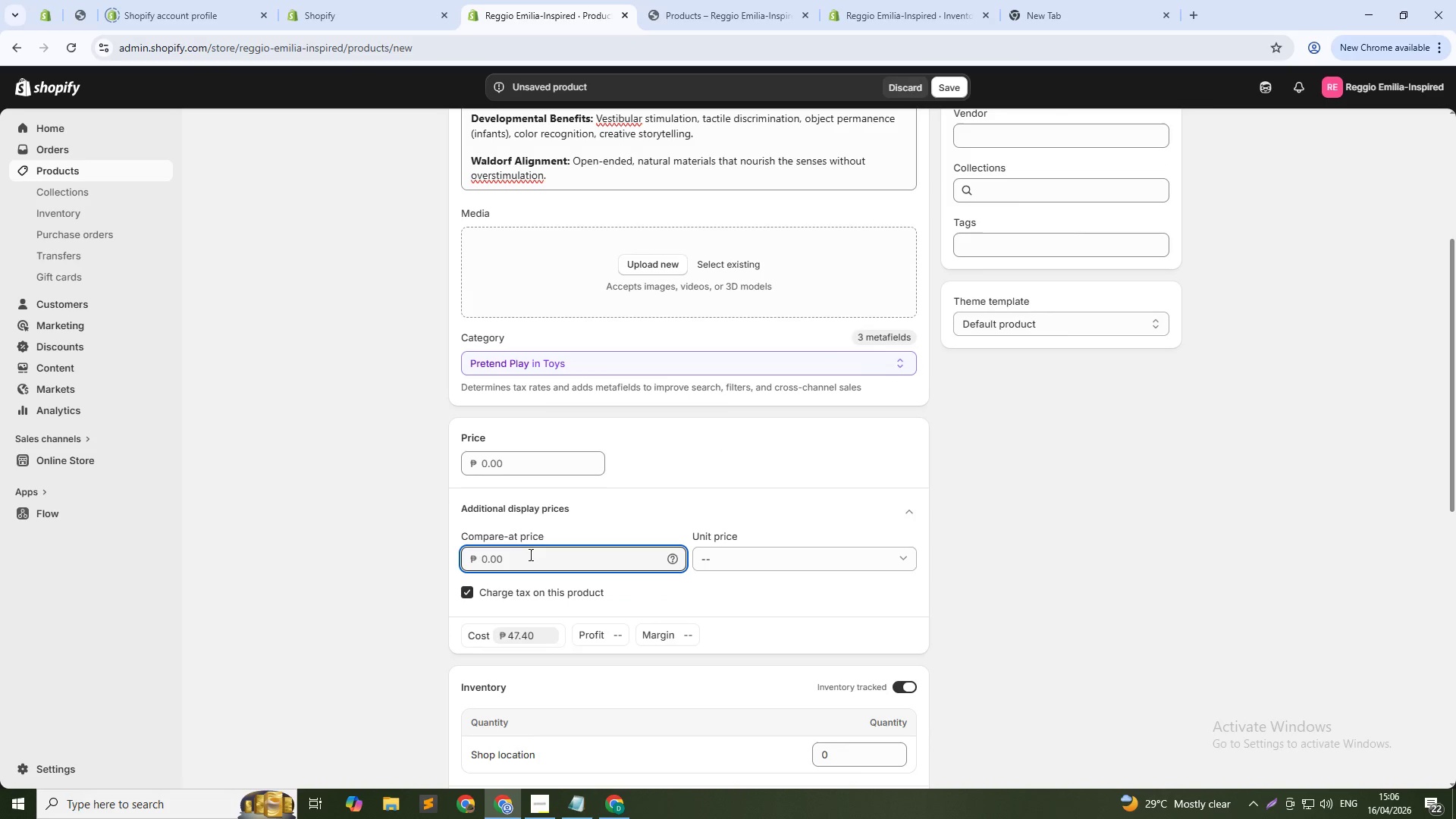 
key(Numpad1)
 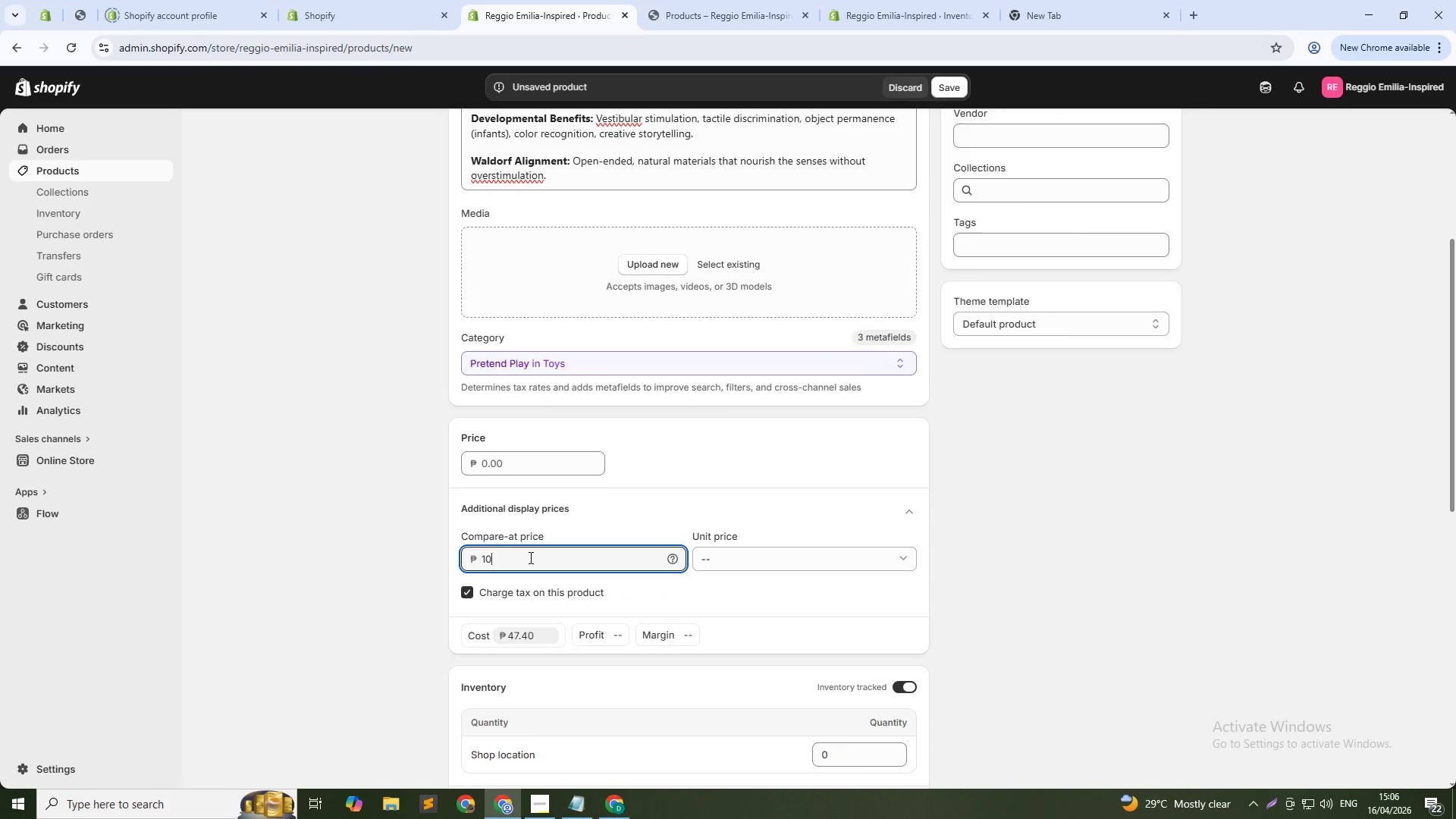 
key(Numpad0)
 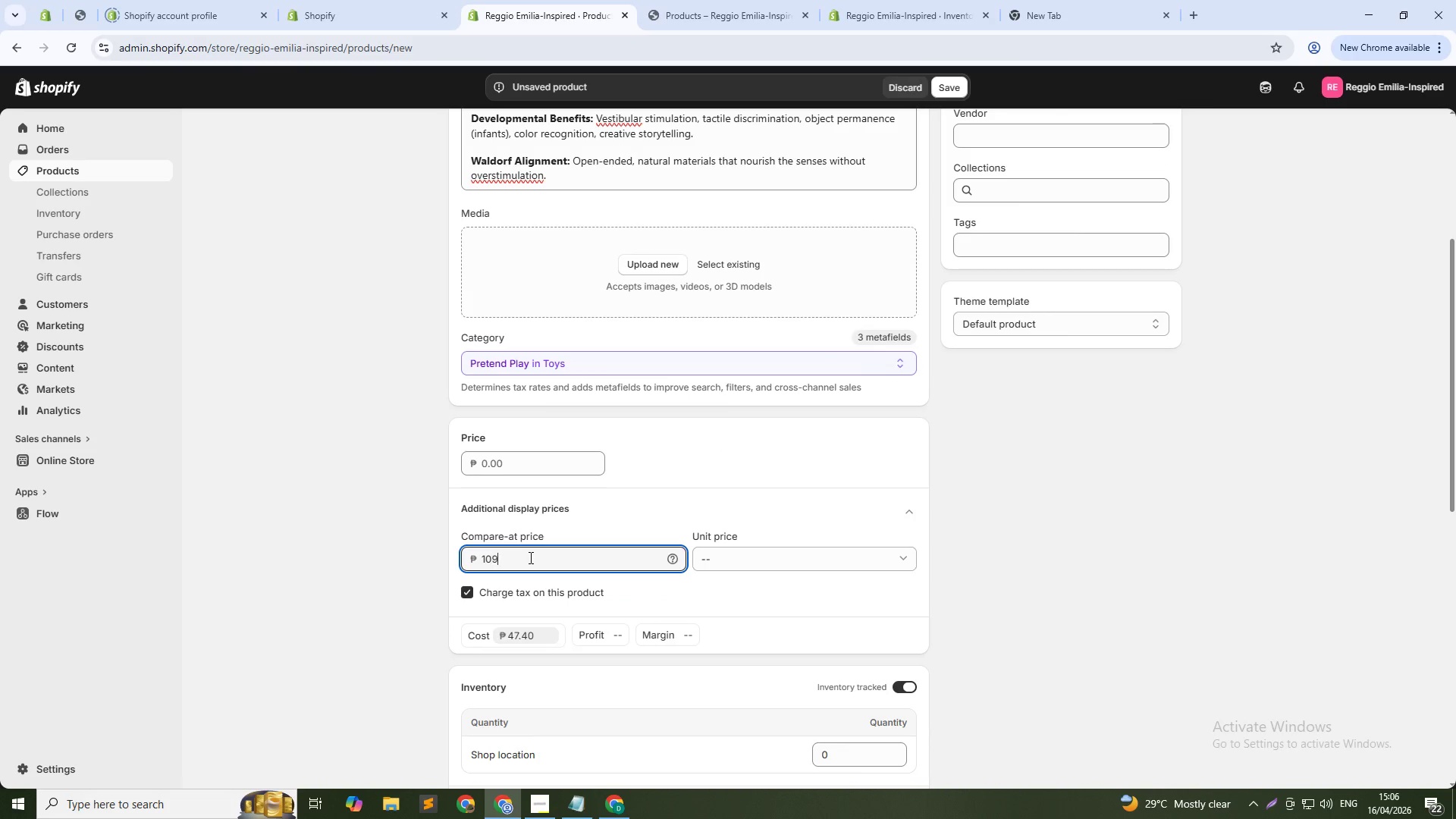 
key(Numpad9)
 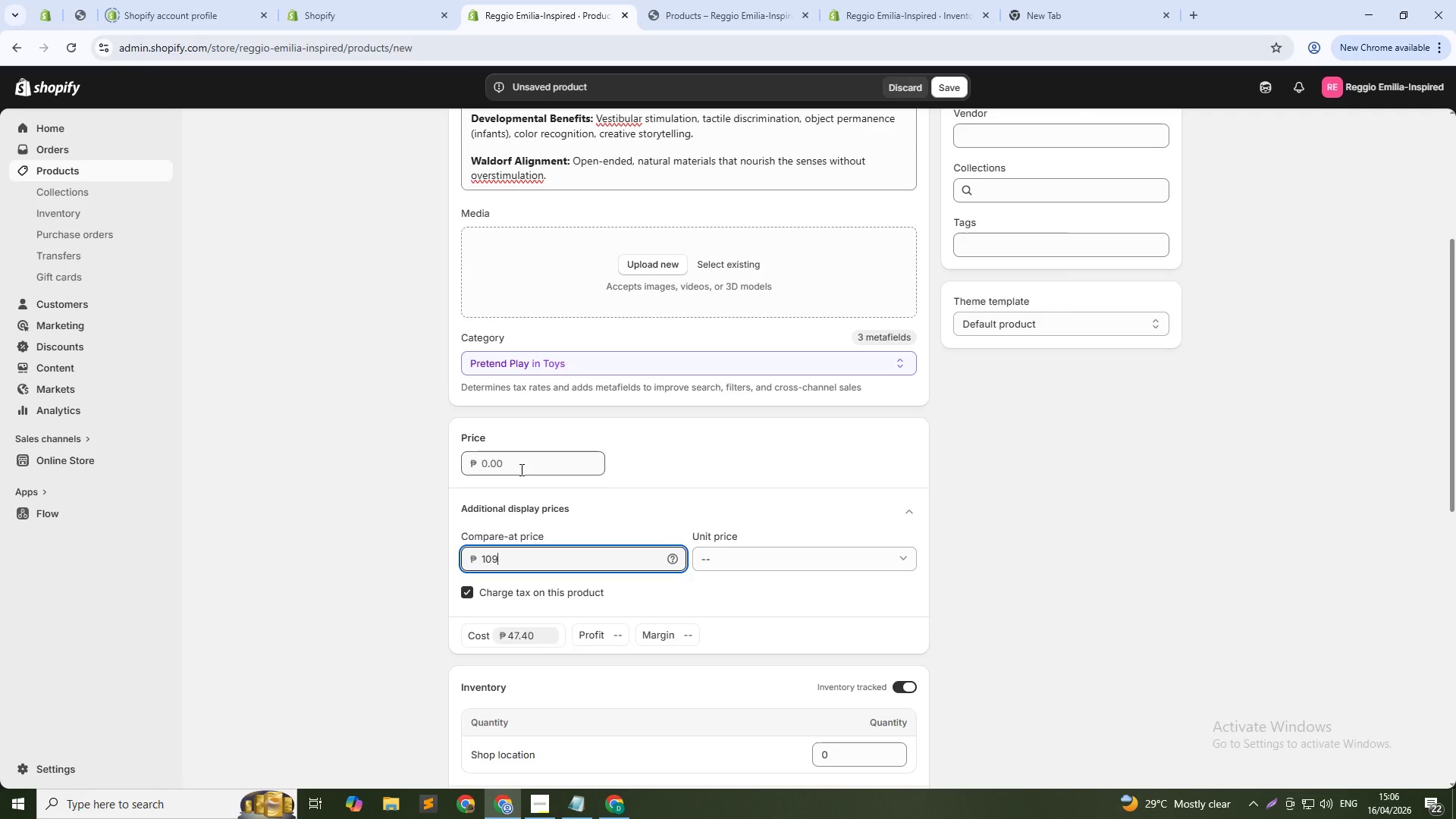 
double_click([520, 469])
 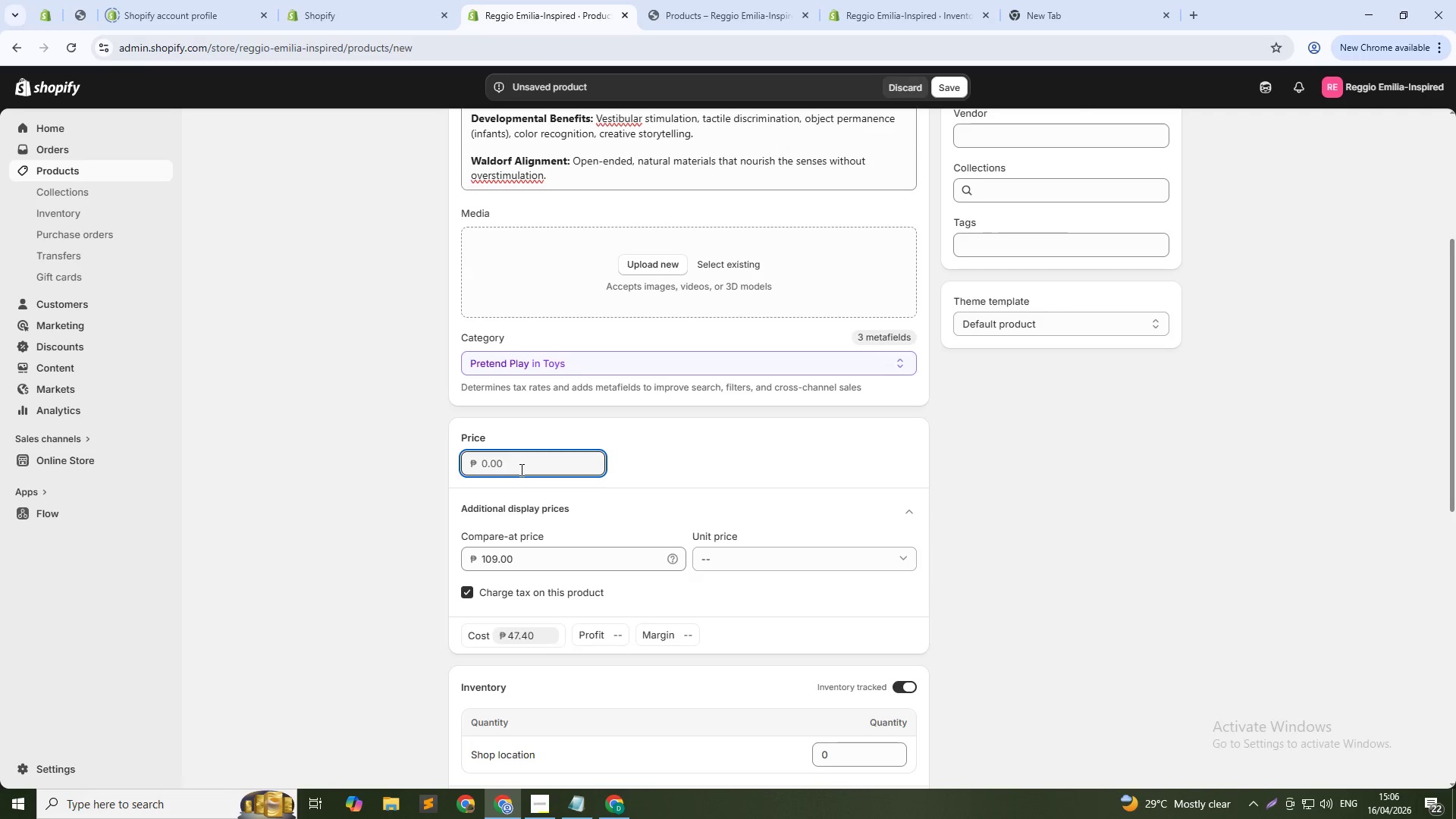 
key(Numpad7)
 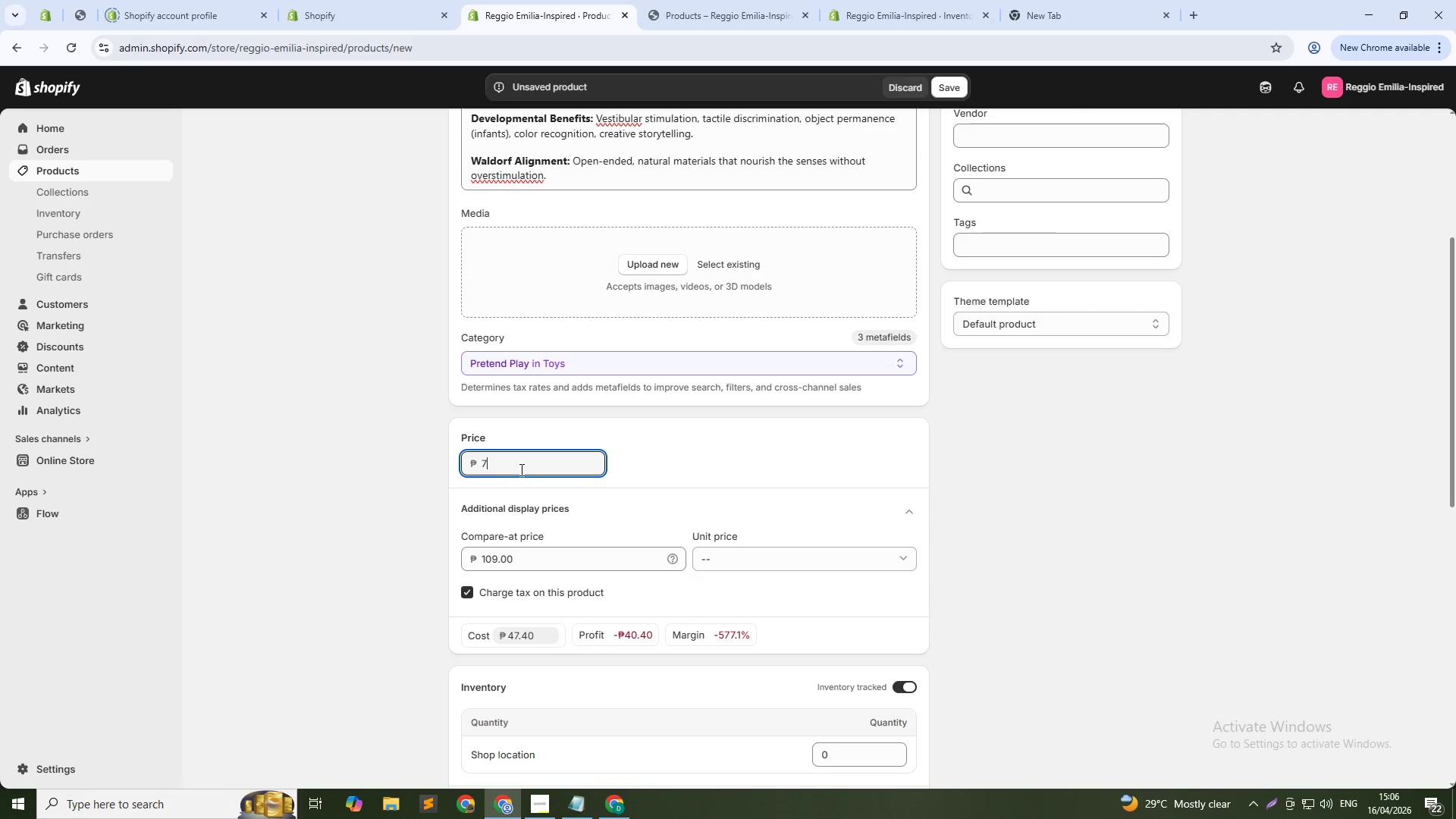 
key(Numpad9)
 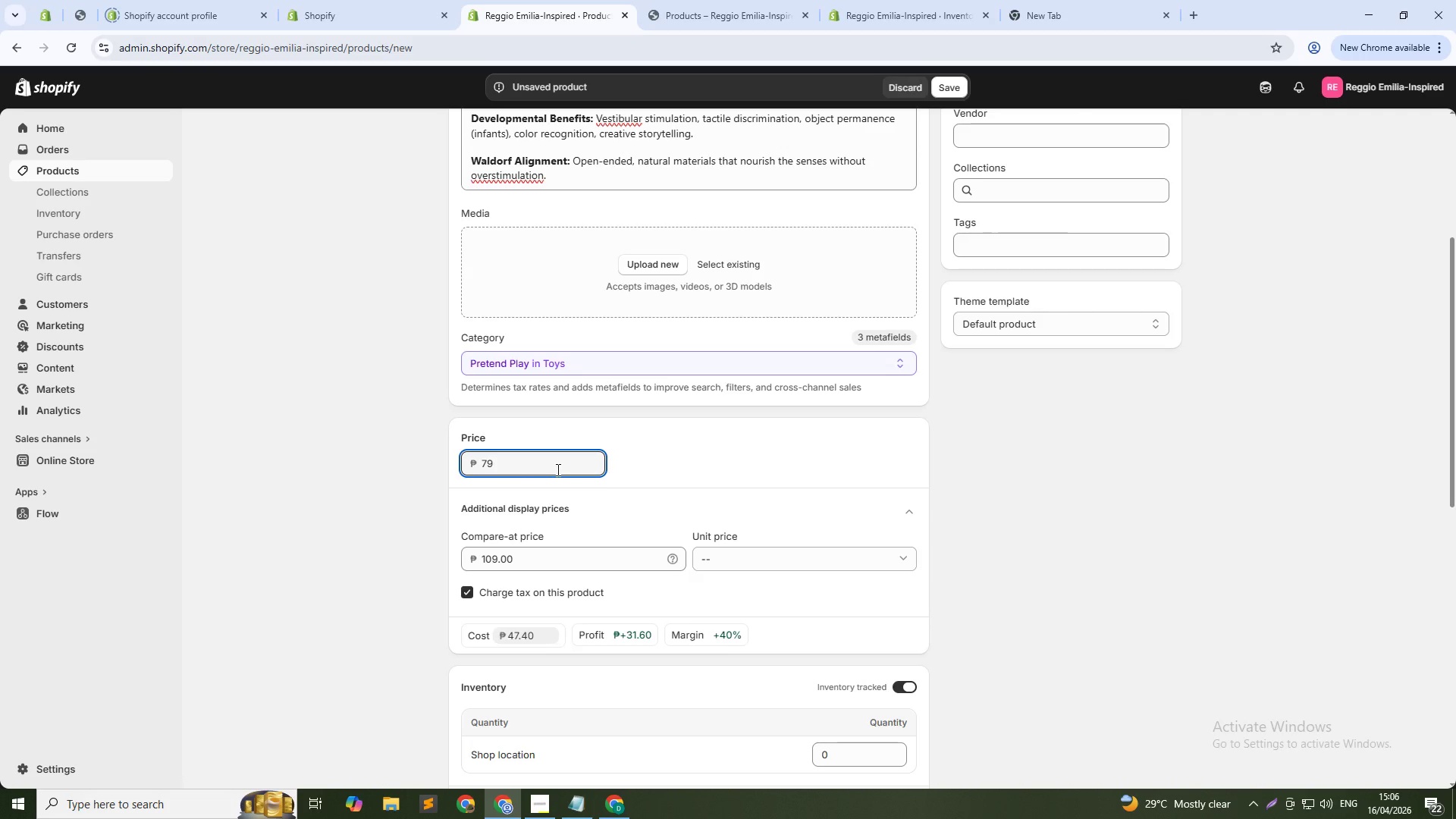 
wait(5.09)
 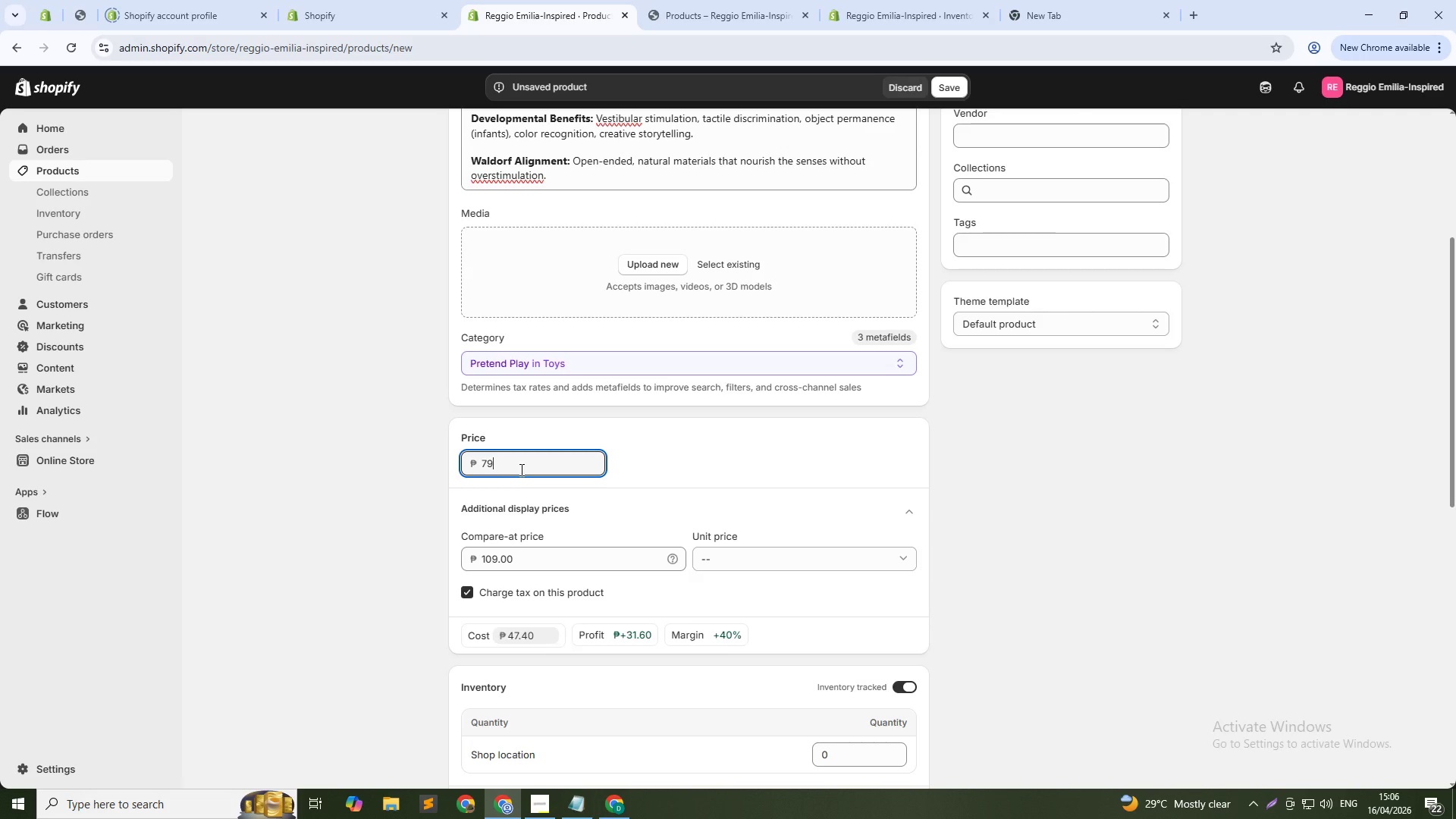 
scroll: coordinate [923, 334], scroll_direction: up, amount: 3.0
 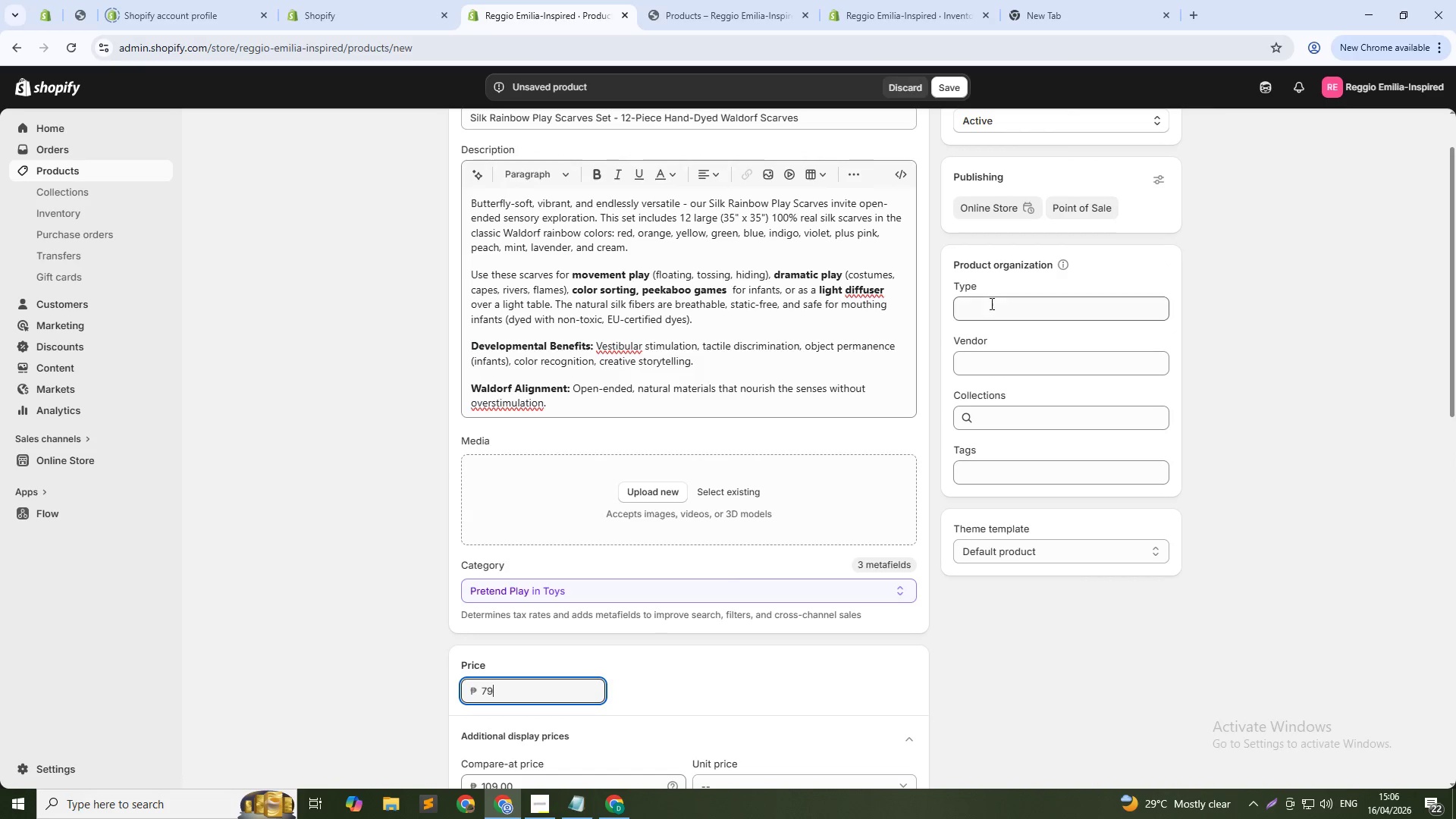 
left_click([991, 307])
 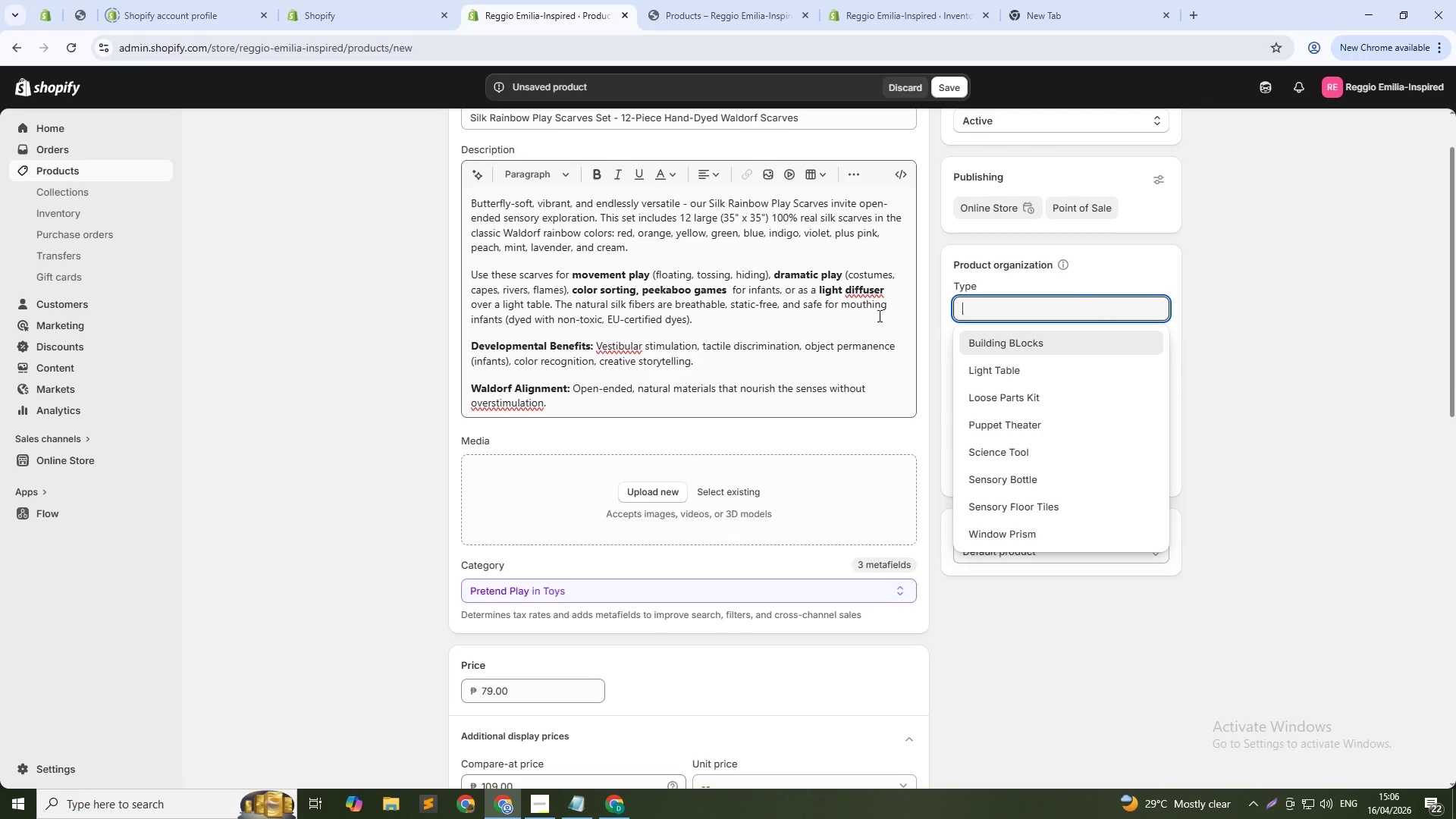 
wait(12.17)
 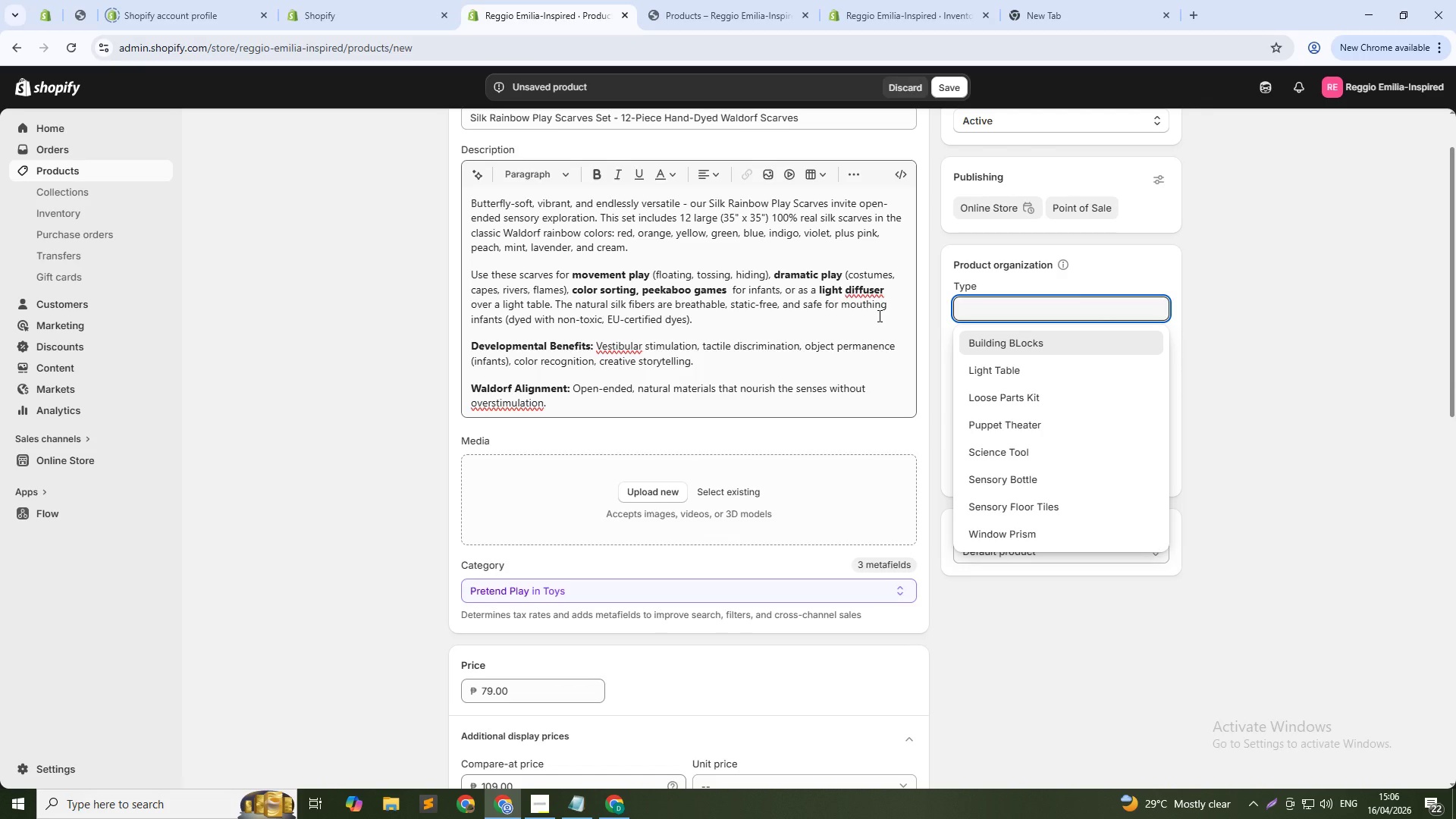 
type(Sensory Scarf)
 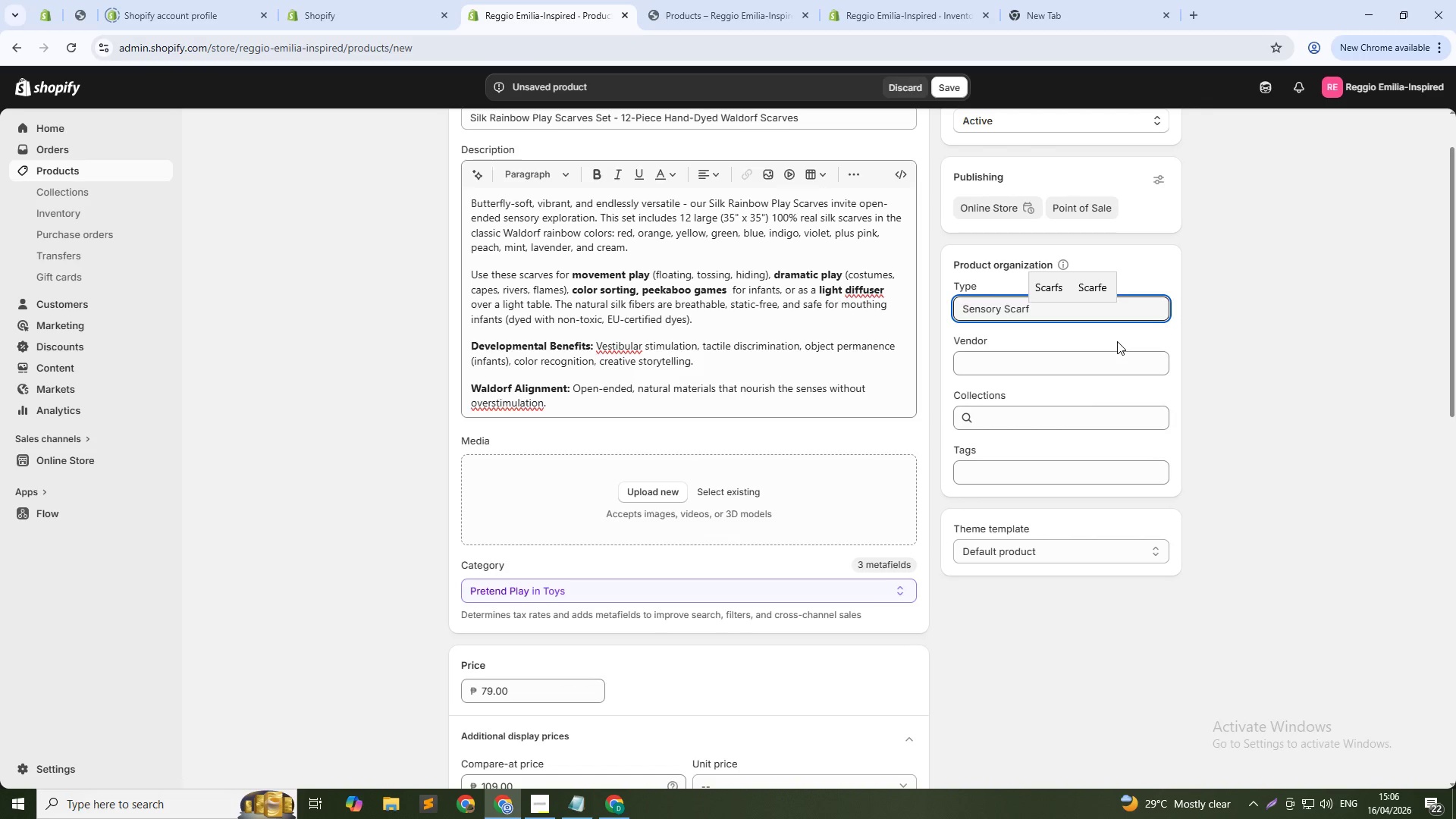 
left_click([1098, 365])
 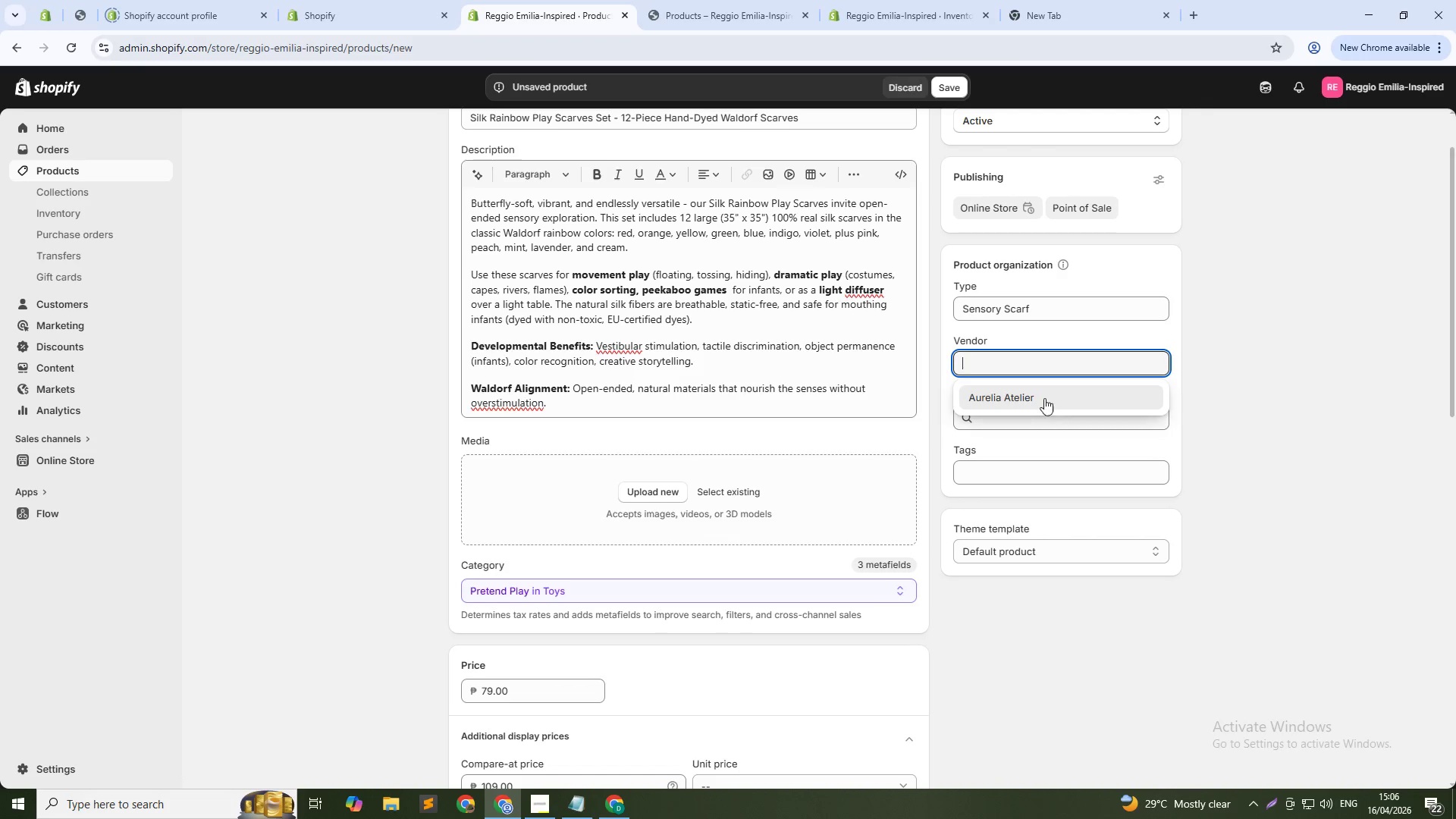 
left_click([1043, 394])
 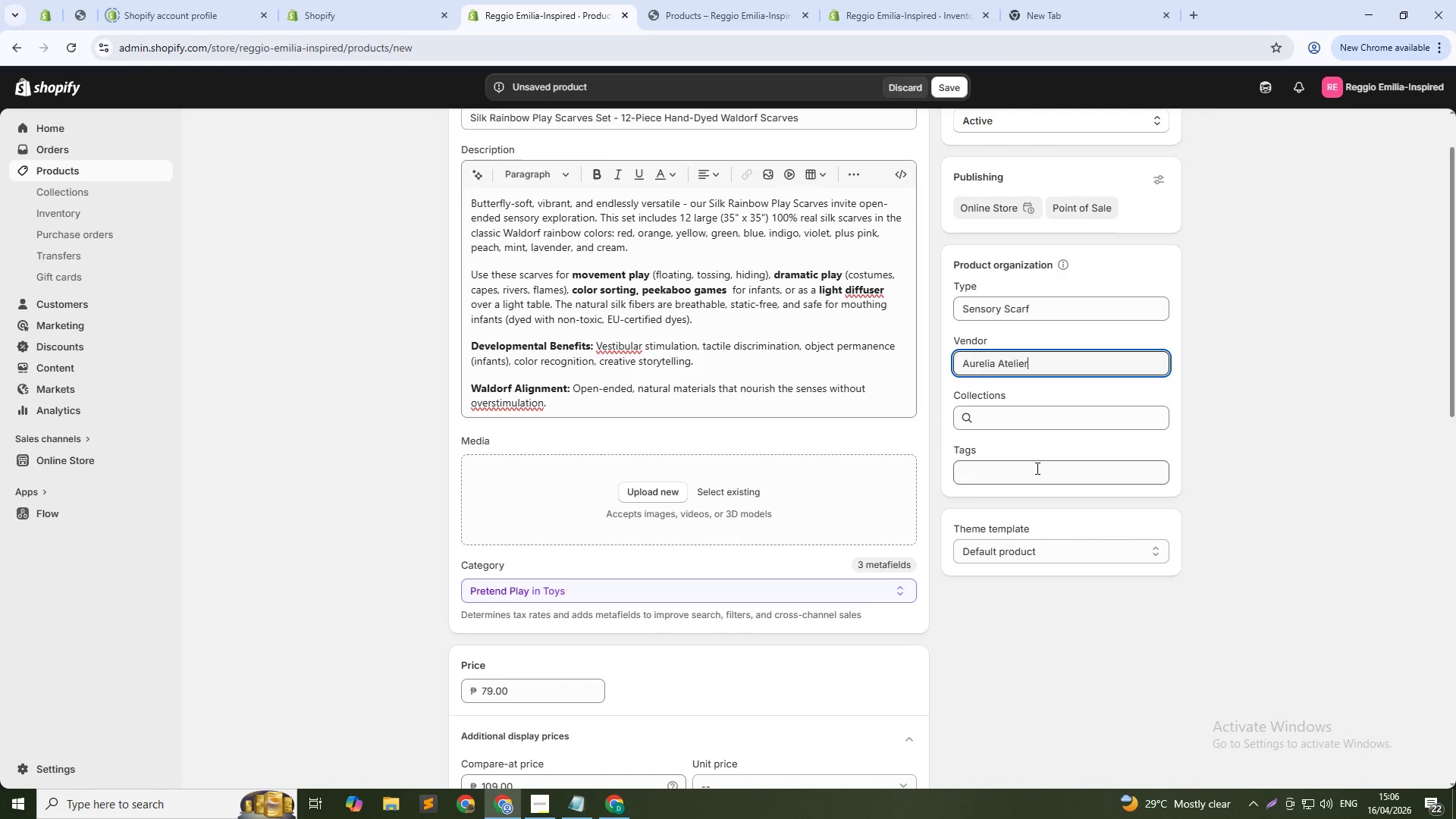 
left_click([1036, 468])
 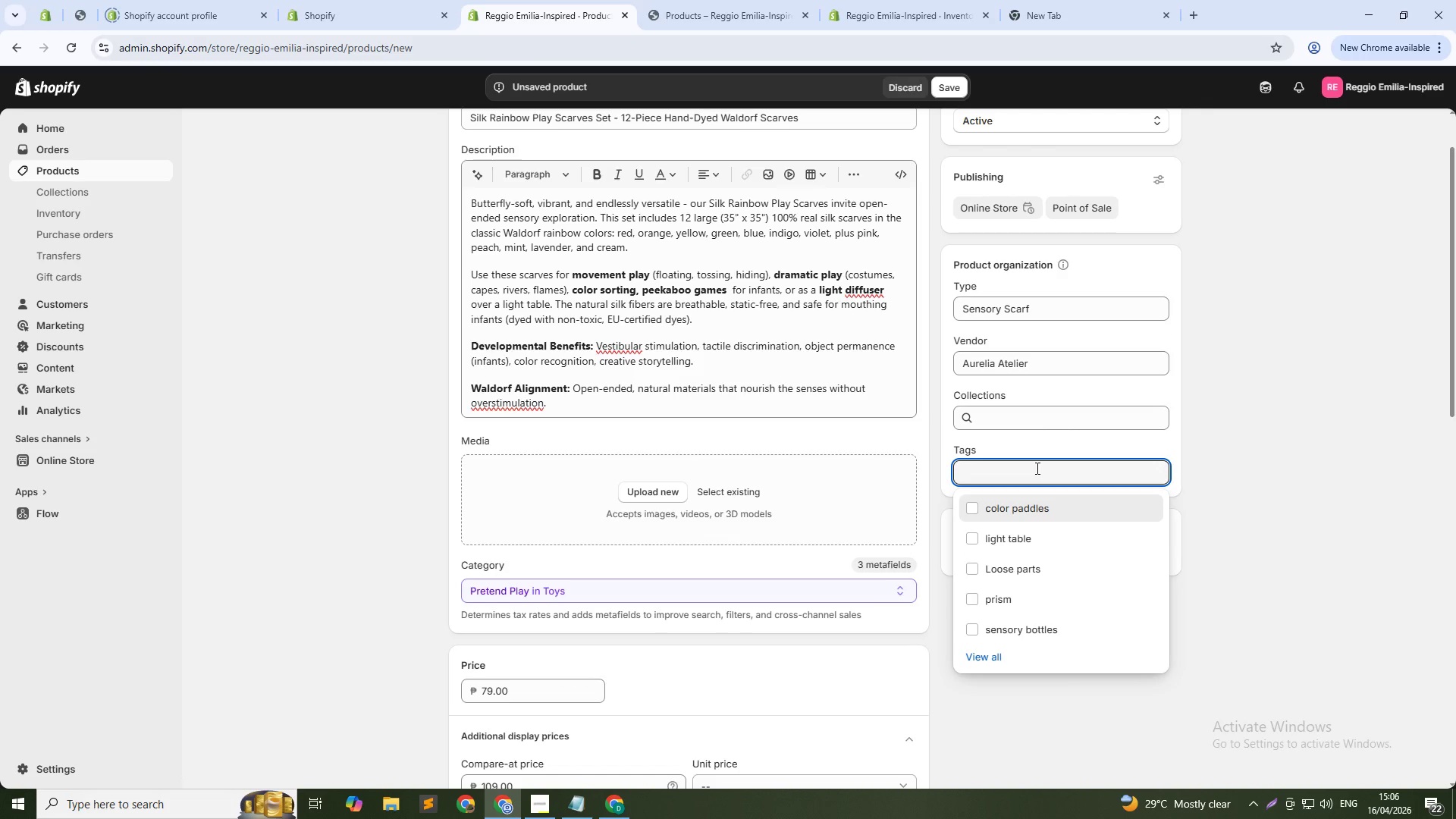 
type(silk scarves)
key(NumpadEnter)
key(NumpadEnter)
 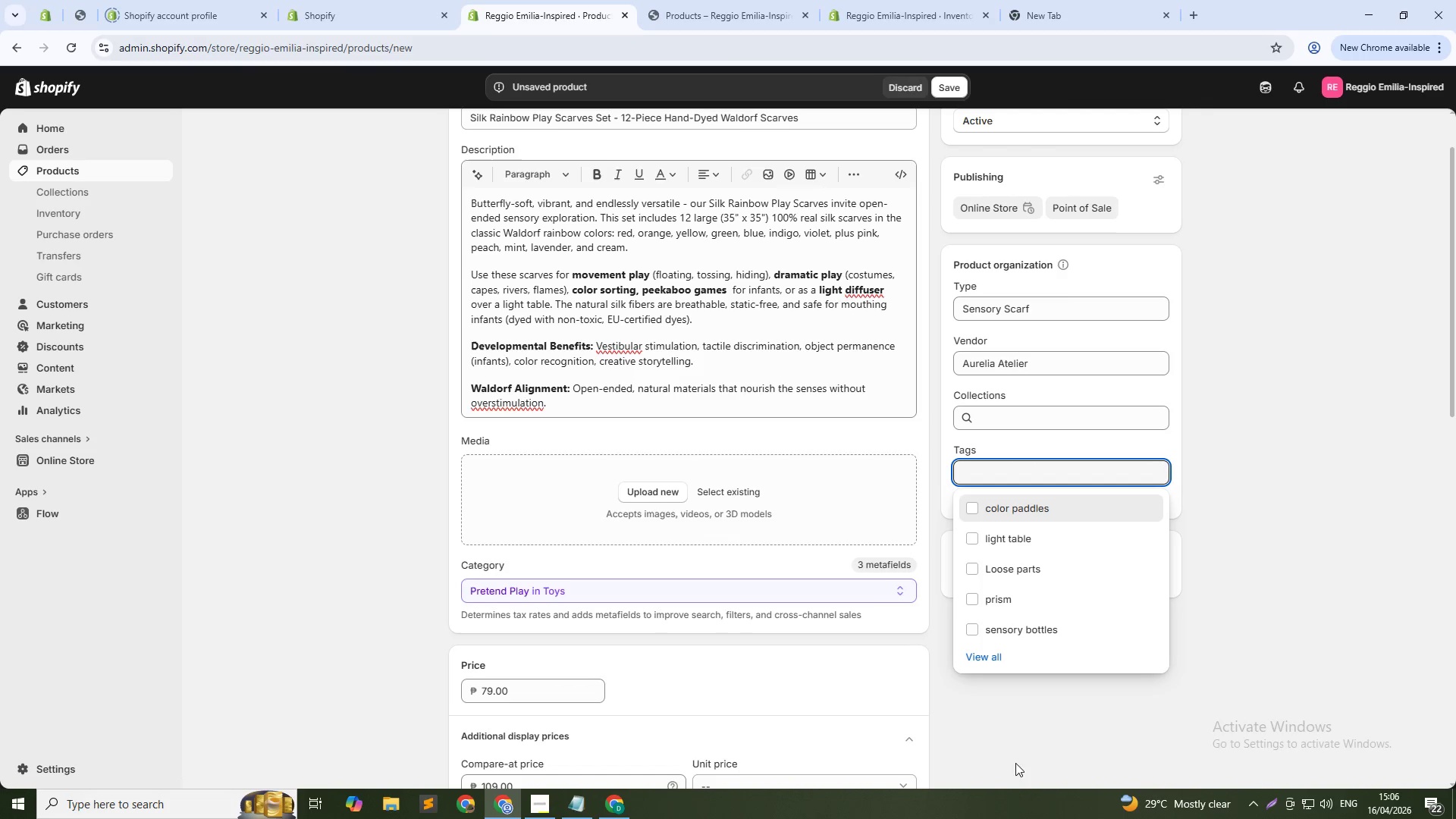 
left_click([1041, 733])
 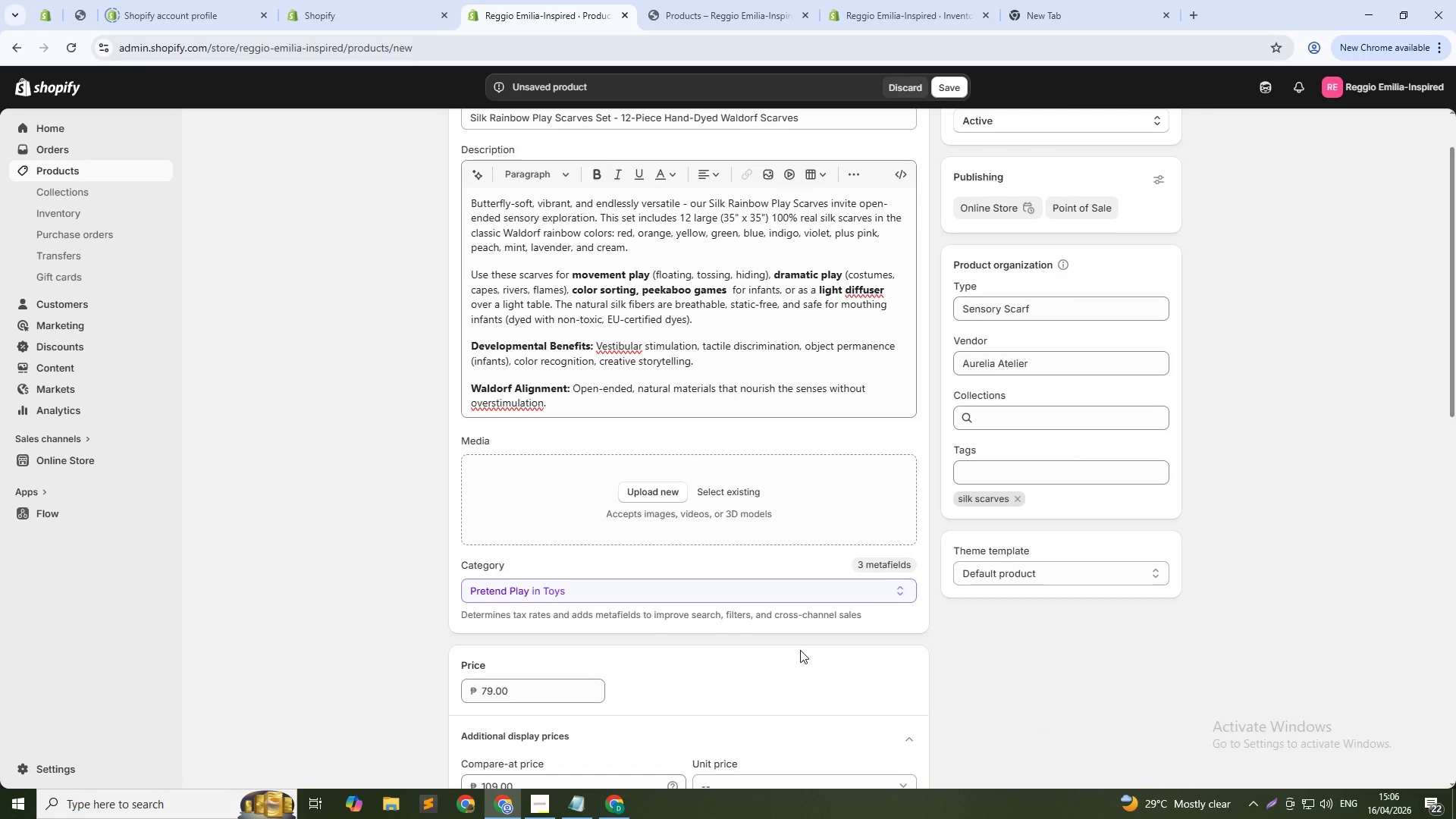 
scroll: coordinate [794, 636], scroll_direction: down, amount: 14.0
 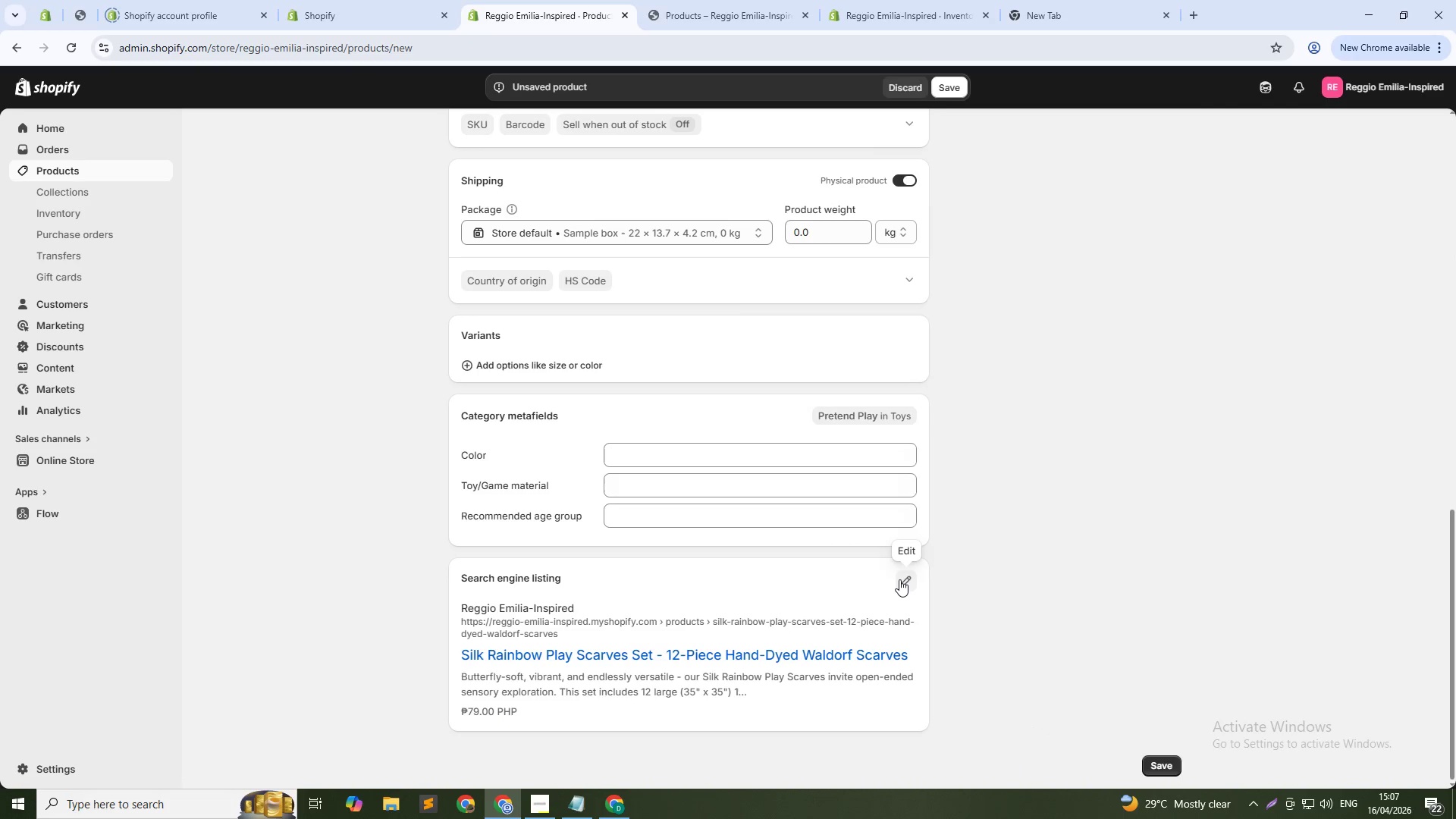 
left_click([899, 579])
 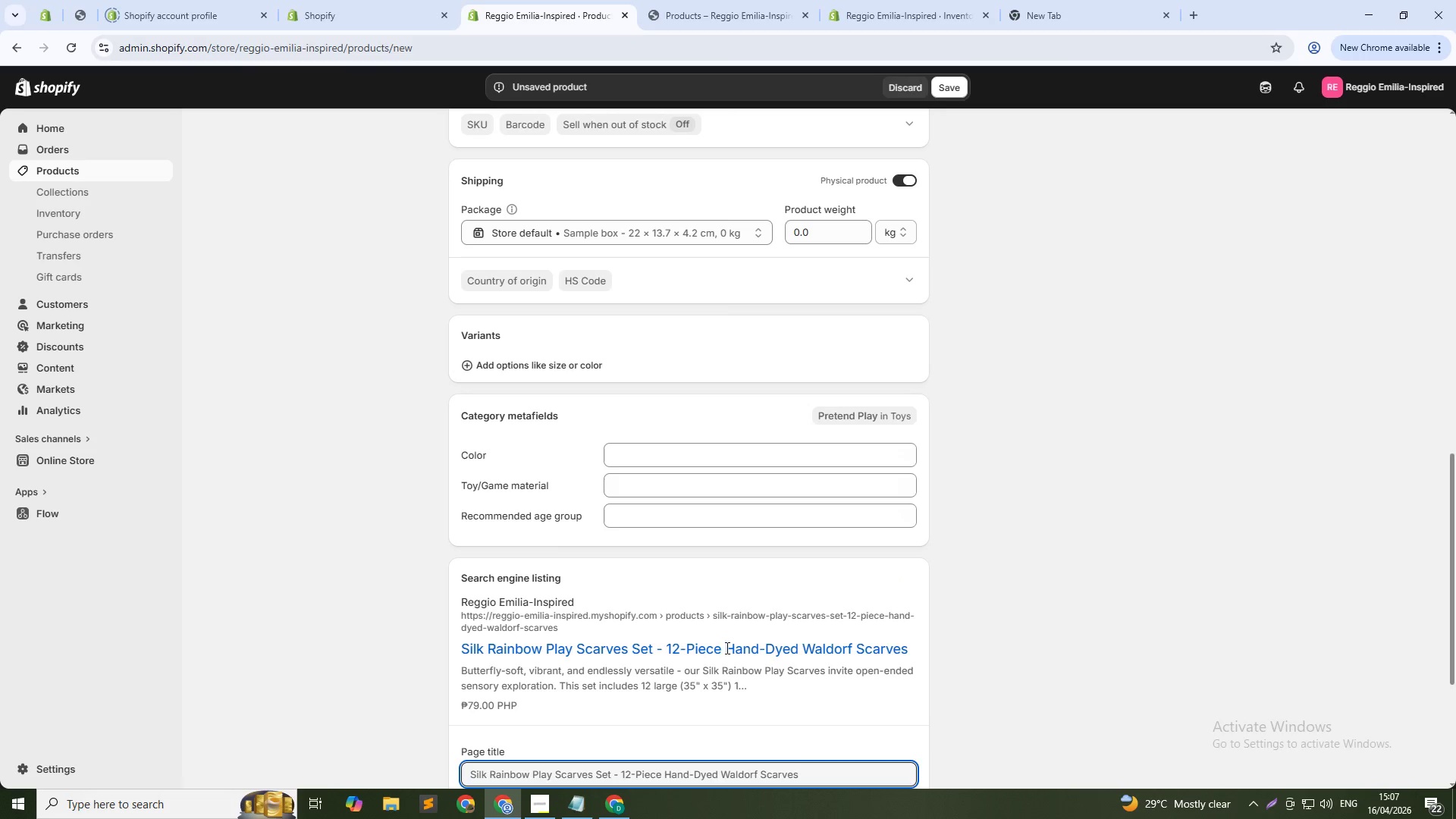 
scroll: coordinate [691, 661], scroll_direction: down, amount: 5.0
 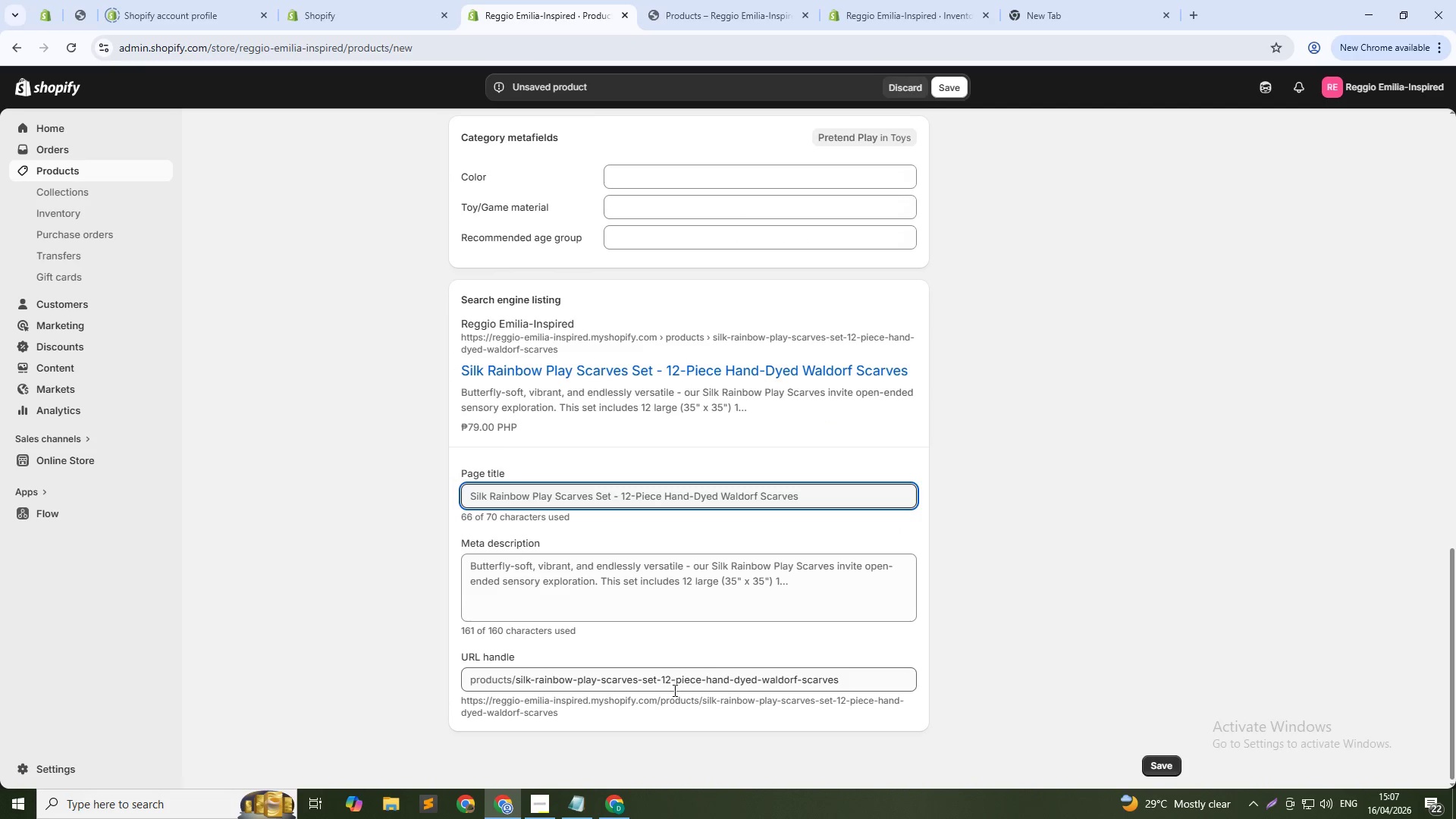 
left_click([659, 679])
 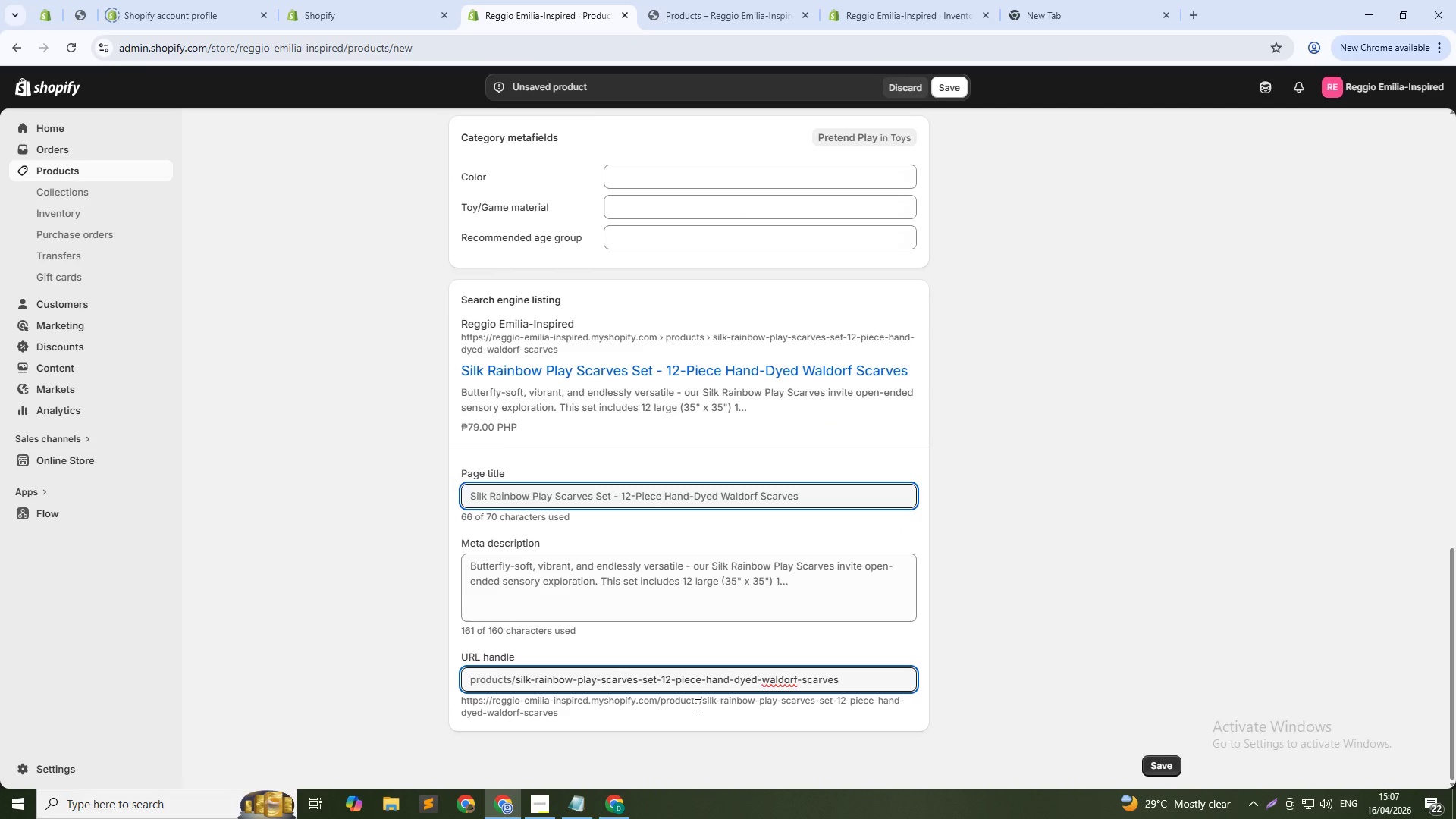 
key(ArrowLeft)
 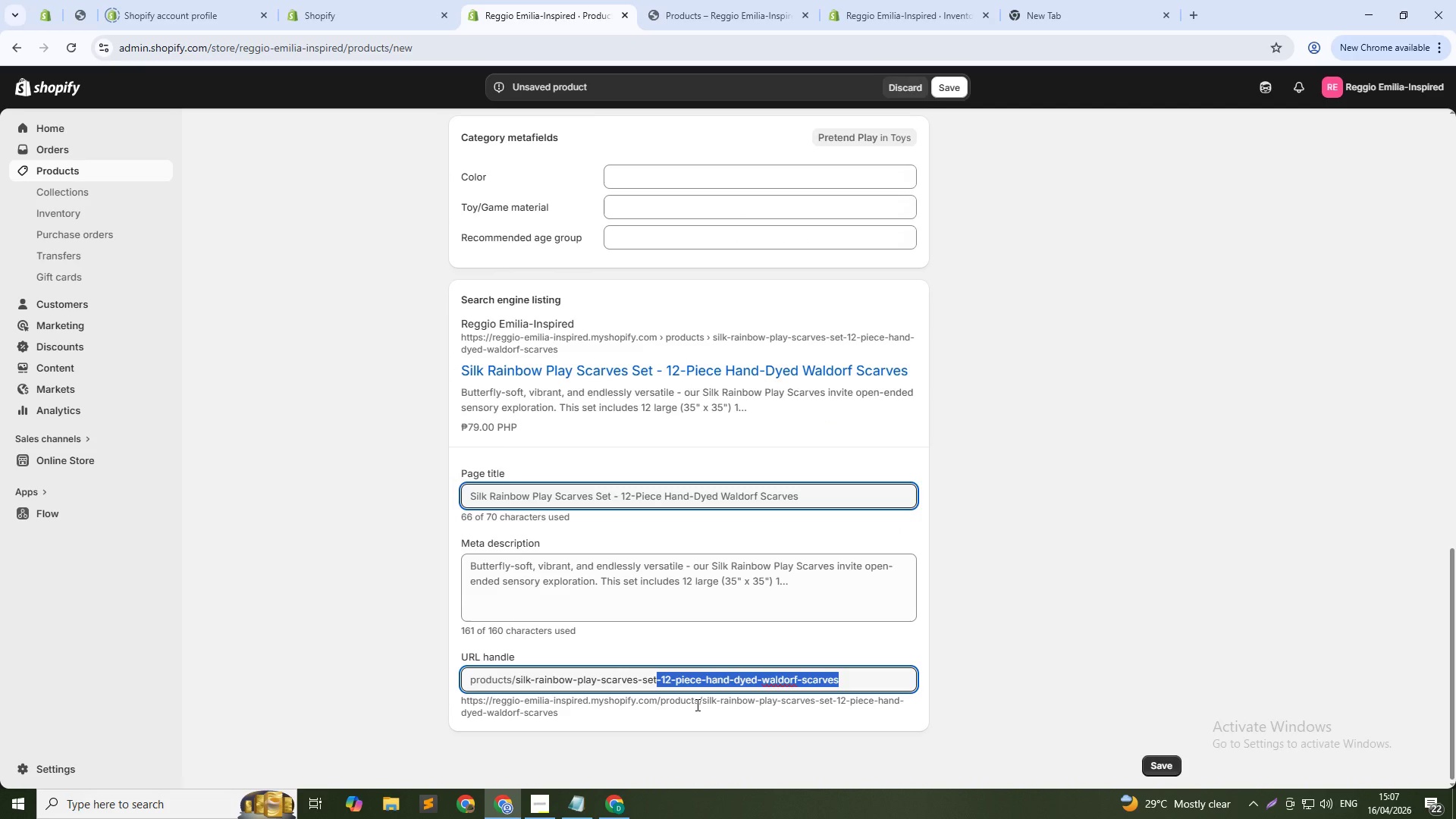 
key(Control+Shift+ArrowDown)
 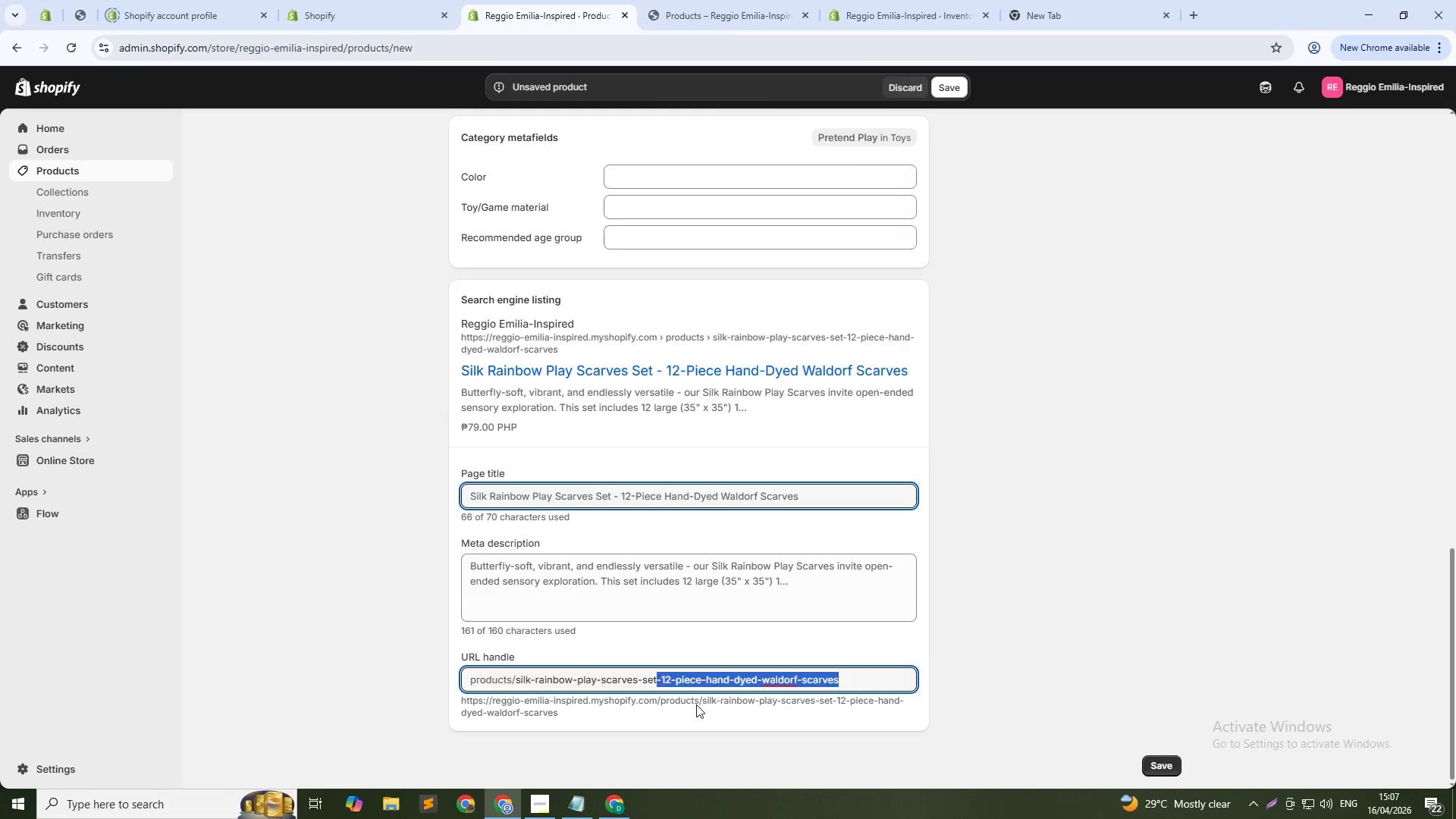 
key(Backspace)
 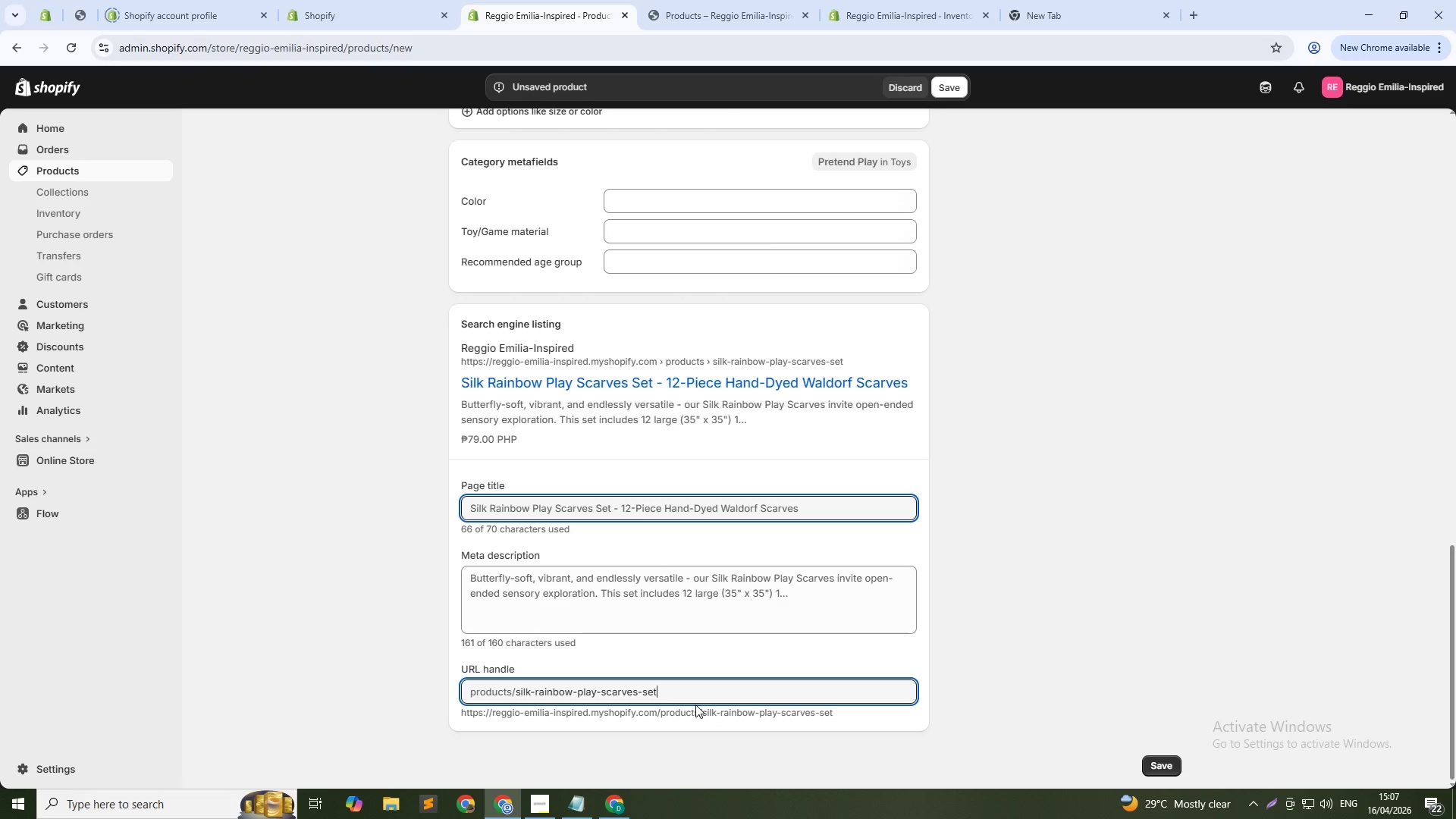 
wait(6.09)
 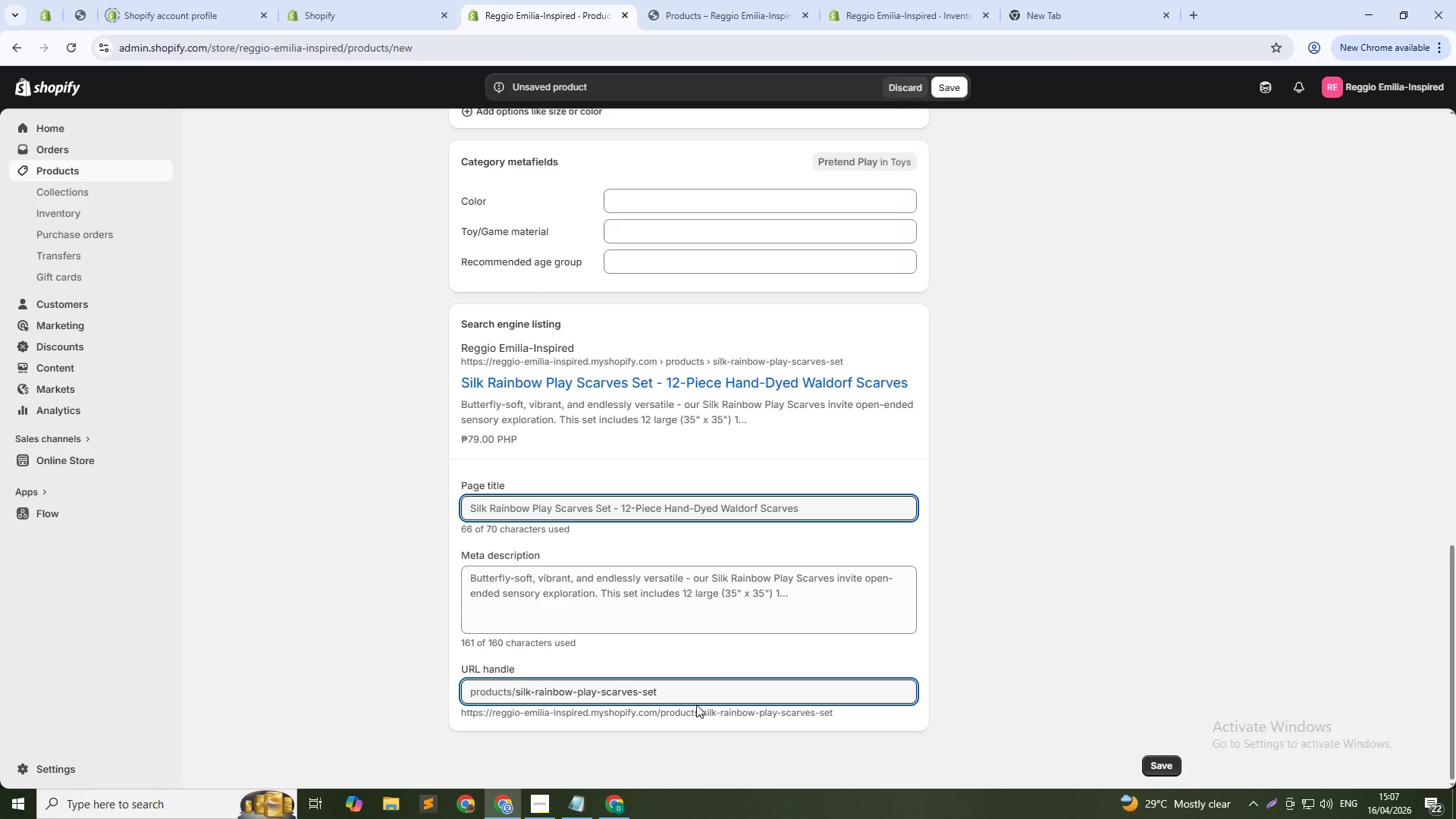 
left_click([604, 604])
 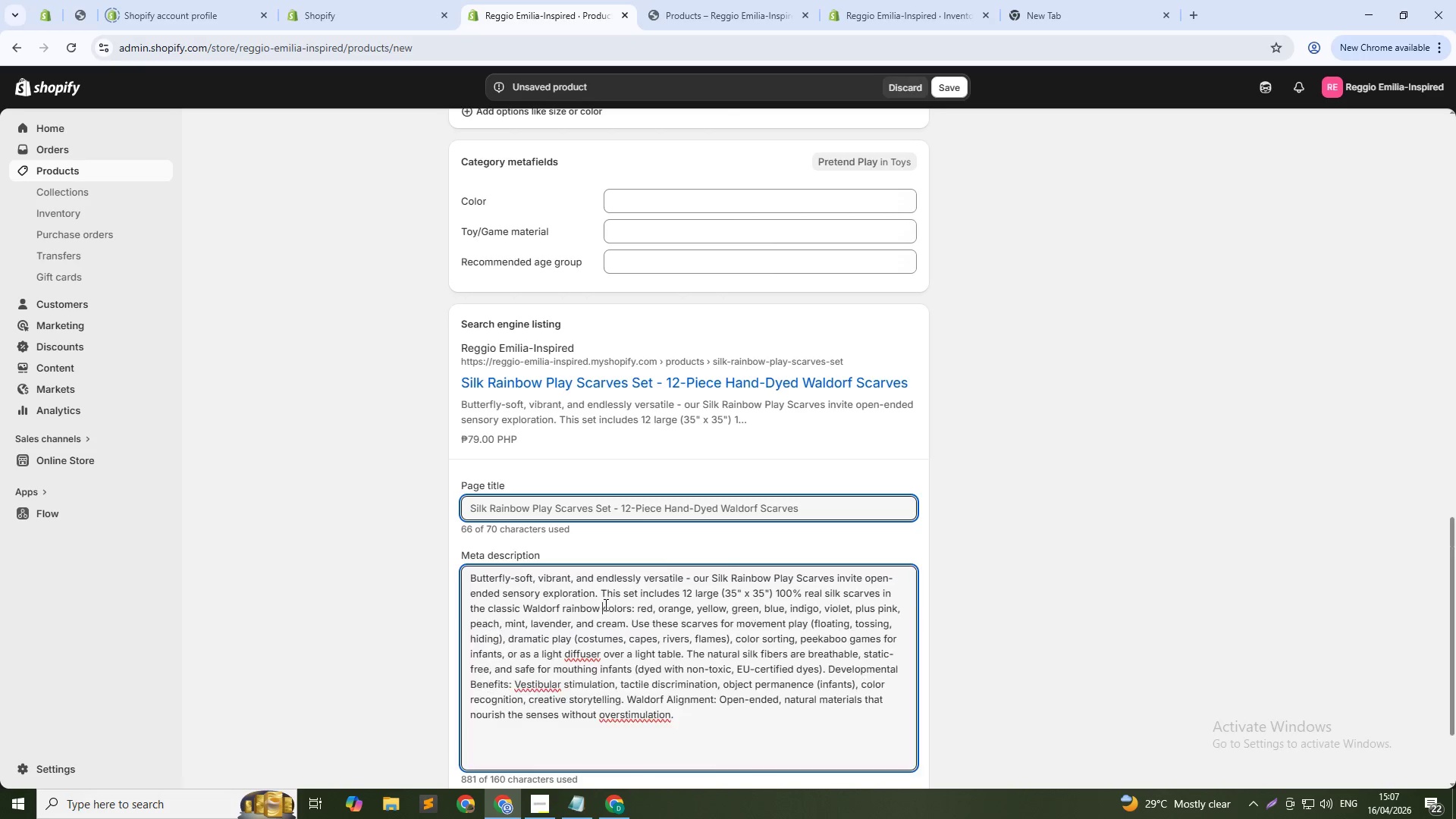 
key(Control+ControlLeft)
 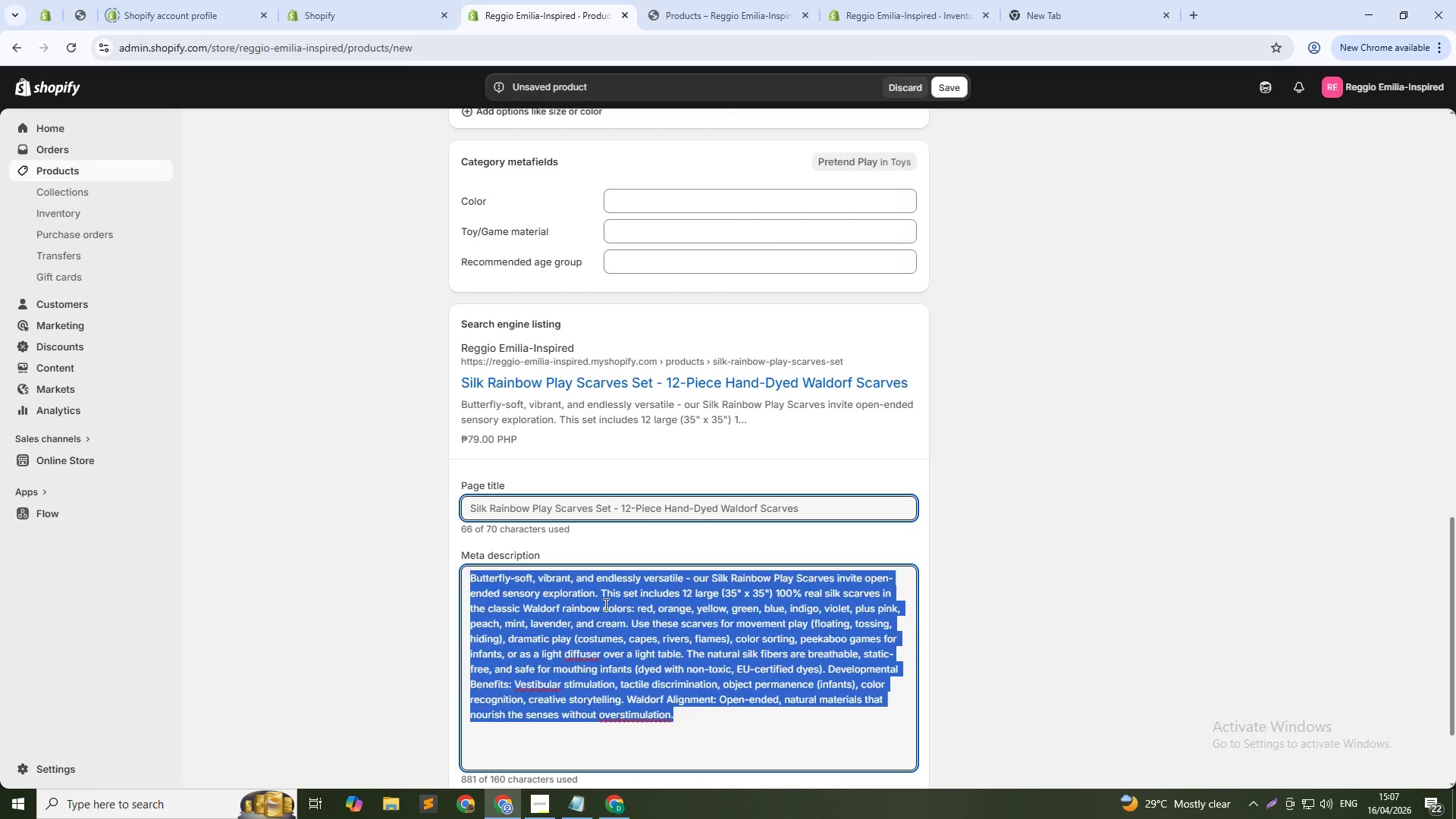 
key(Control+A)
 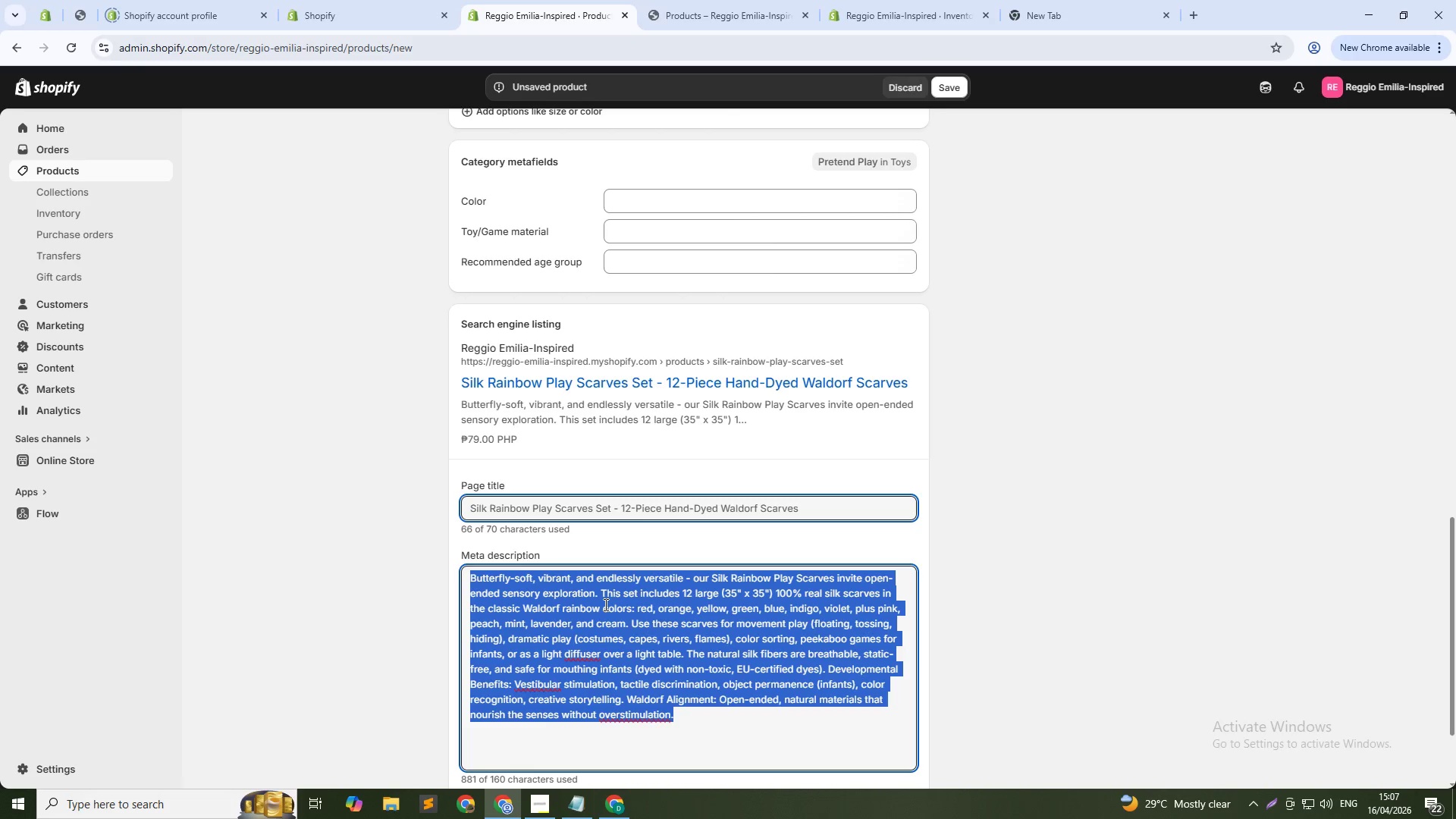 
type(Set of 12 real silk rainbow scarves for Waldorf sensory play. Open-ended, non-toxic, endless uses. Perfect for preschool. Shop now.)
 